 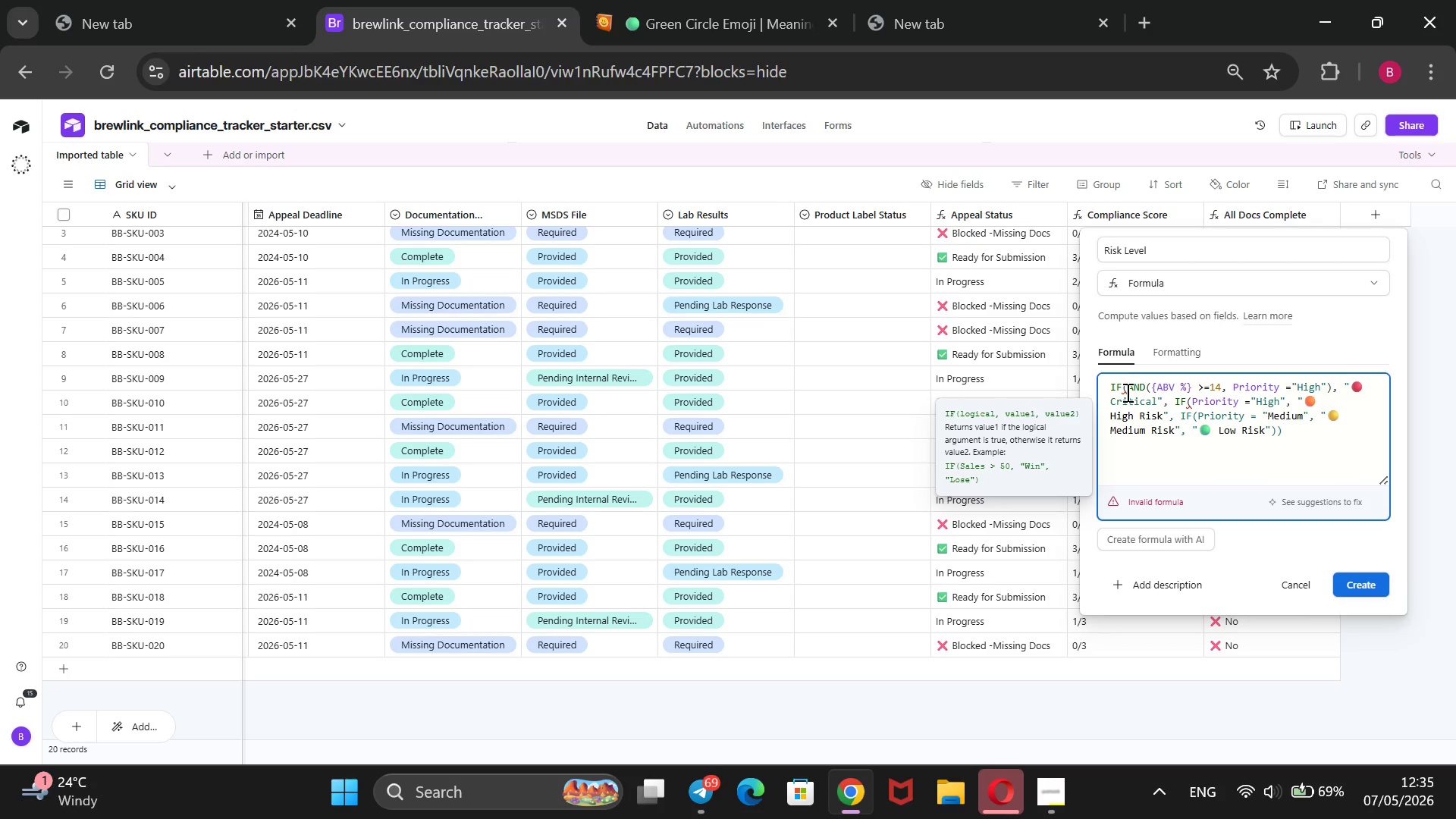 
key(Backspace)
 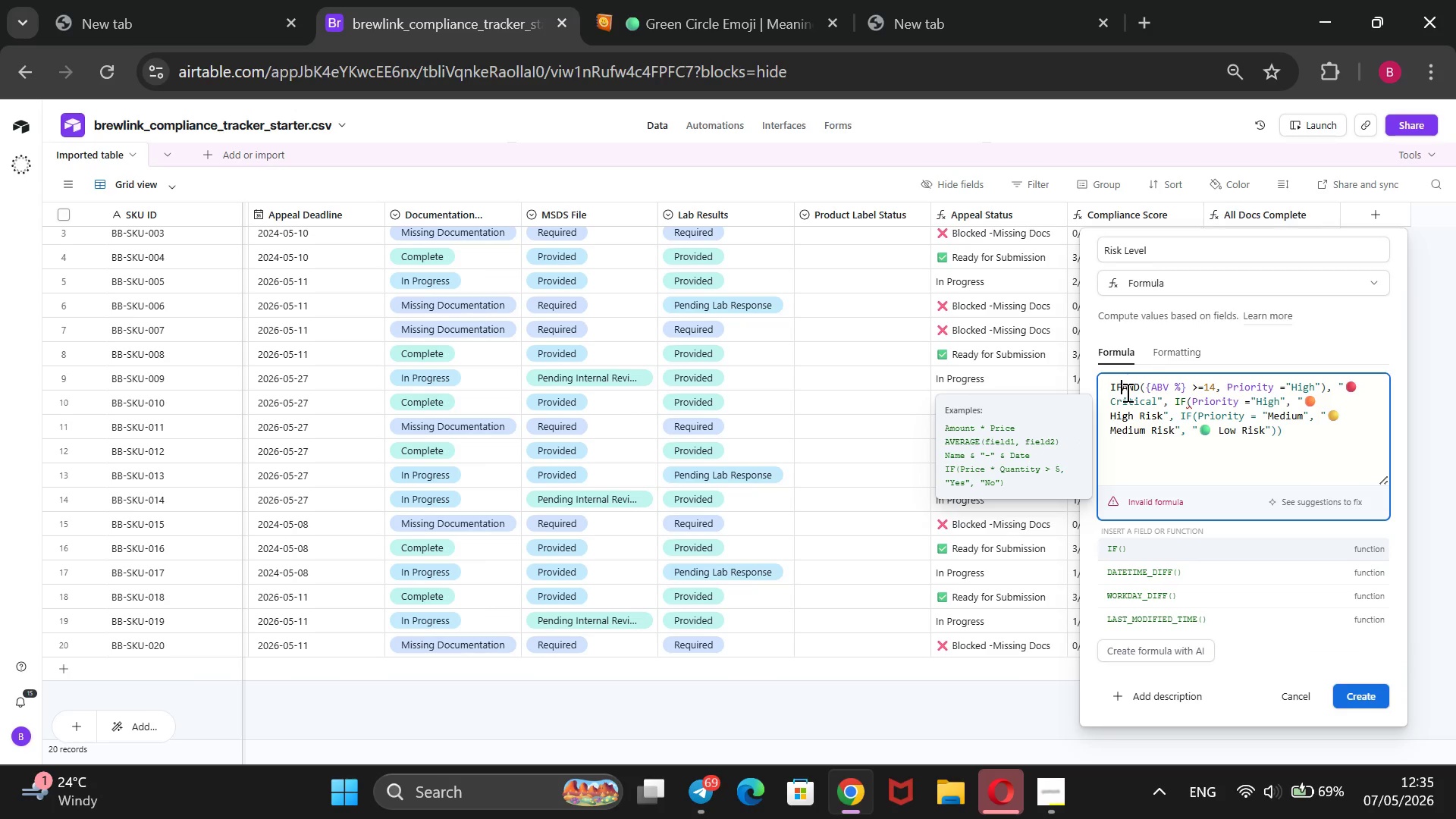 
key(Shift+9)
 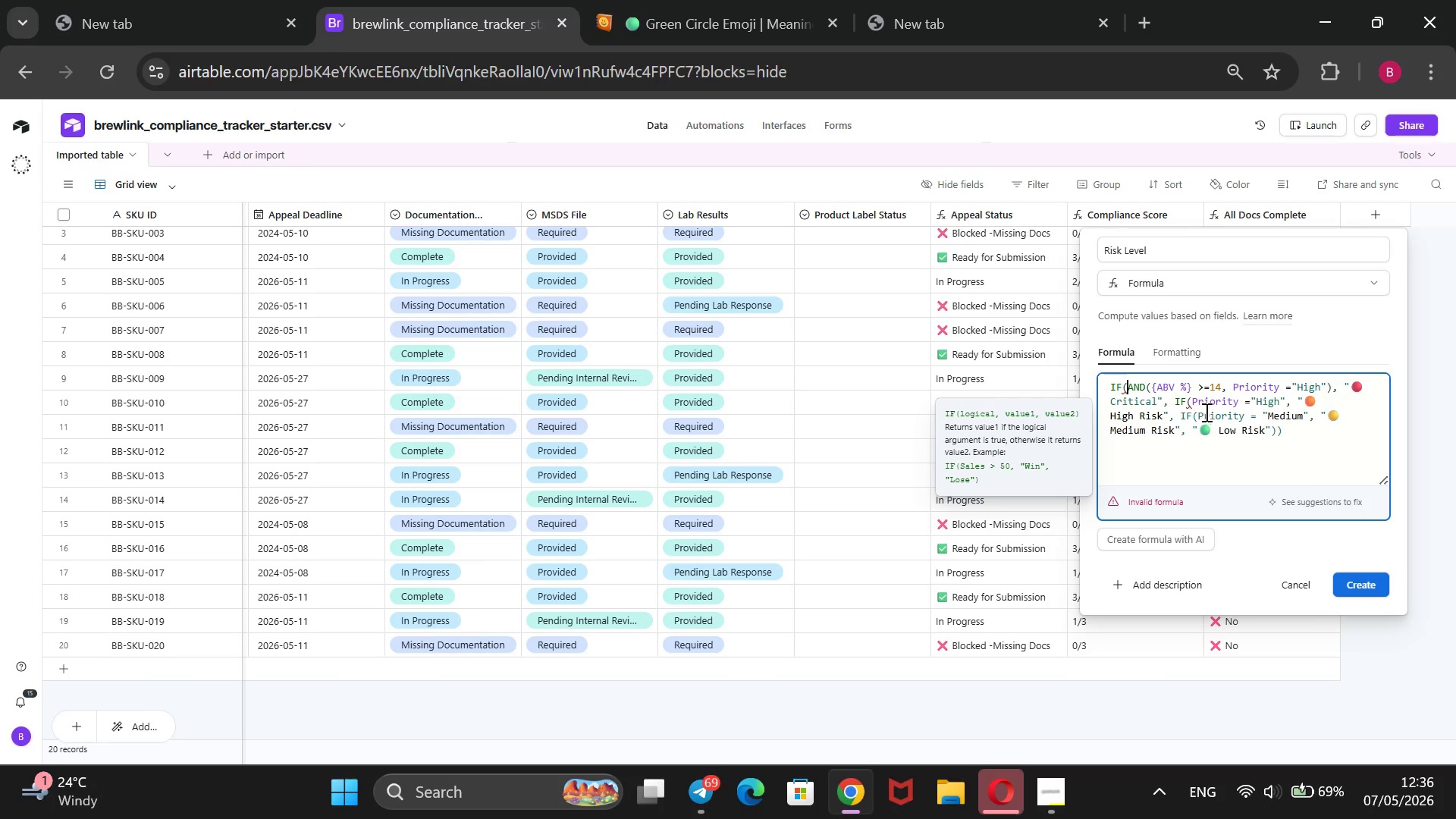 
wait(15.08)
 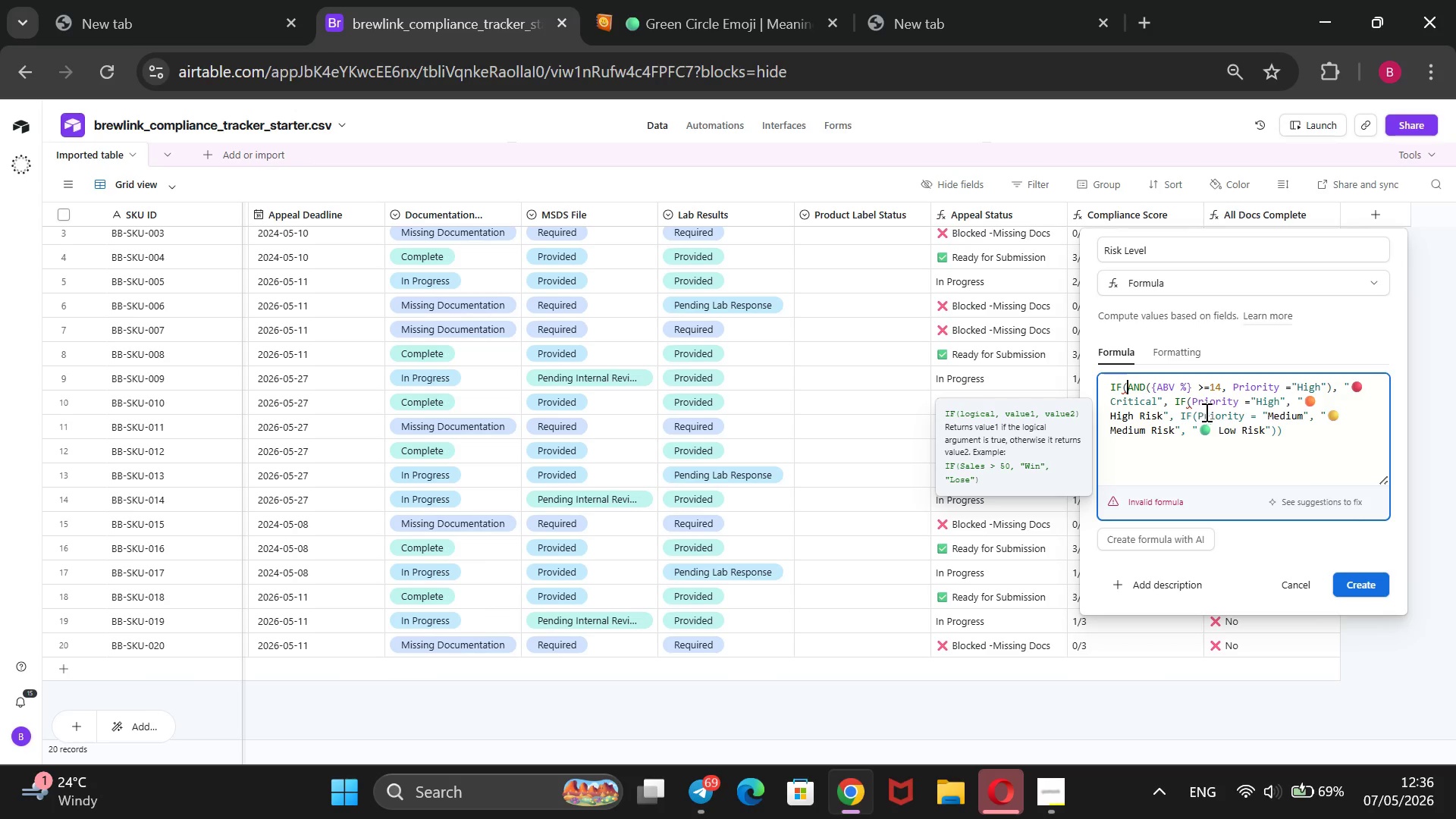 
left_click([1290, 435])
 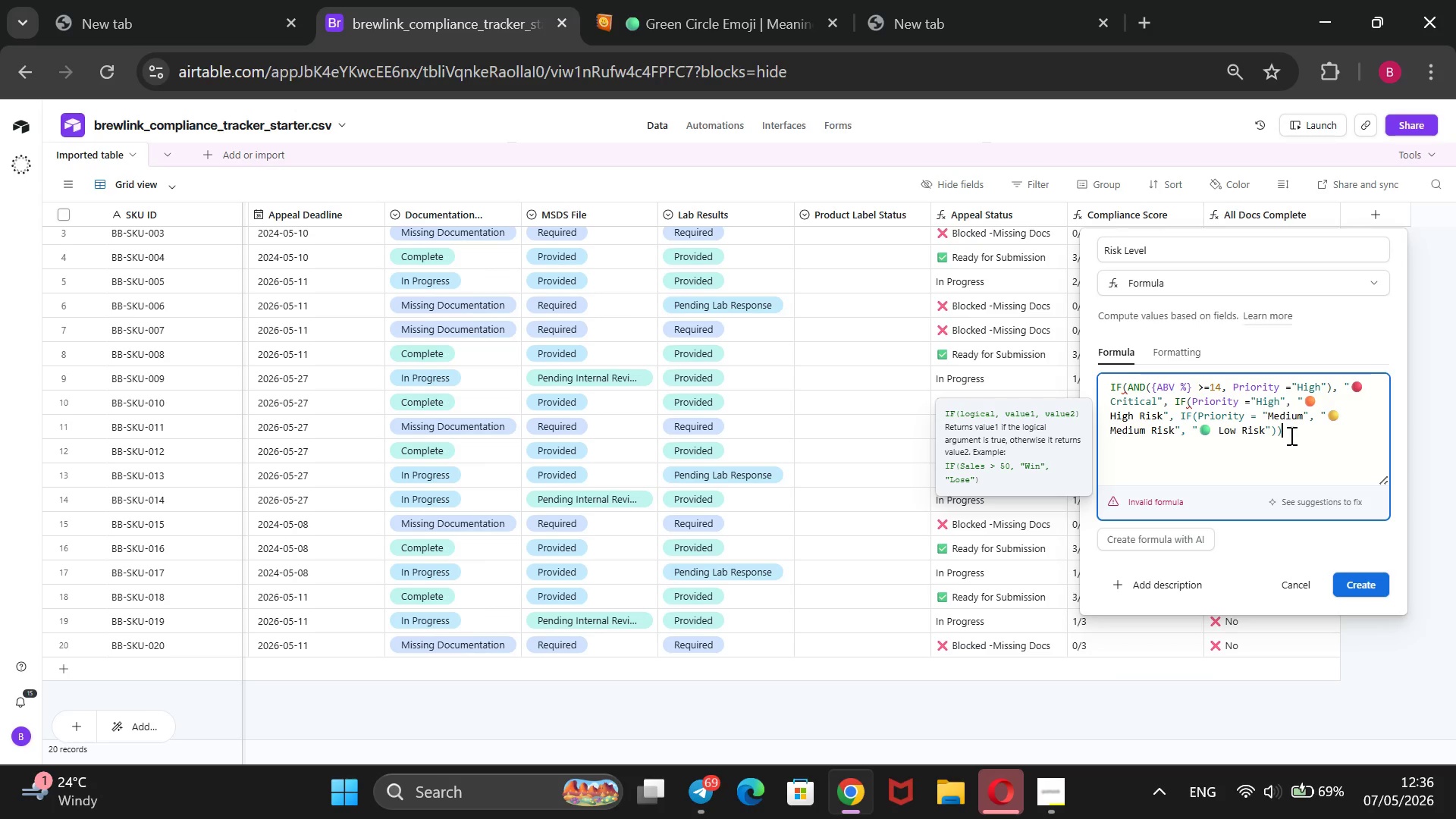 
wait(8.05)
 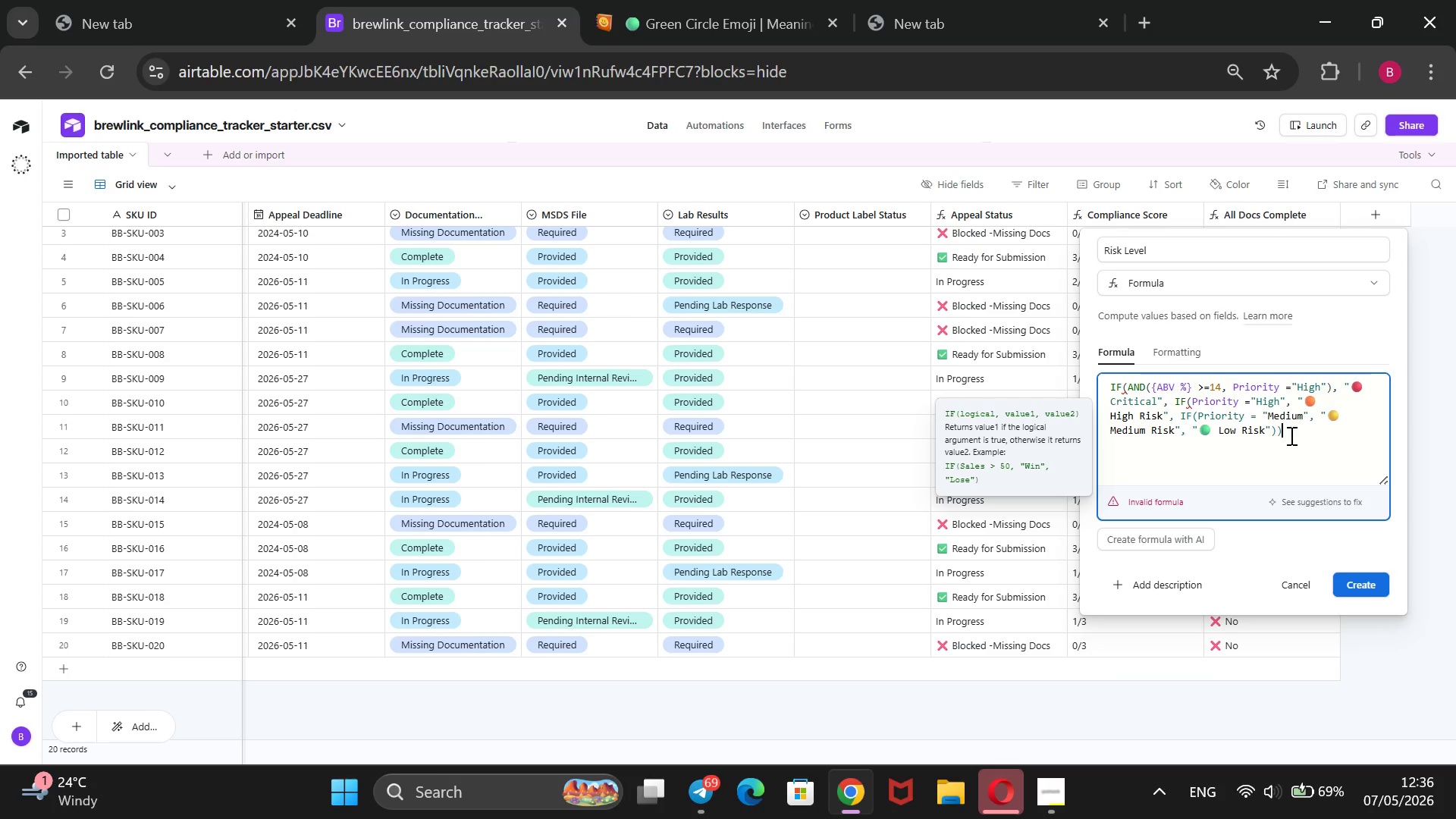 
left_click([1333, 385])
 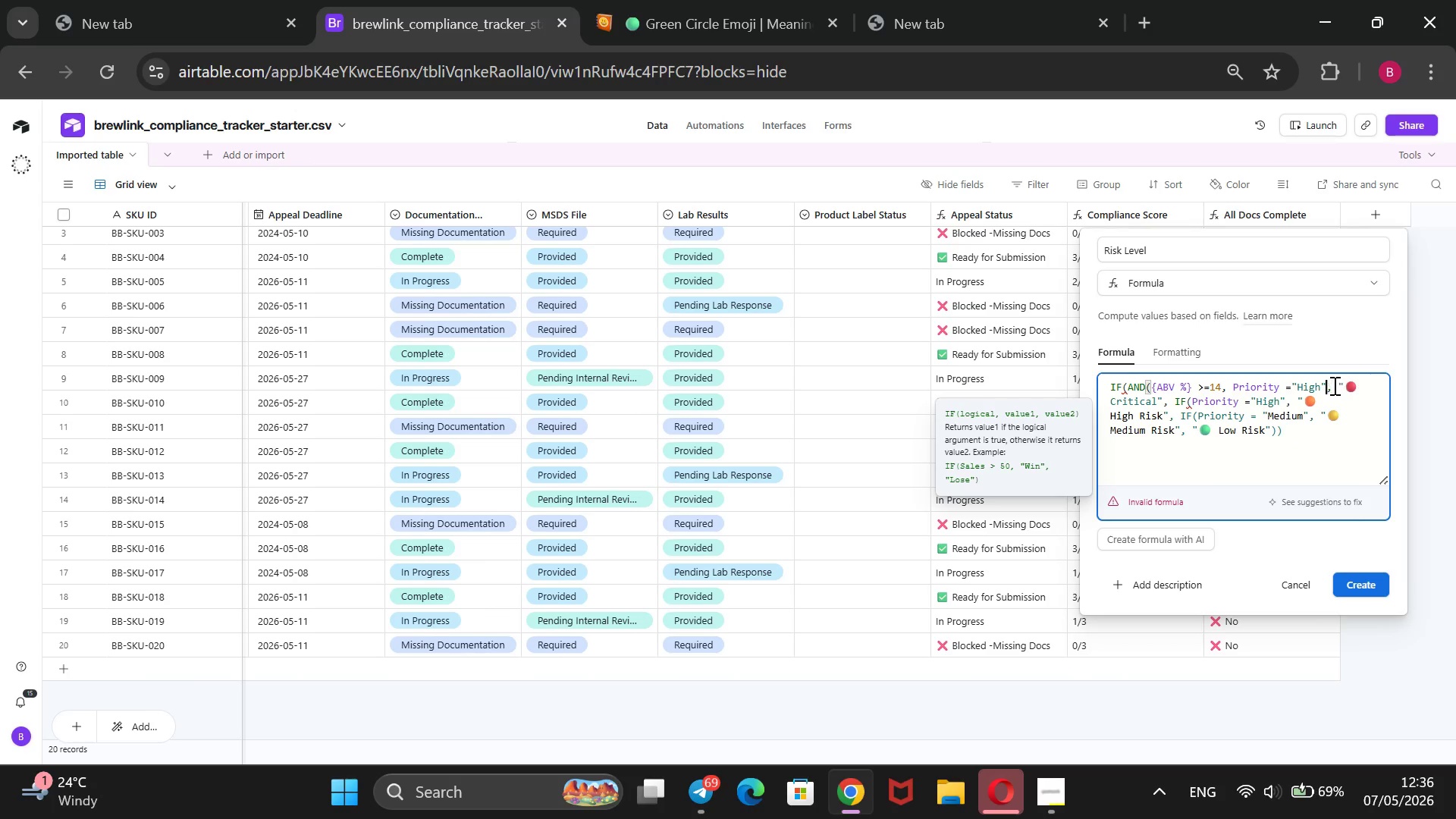 
key(Backspace)
 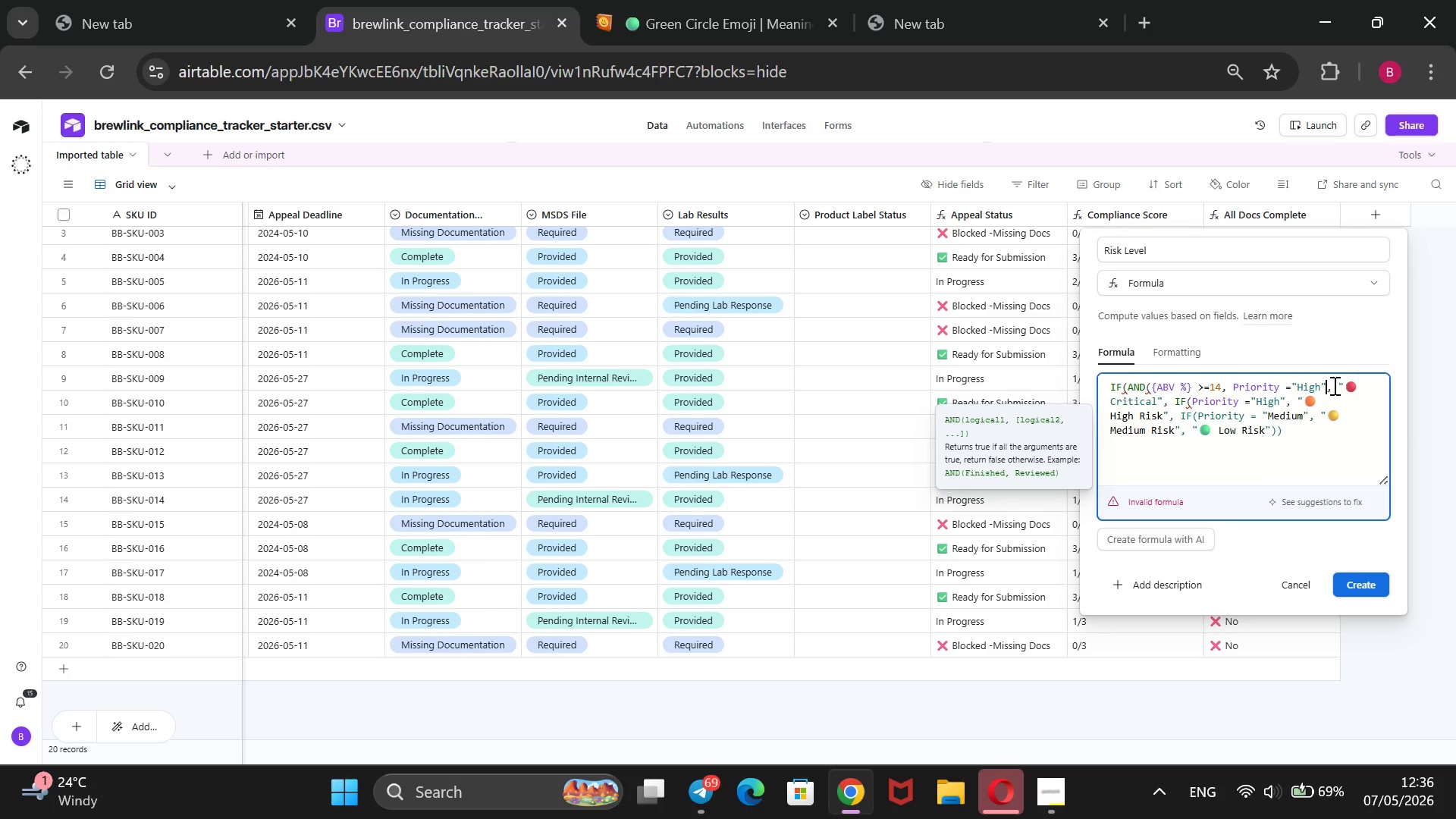 
key(Shift+0)
 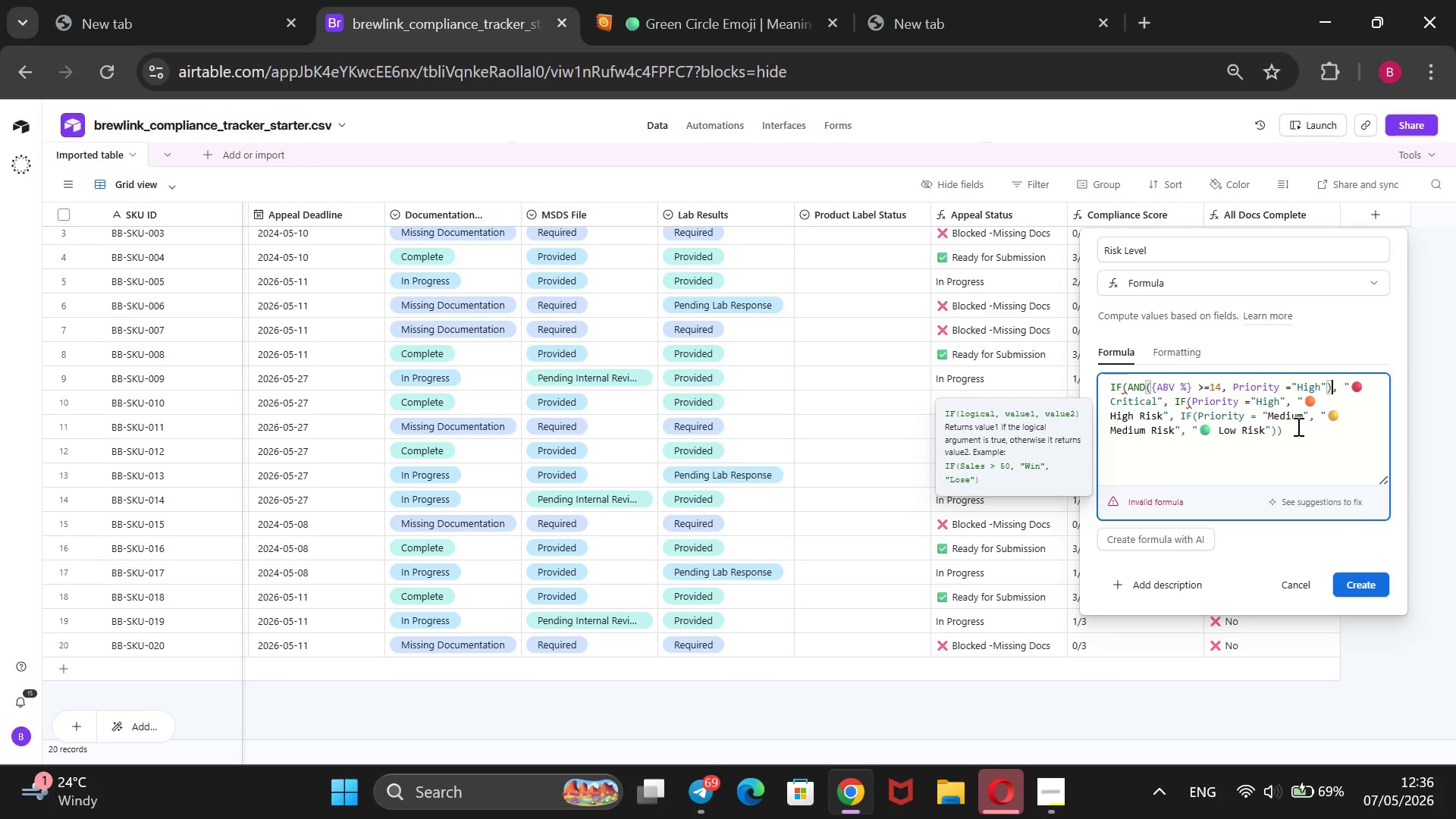 
wait(12.17)
 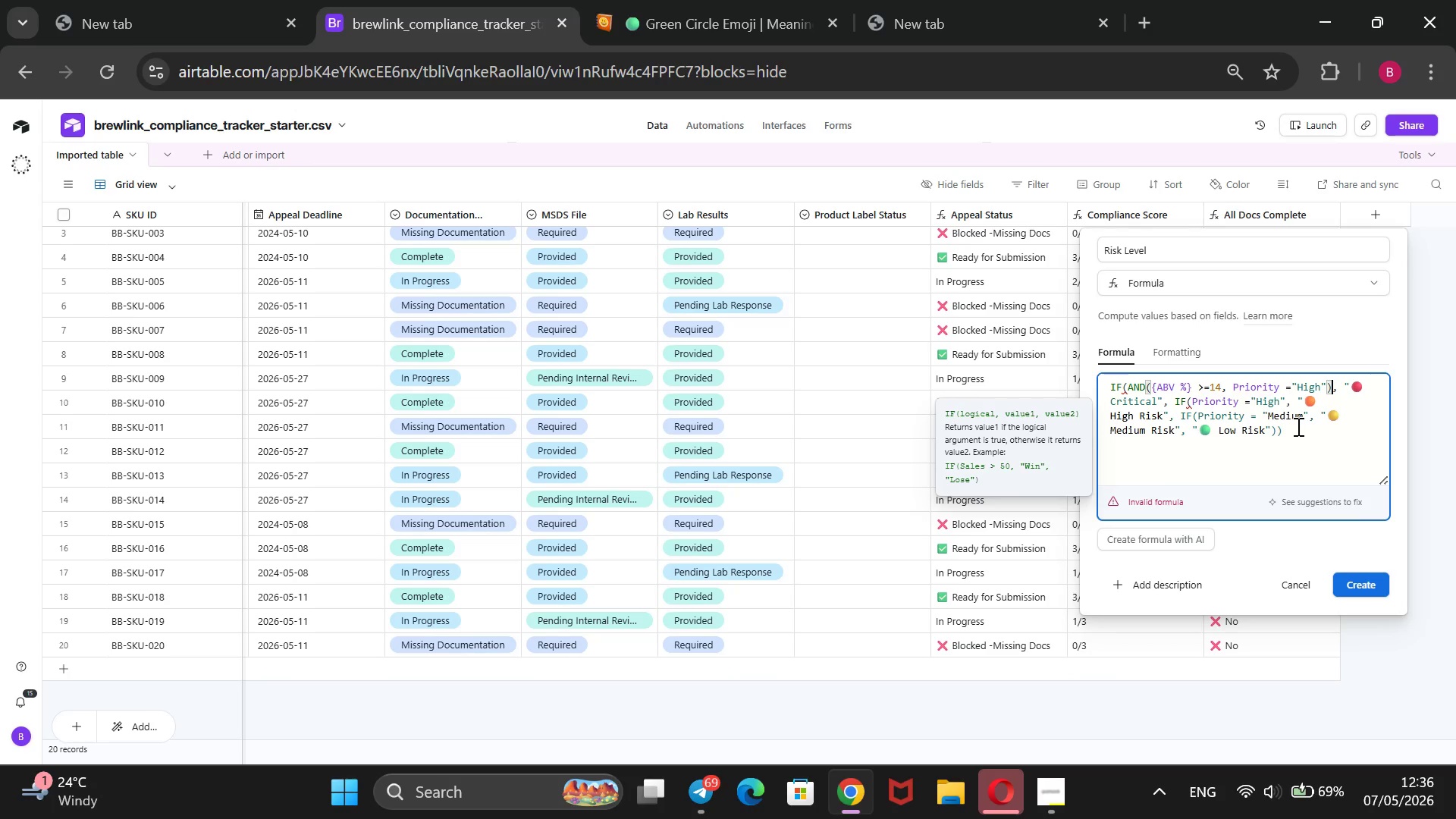 
left_click([1291, 435])
 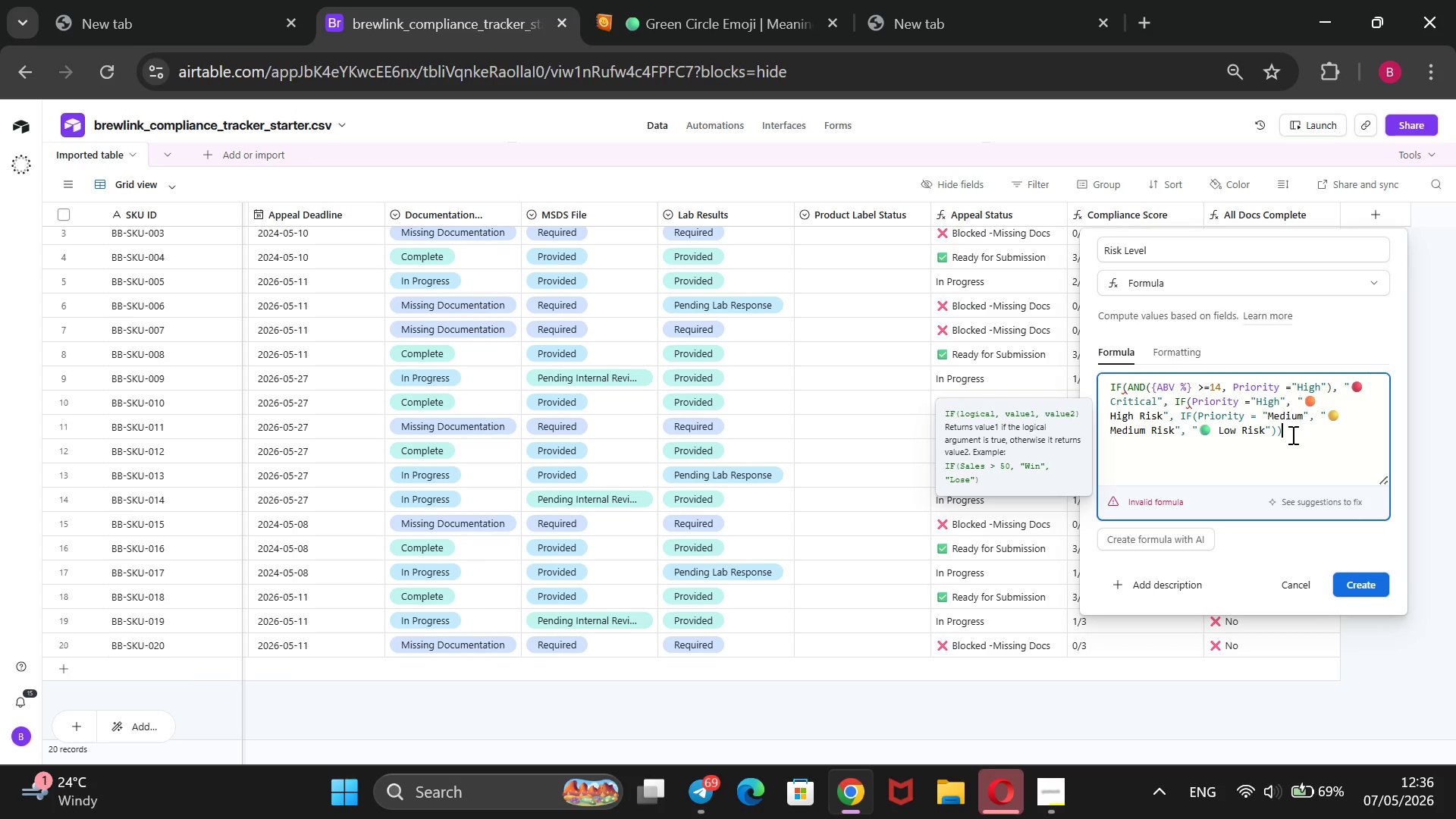 
key(Shift+0)
 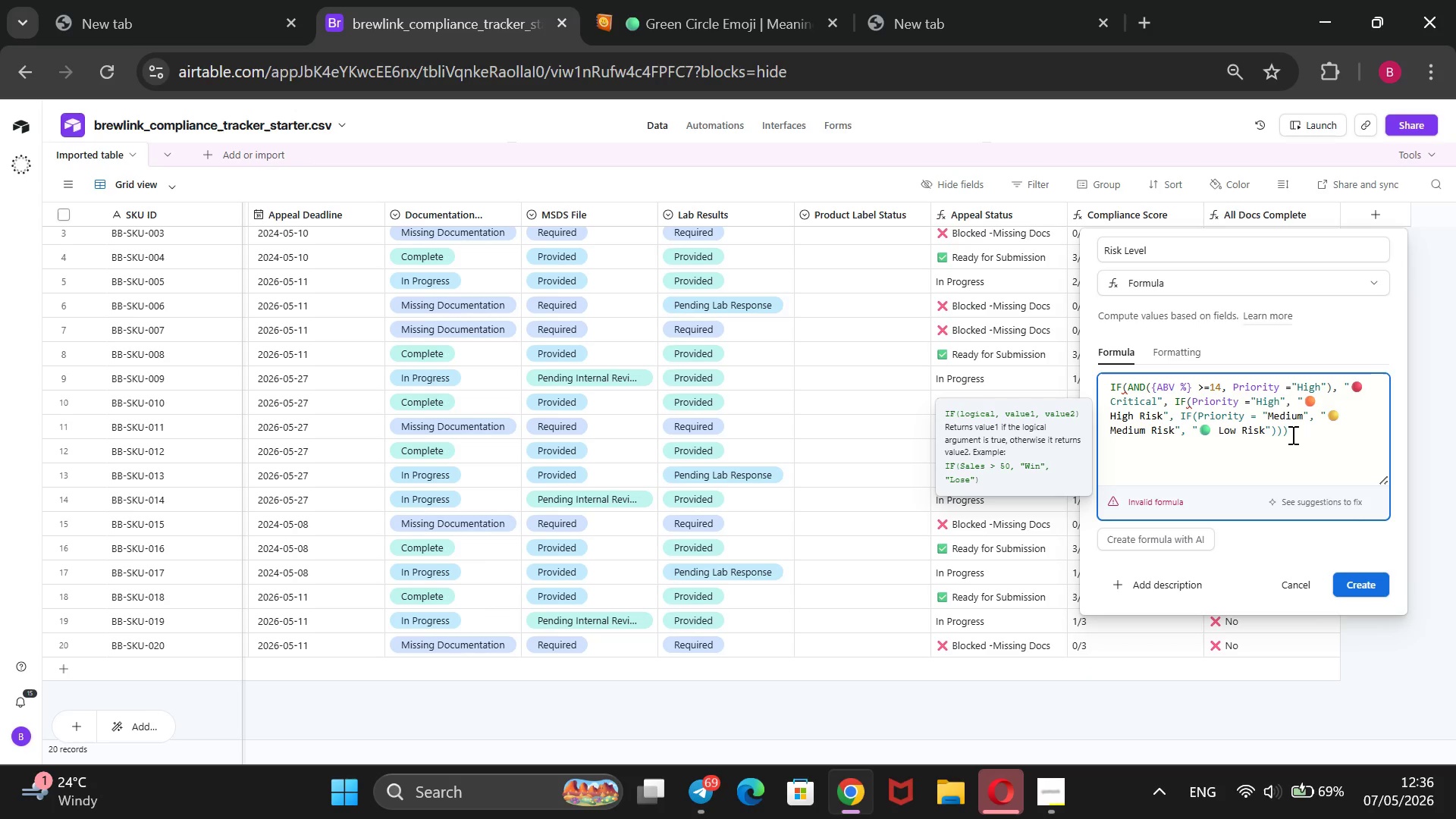 
key(Backspace)
 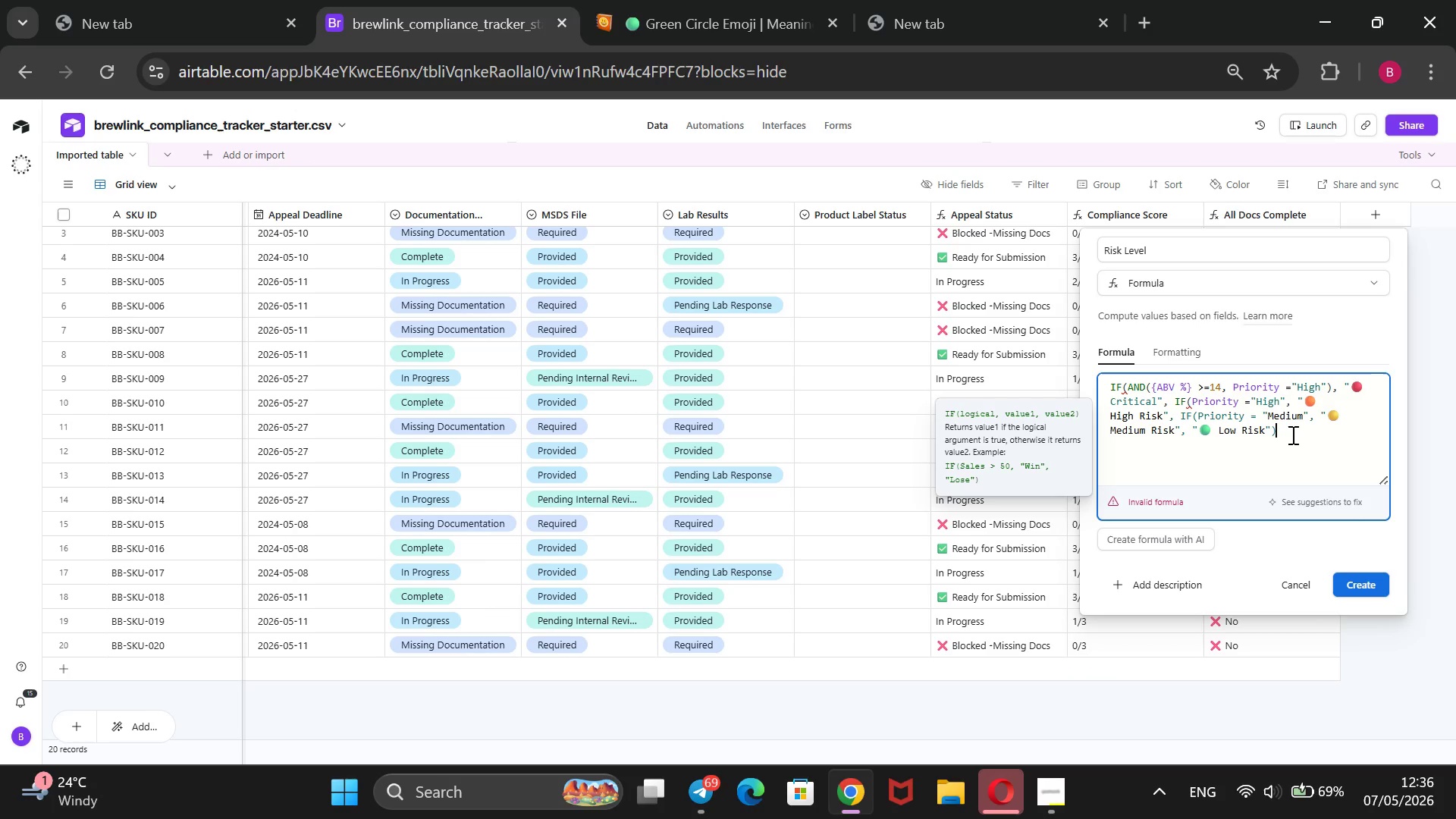 
key(Backspace)
 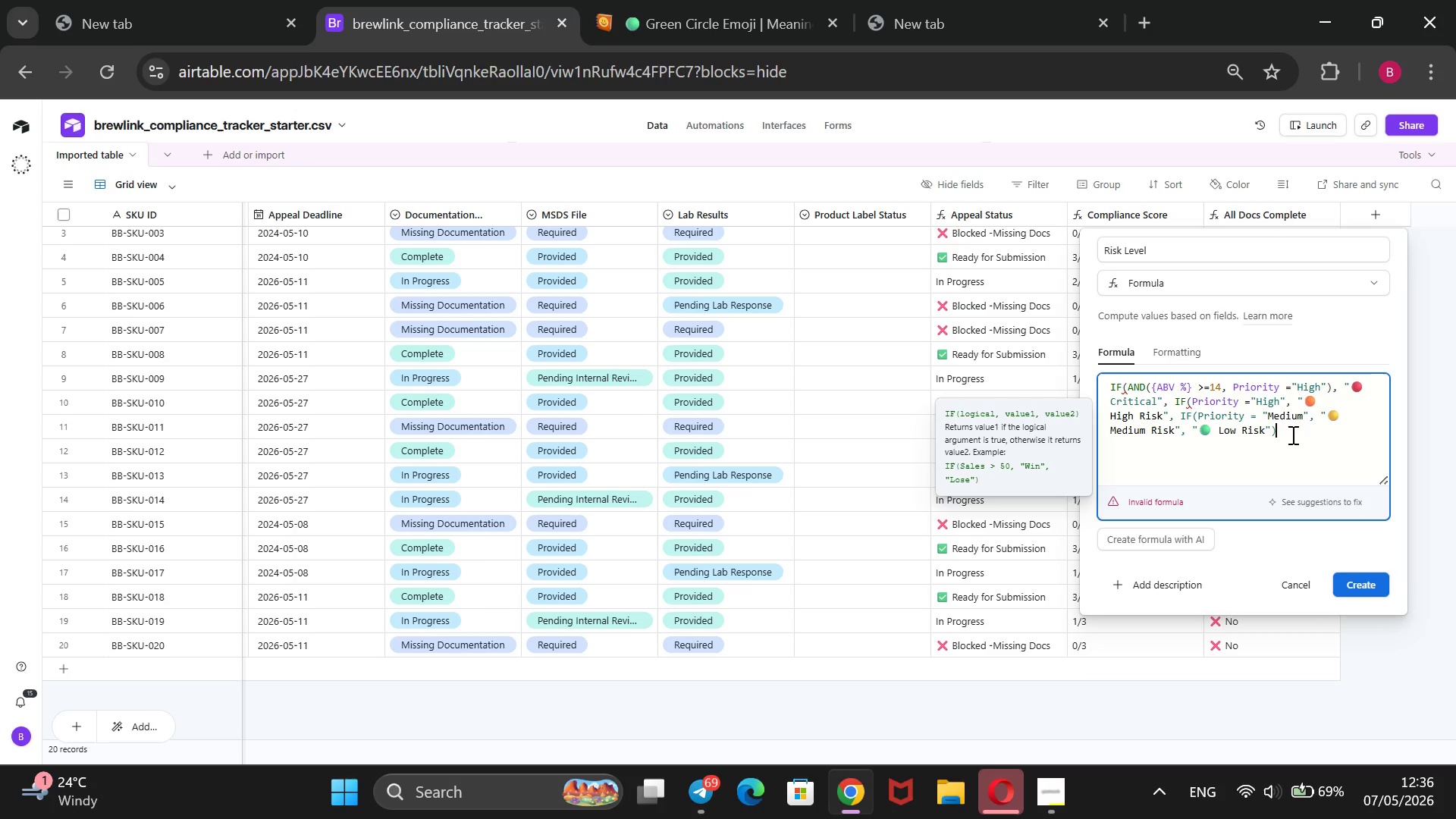 
key(Backspace)
 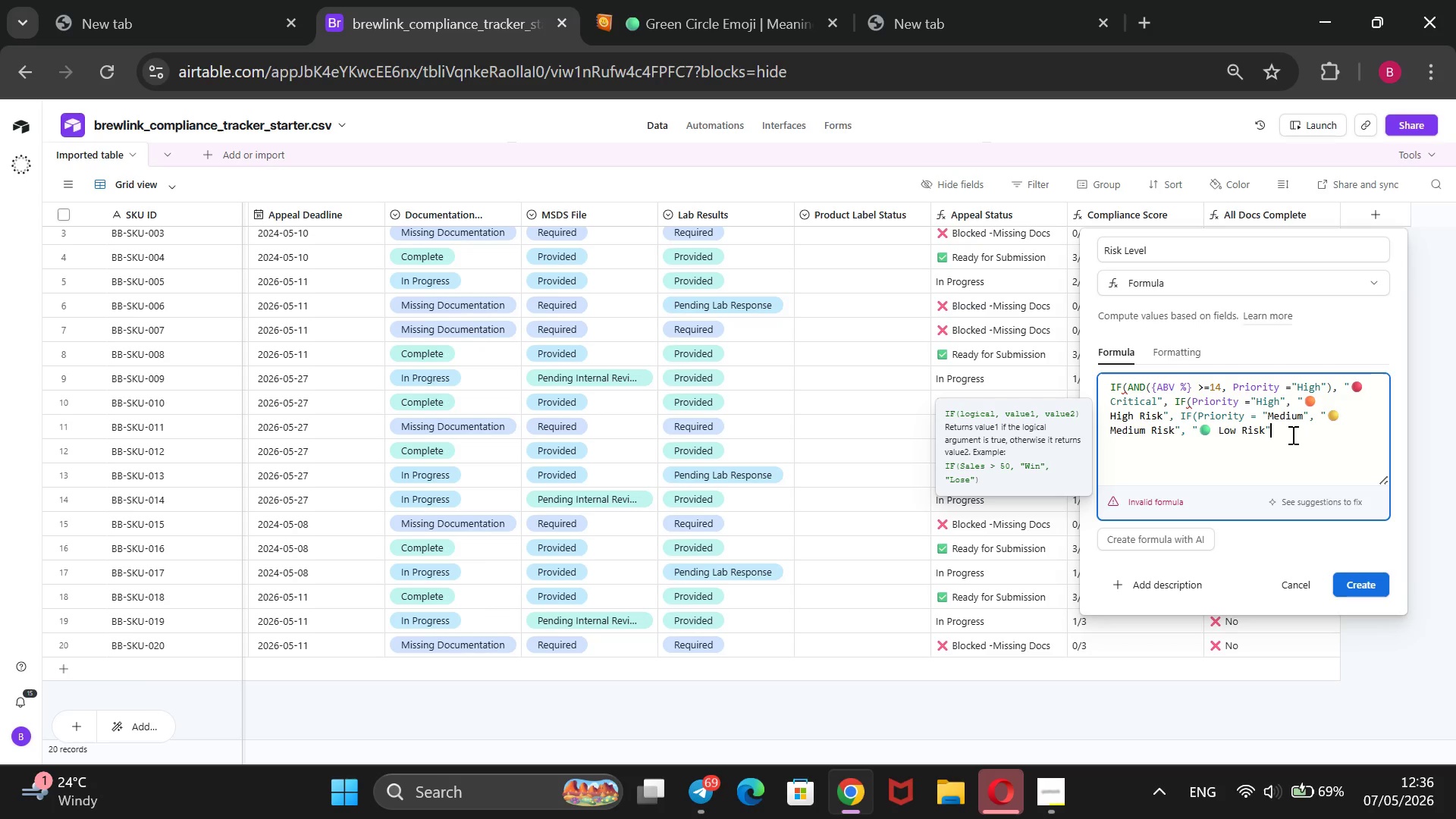 
type())))
 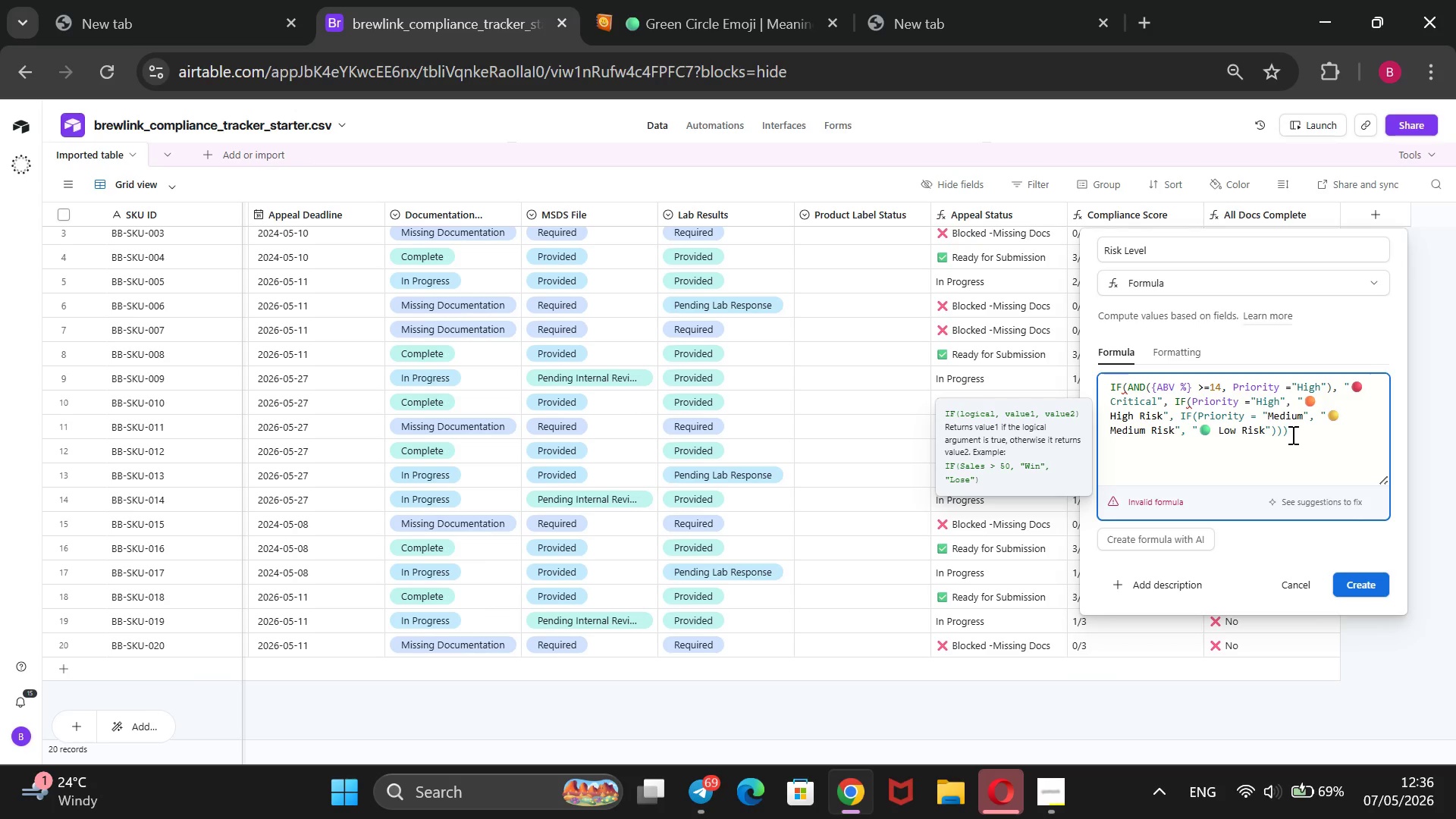 
wait(12.73)
 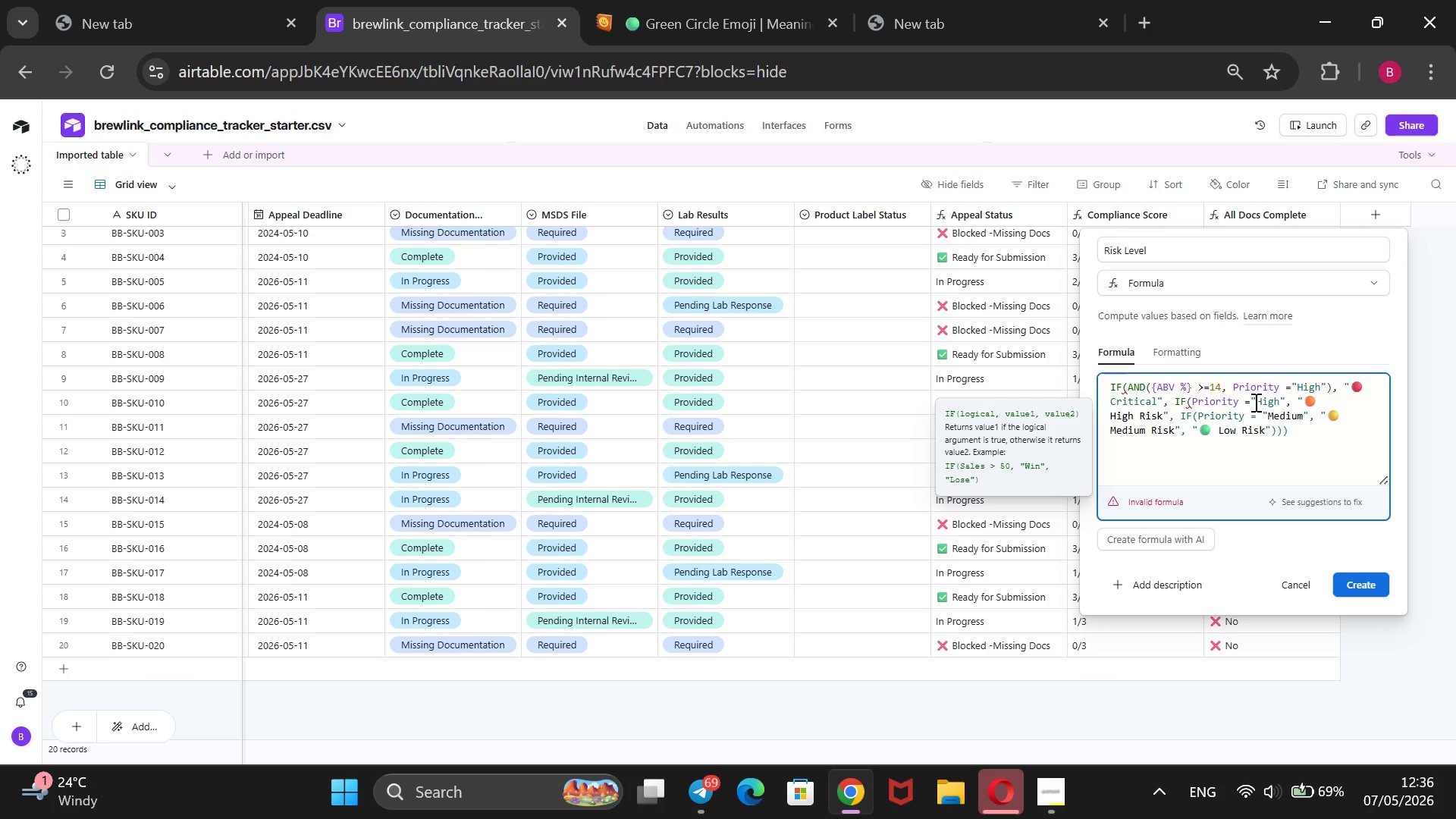 
left_click([1171, 418])
 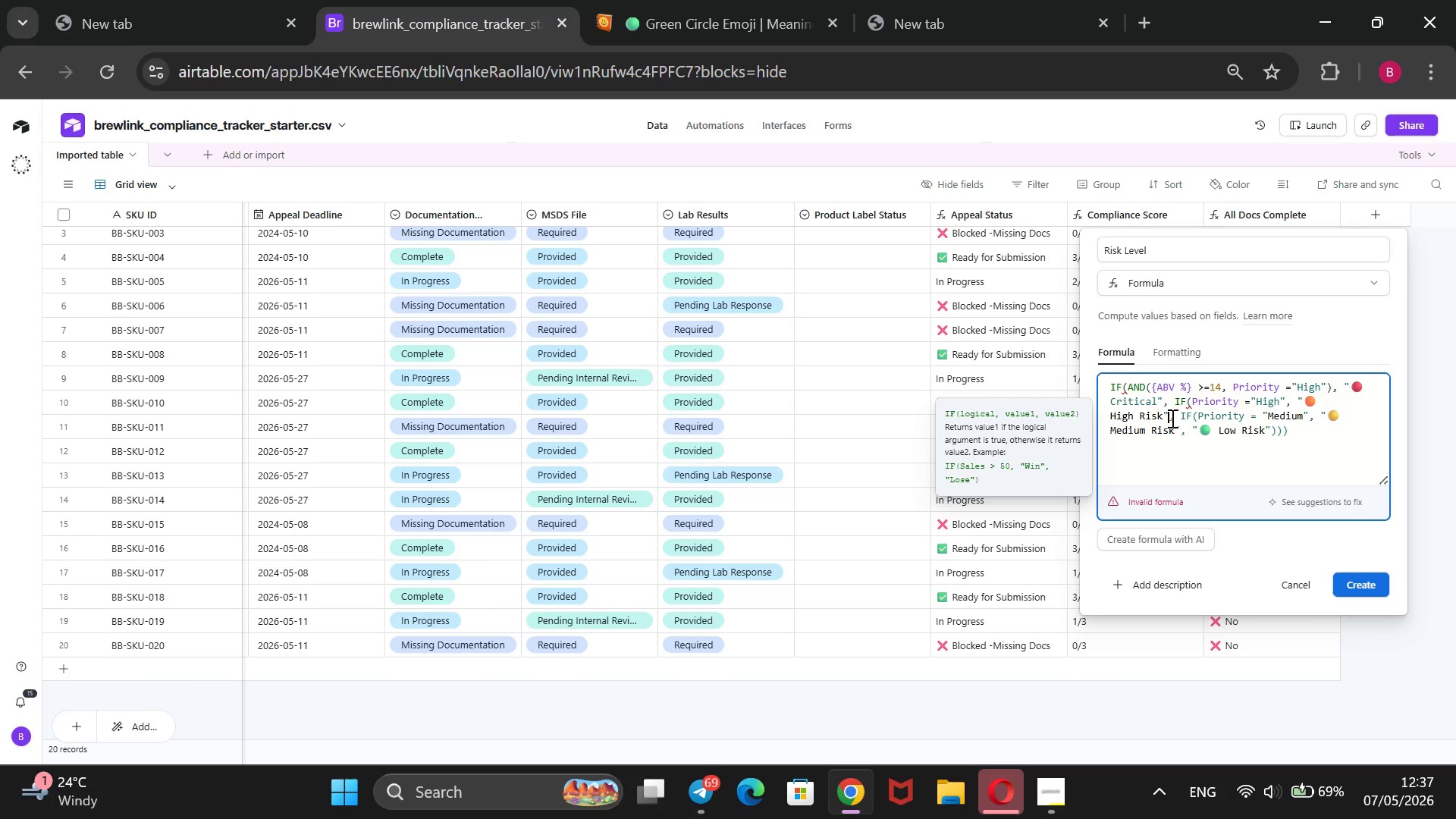 
key(ArrowRight)
 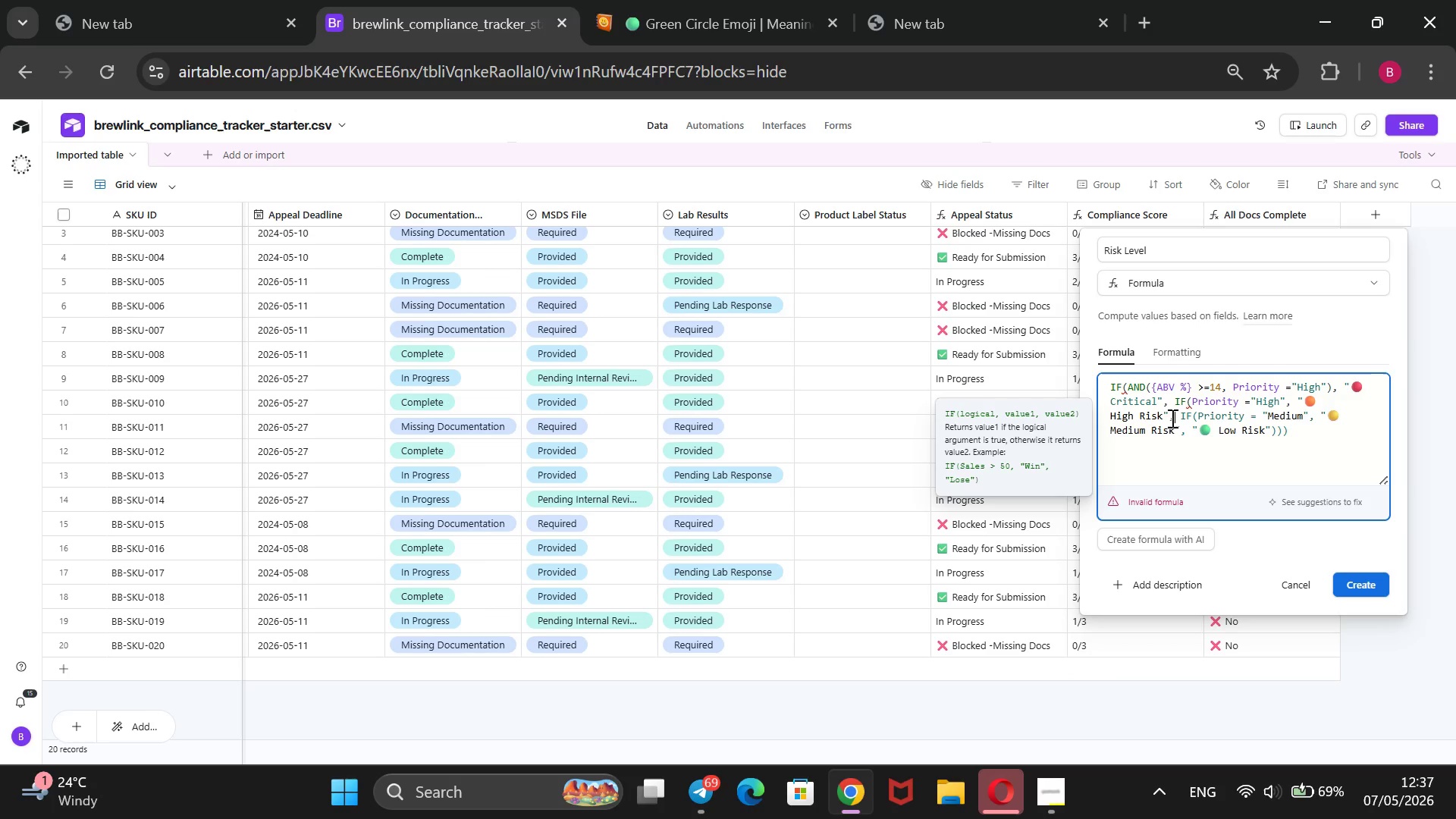 
wait(5.7)
 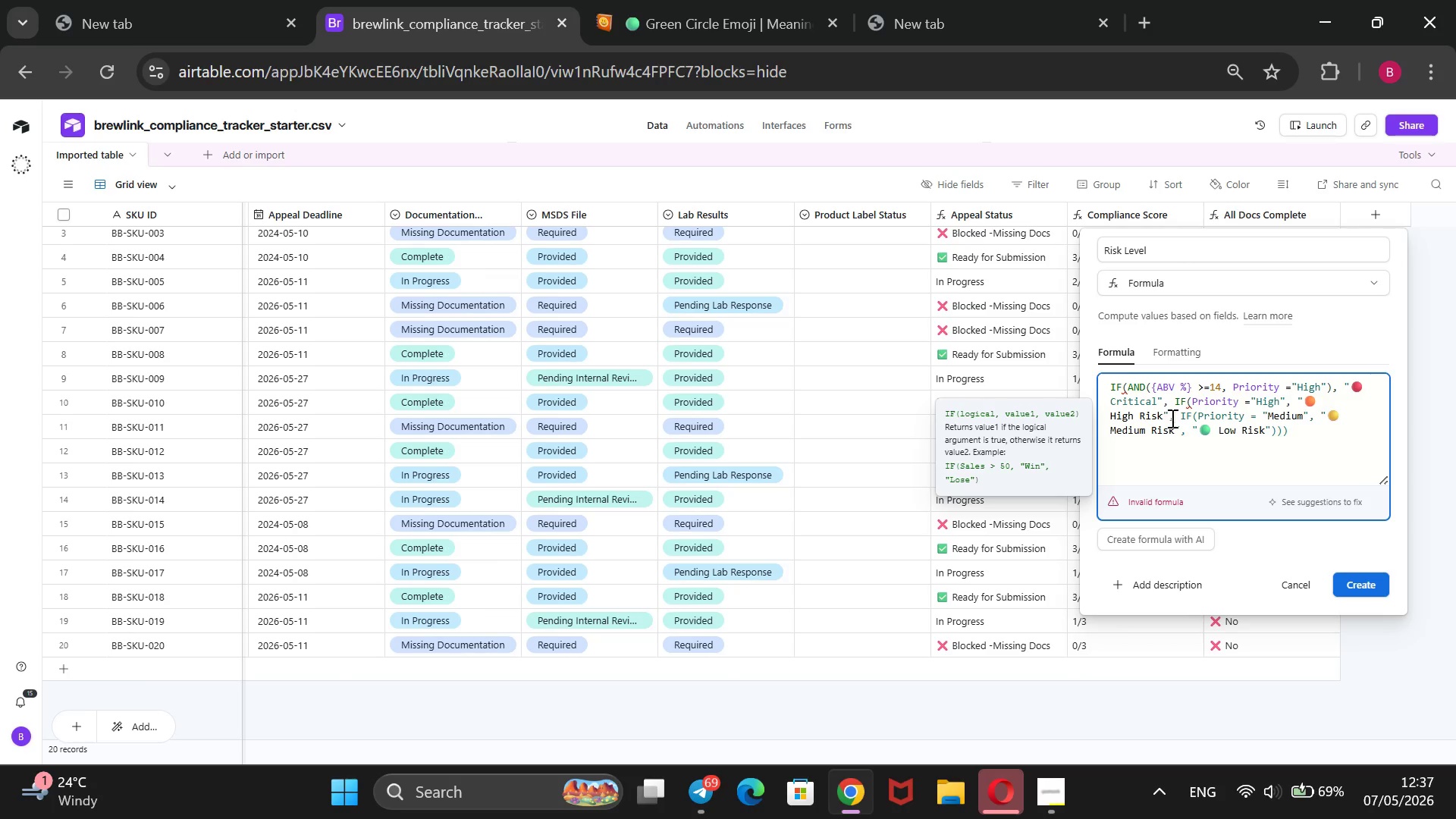 
left_click_drag(start_coordinate=[1286, 434], to_coordinate=[1278, 434])
 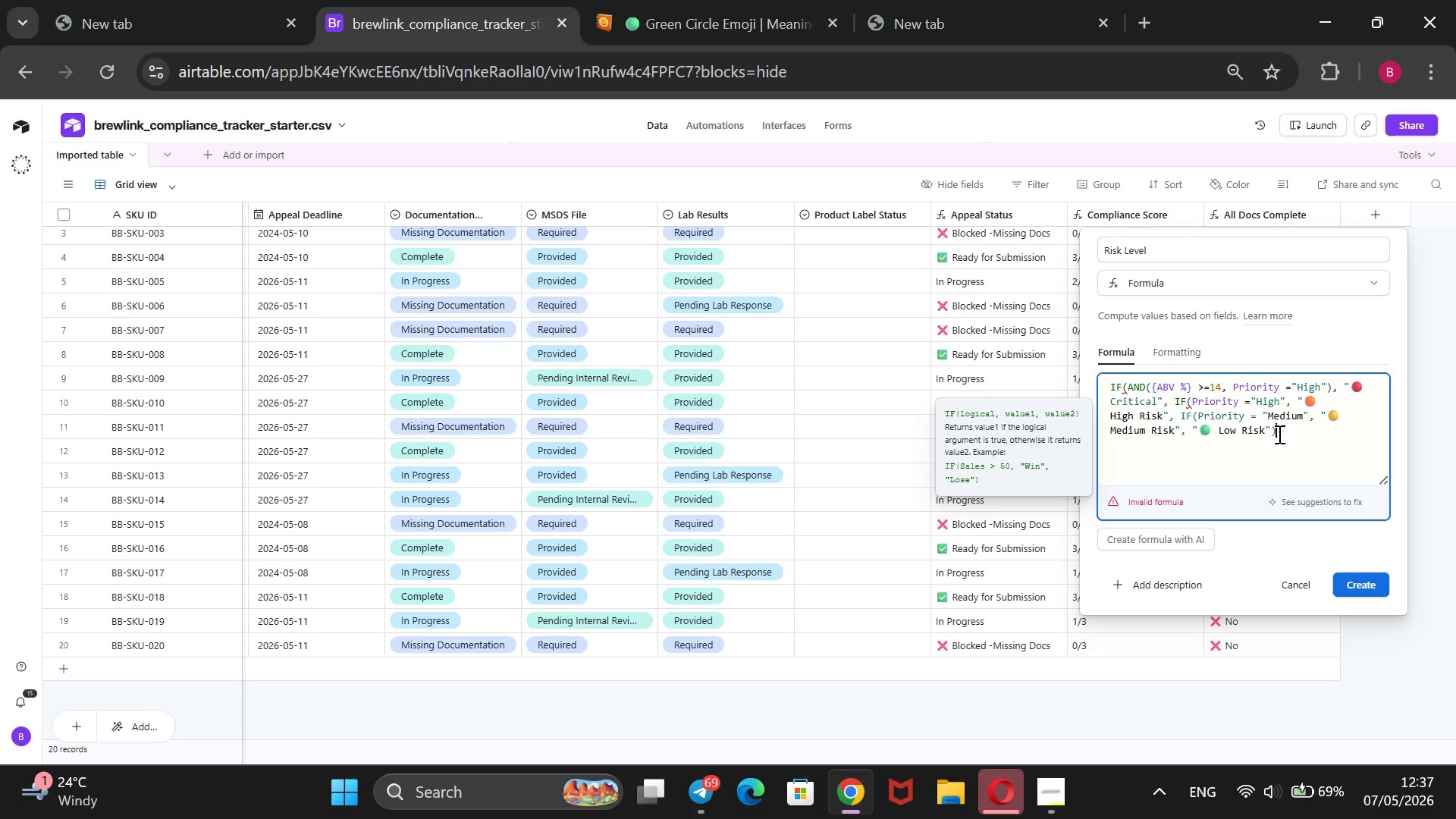 
key(Backspace)
 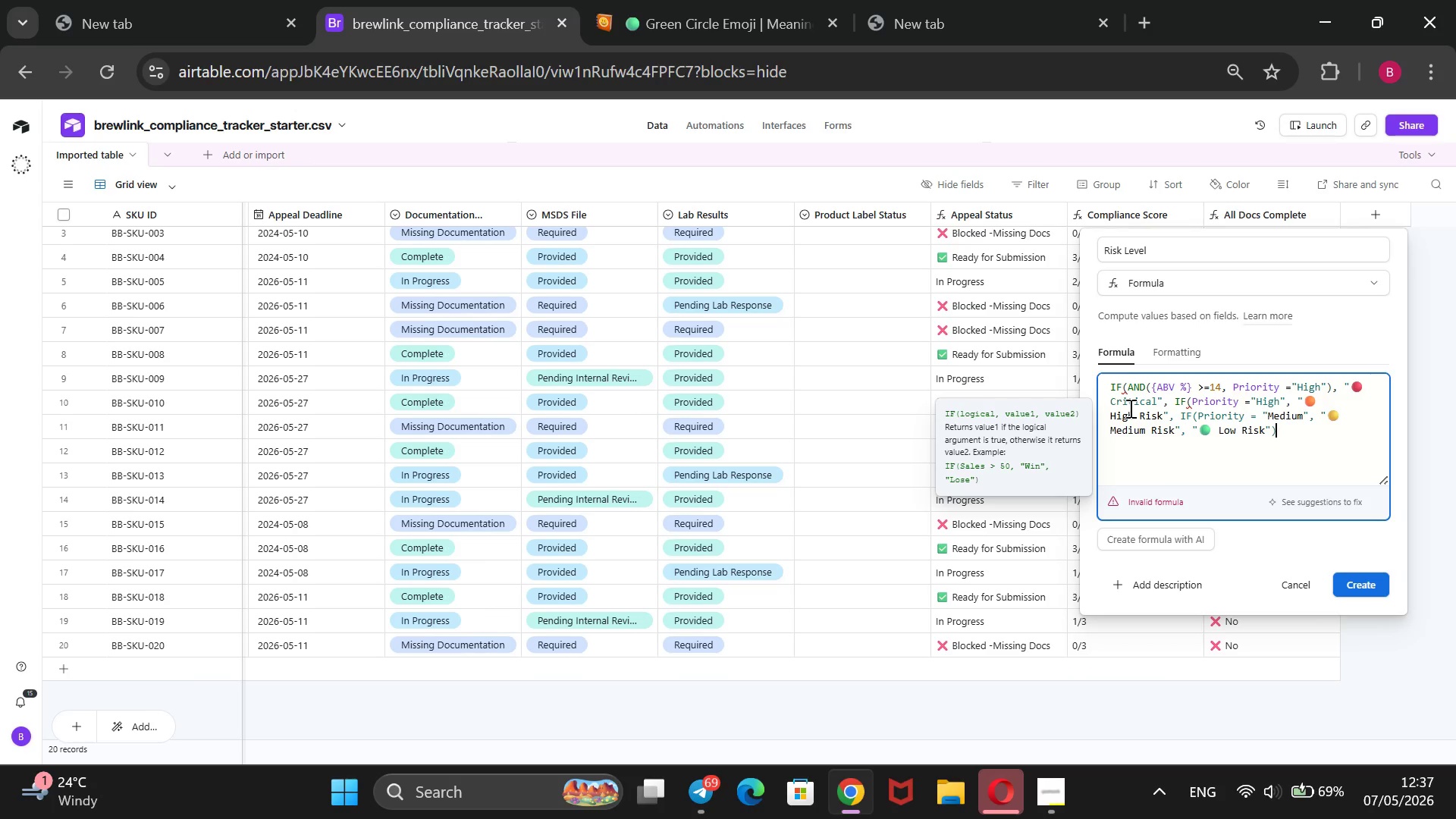 
wait(6.61)
 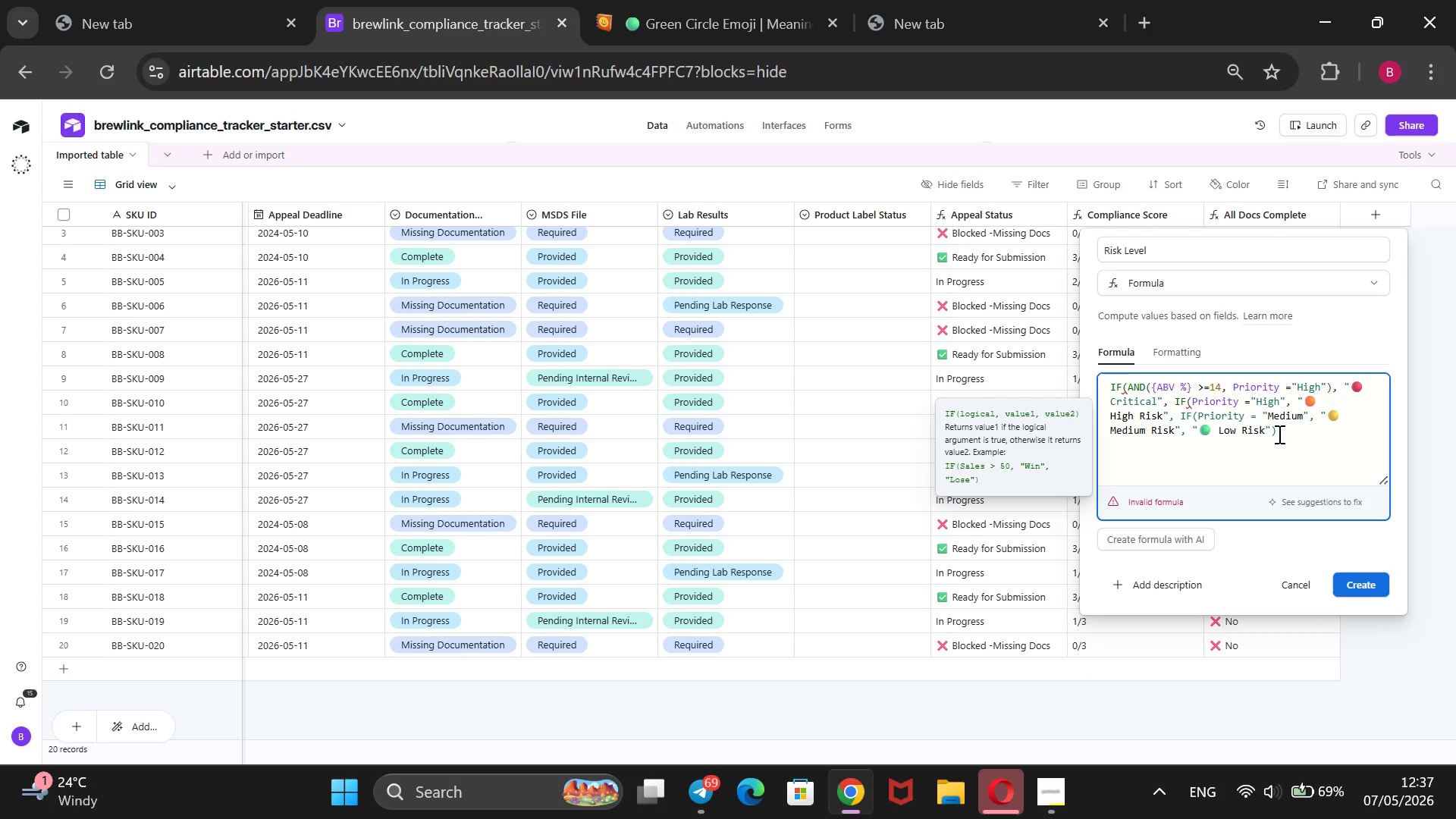 
left_click([1170, 402])
 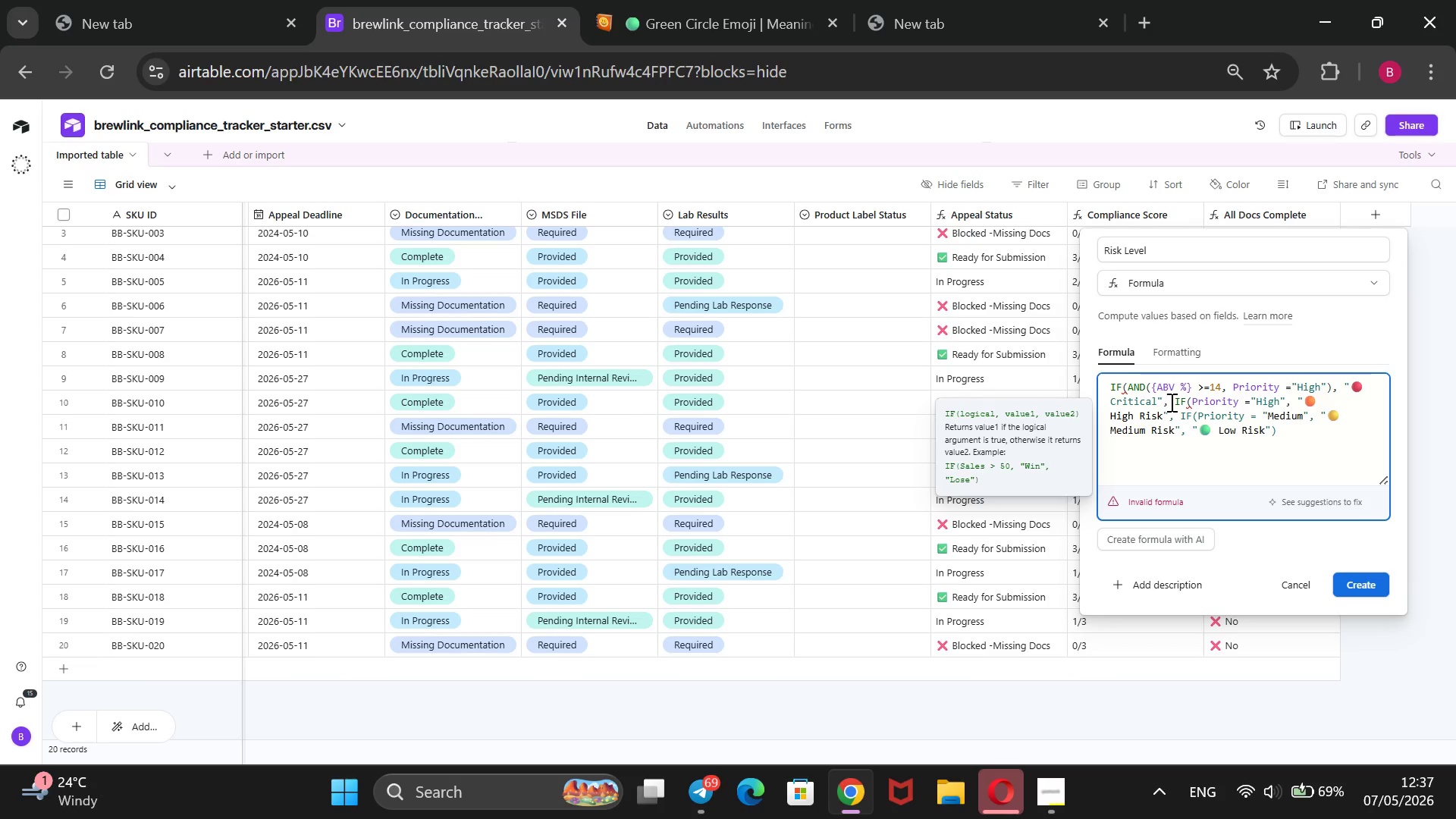 
key(Shift+0)
 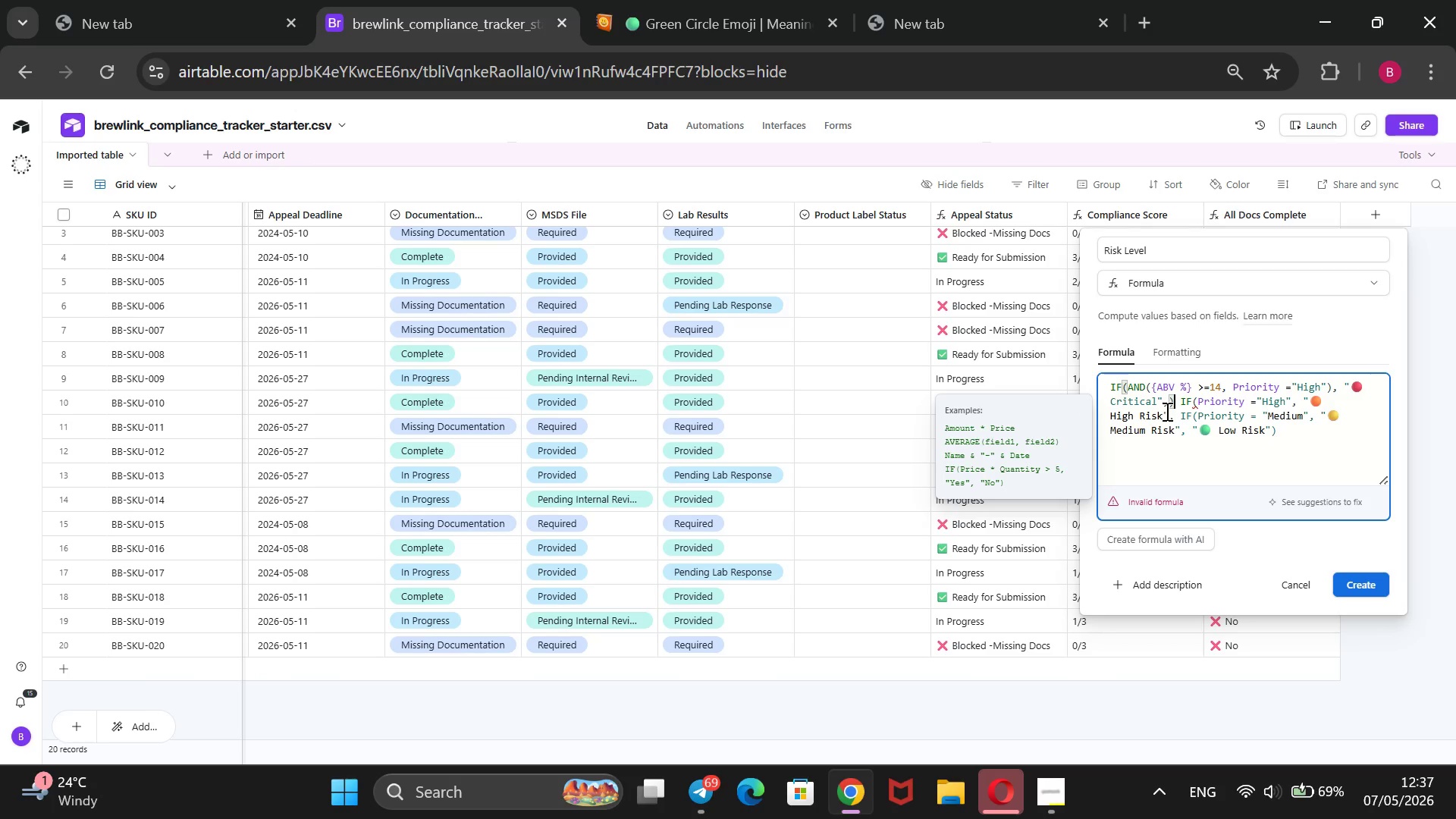 
wait(5.47)
 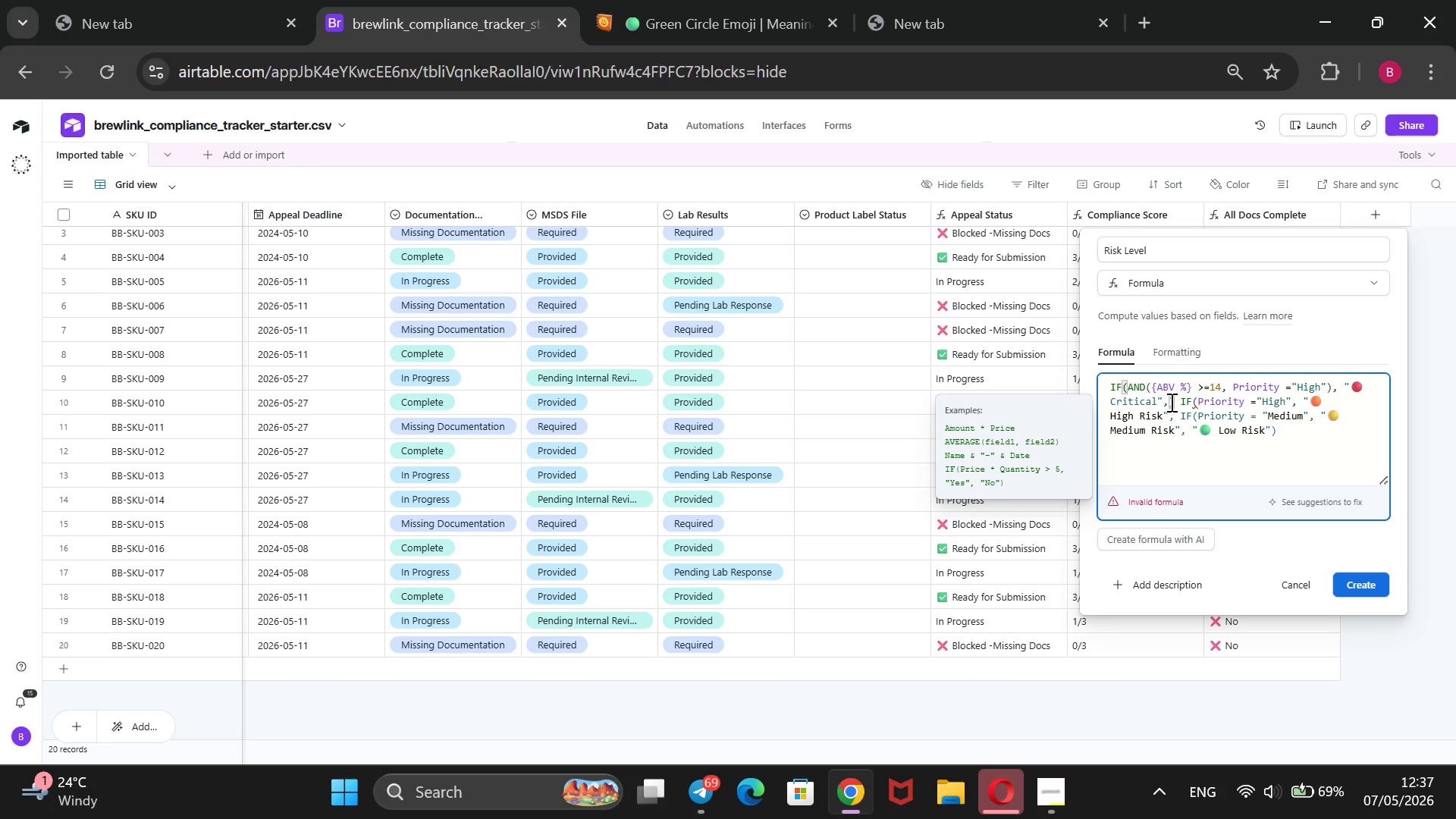 
left_click([1166, 406])
 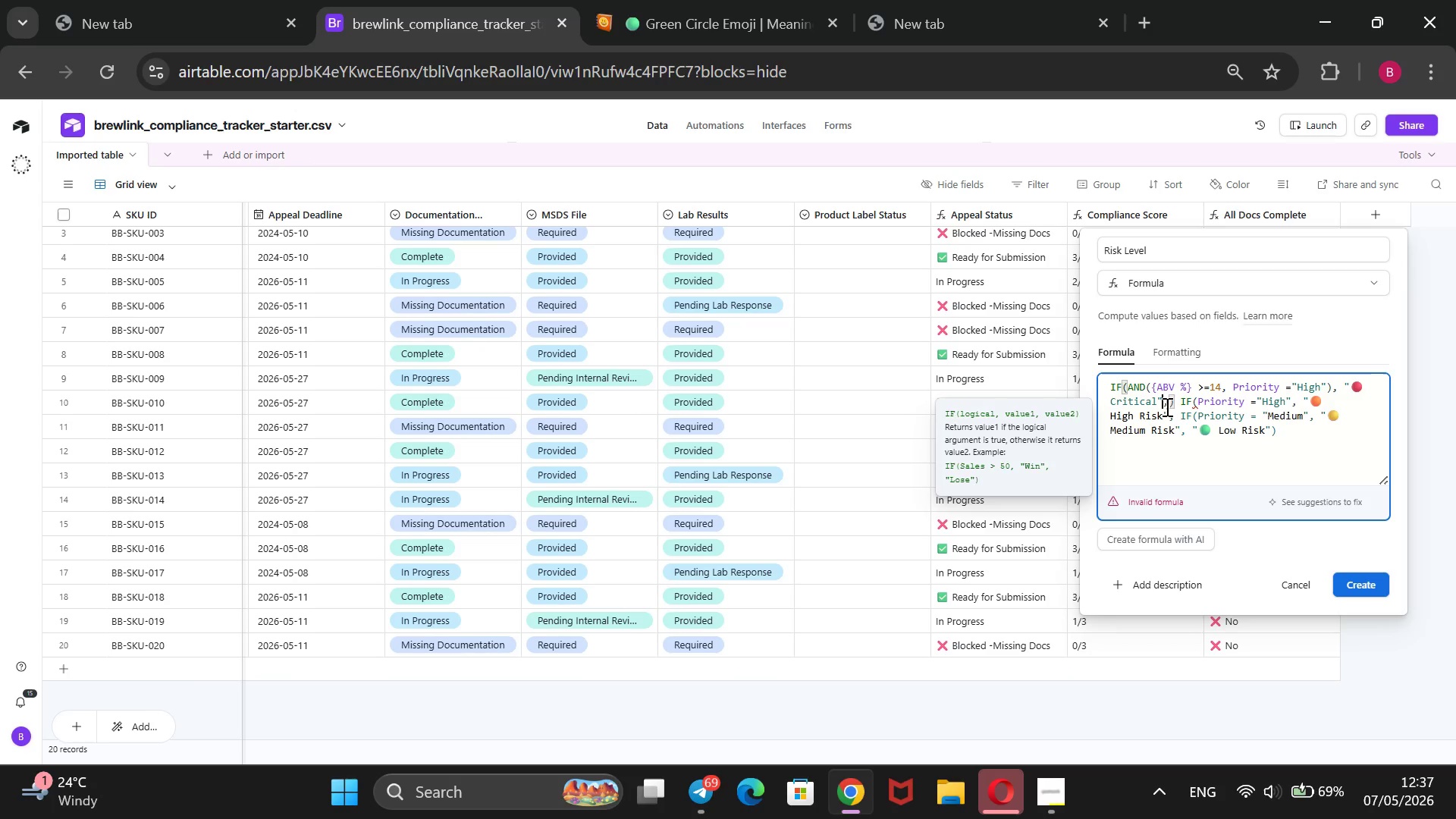 
key(ArrowRight)
 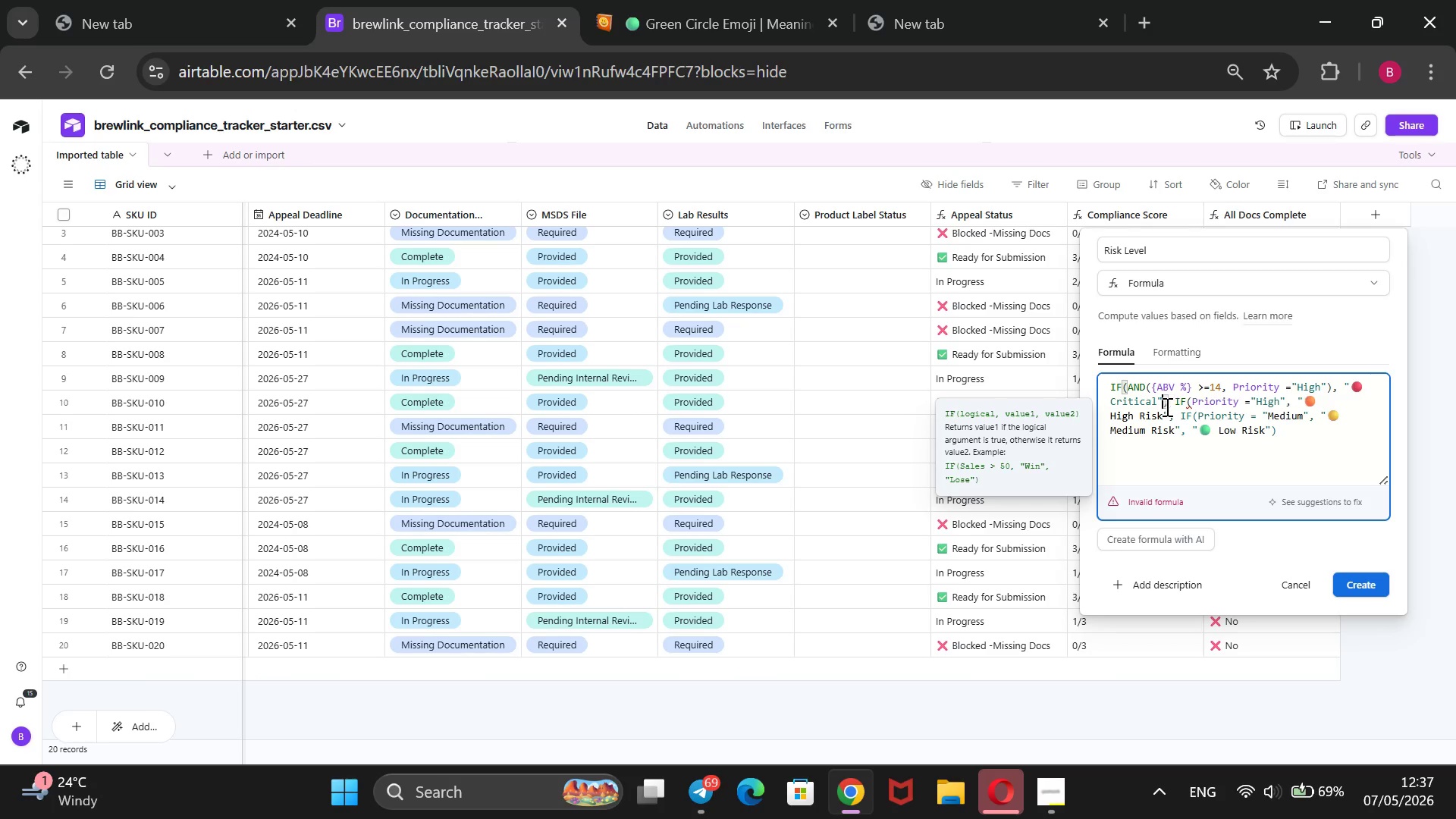 
key(Backspace)
 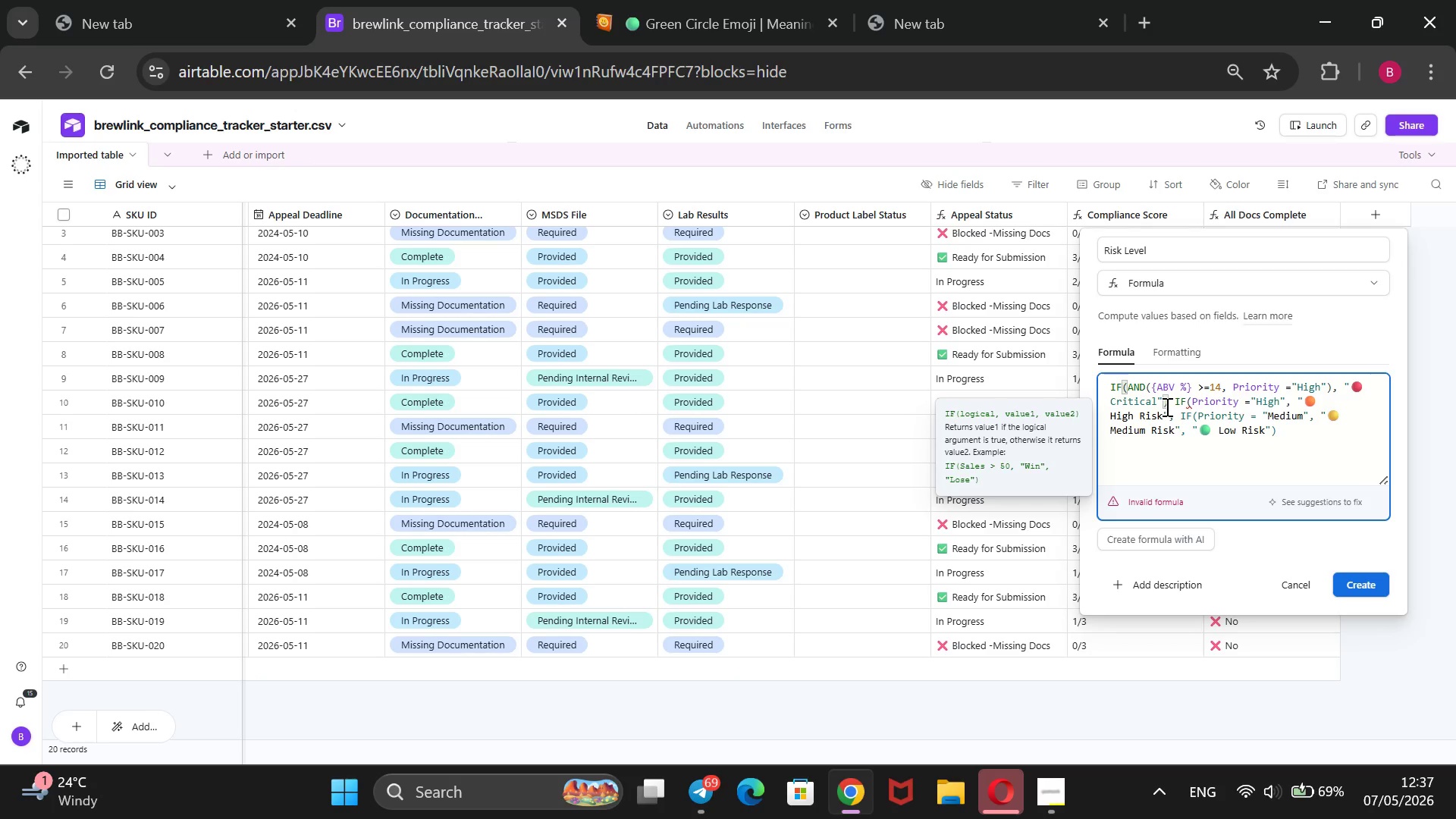 
key(ArrowRight)
 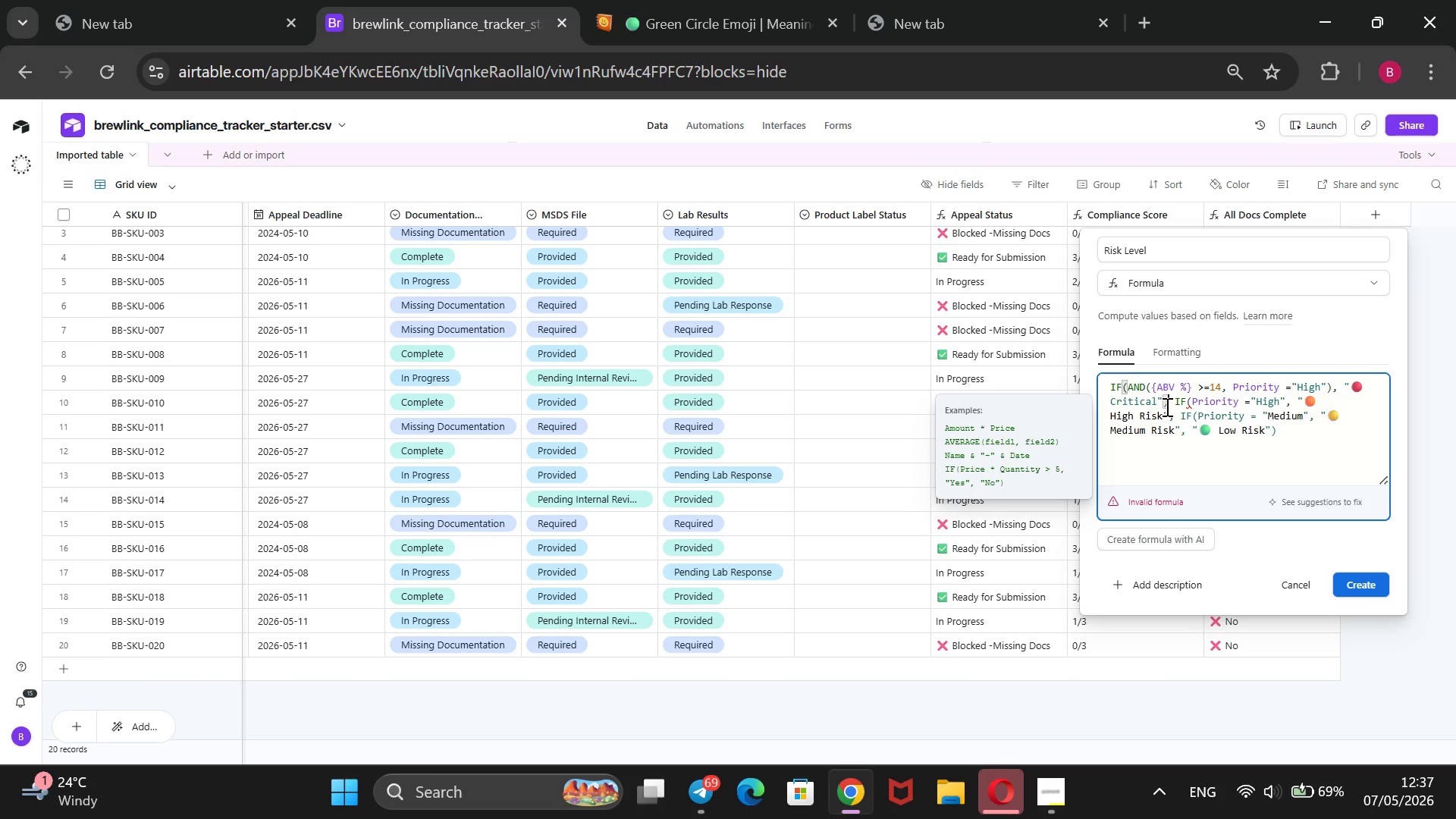 
key(Comma)
 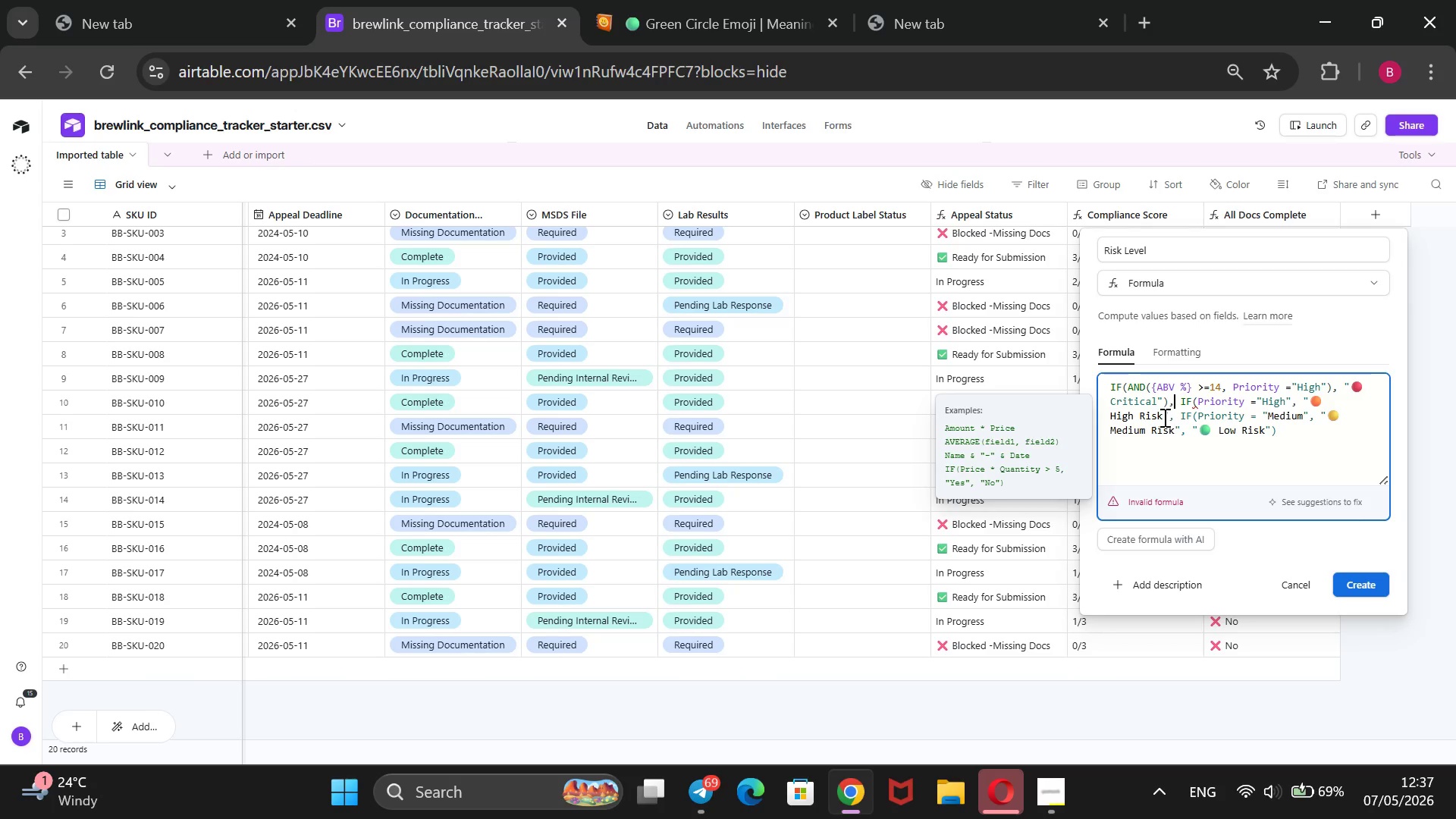 
left_click([1168, 417])
 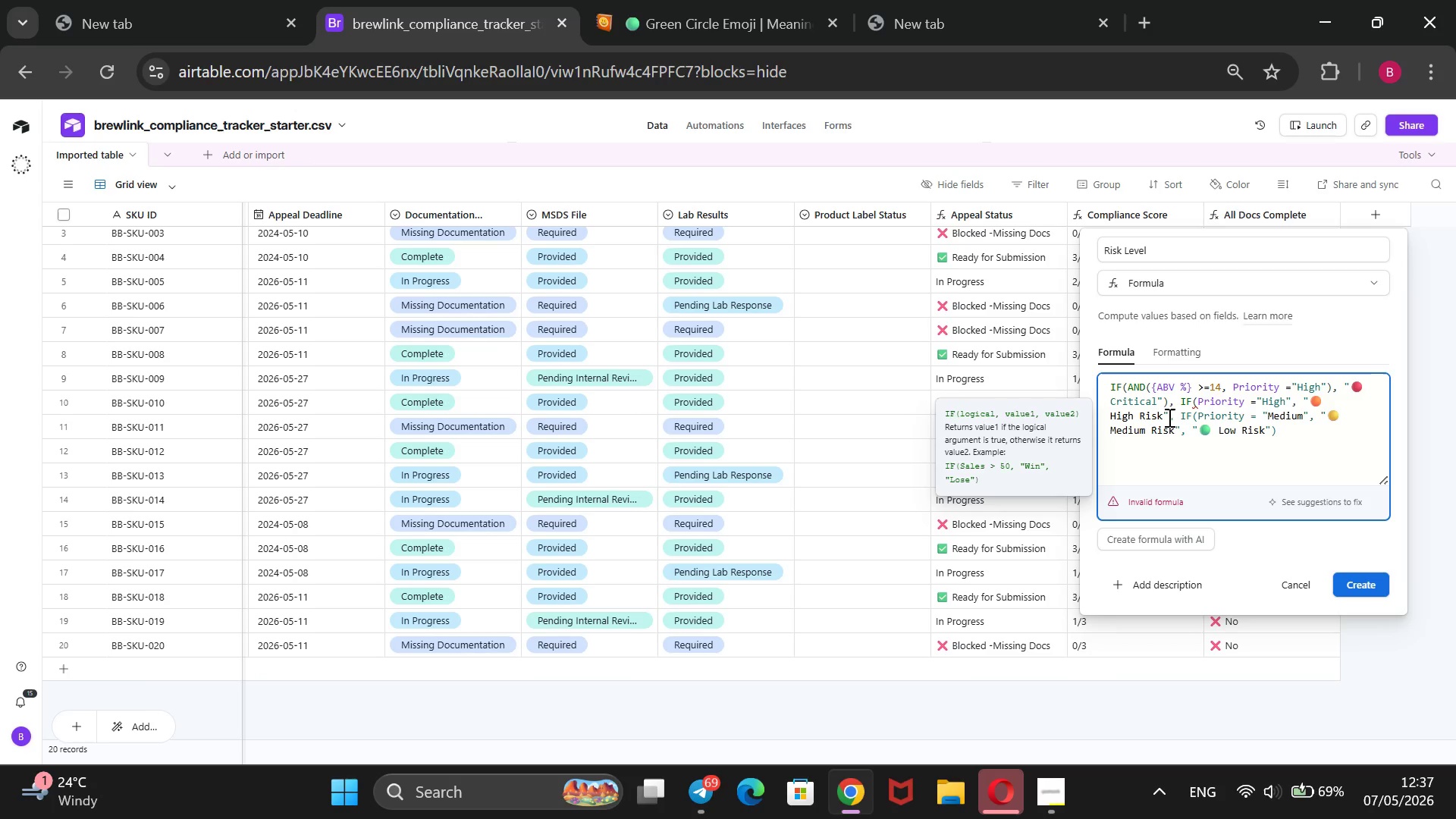 
key(Shift+0)
 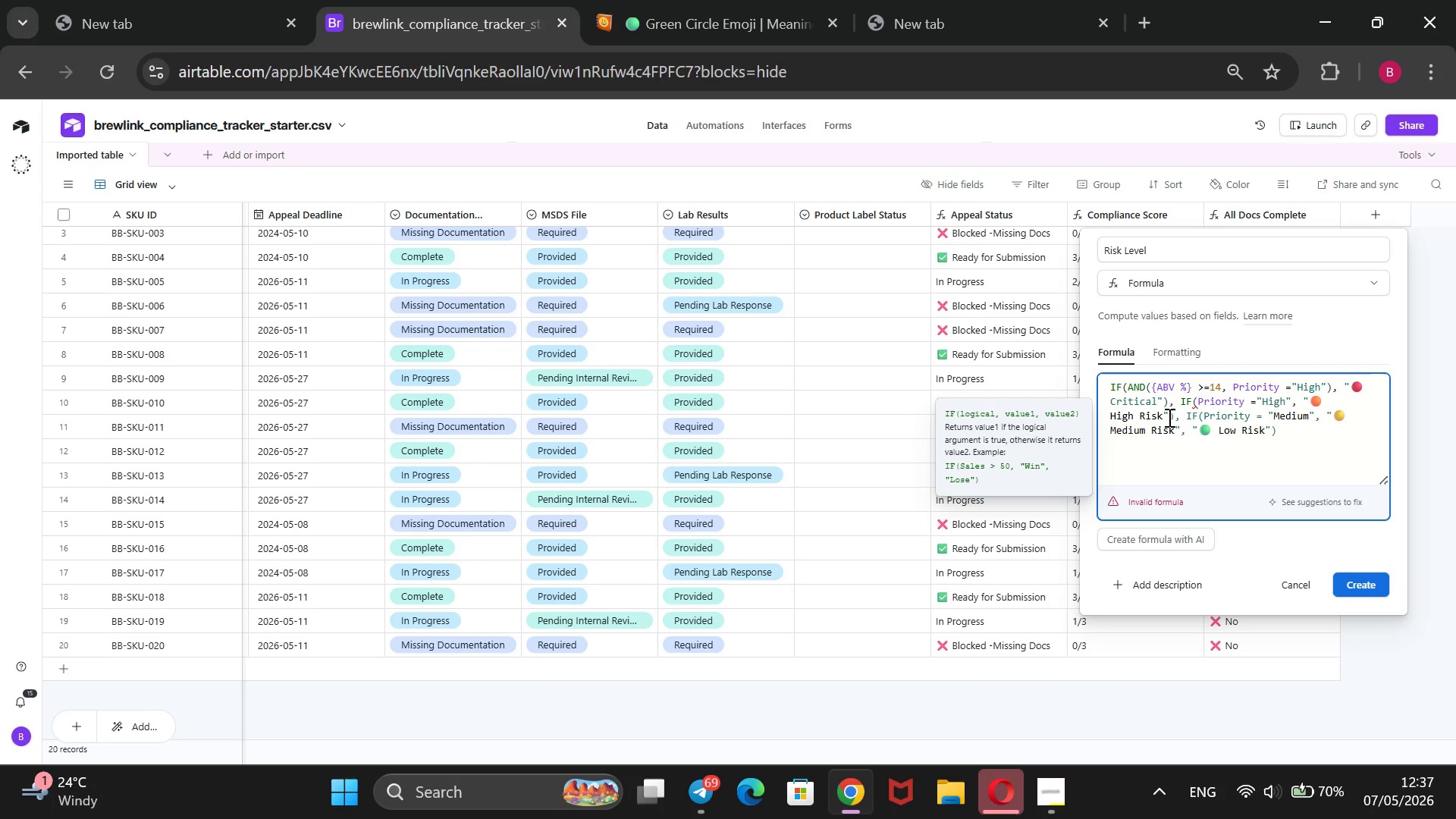 
wait(6.3)
 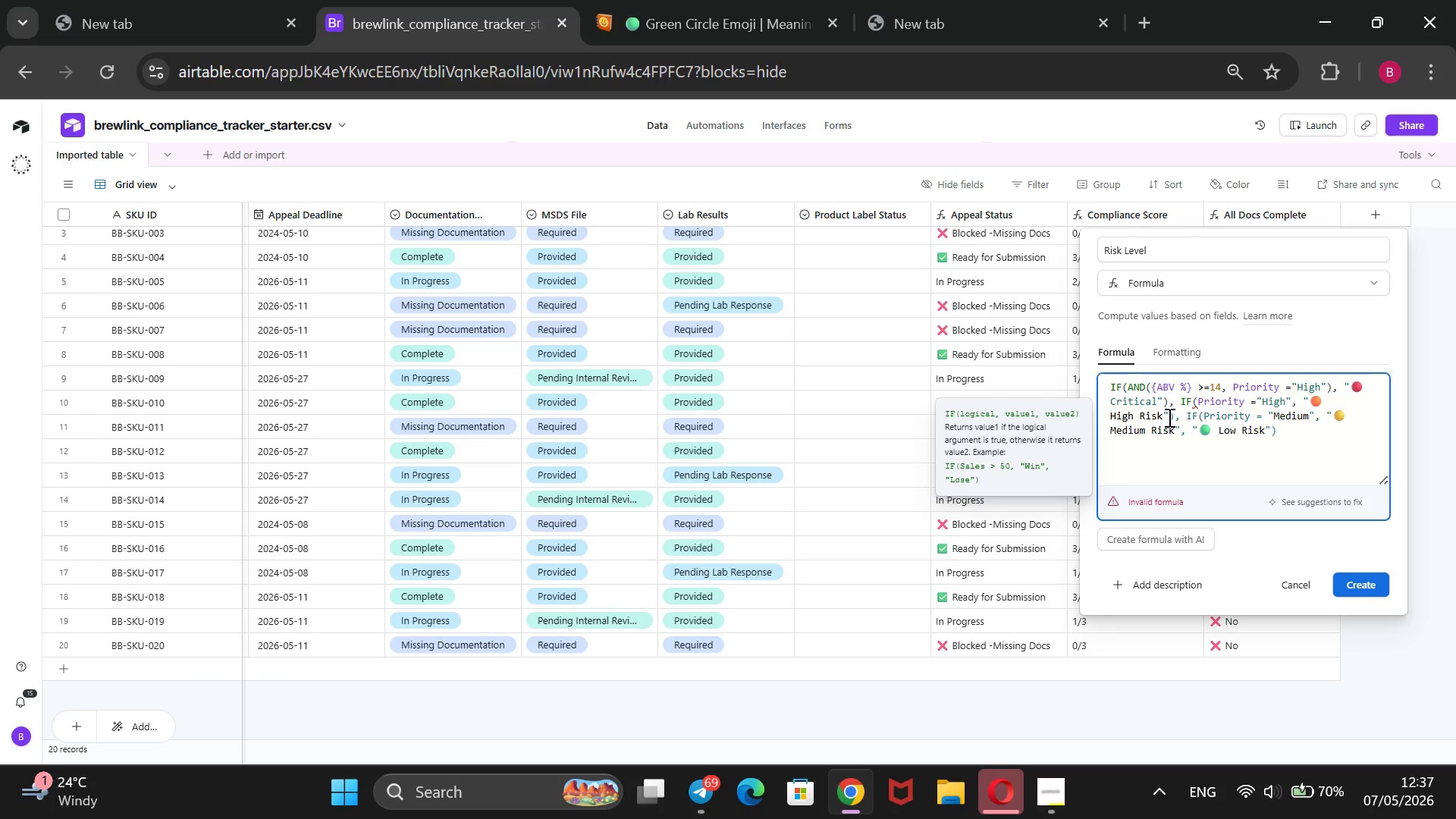 
key(Backspace)
 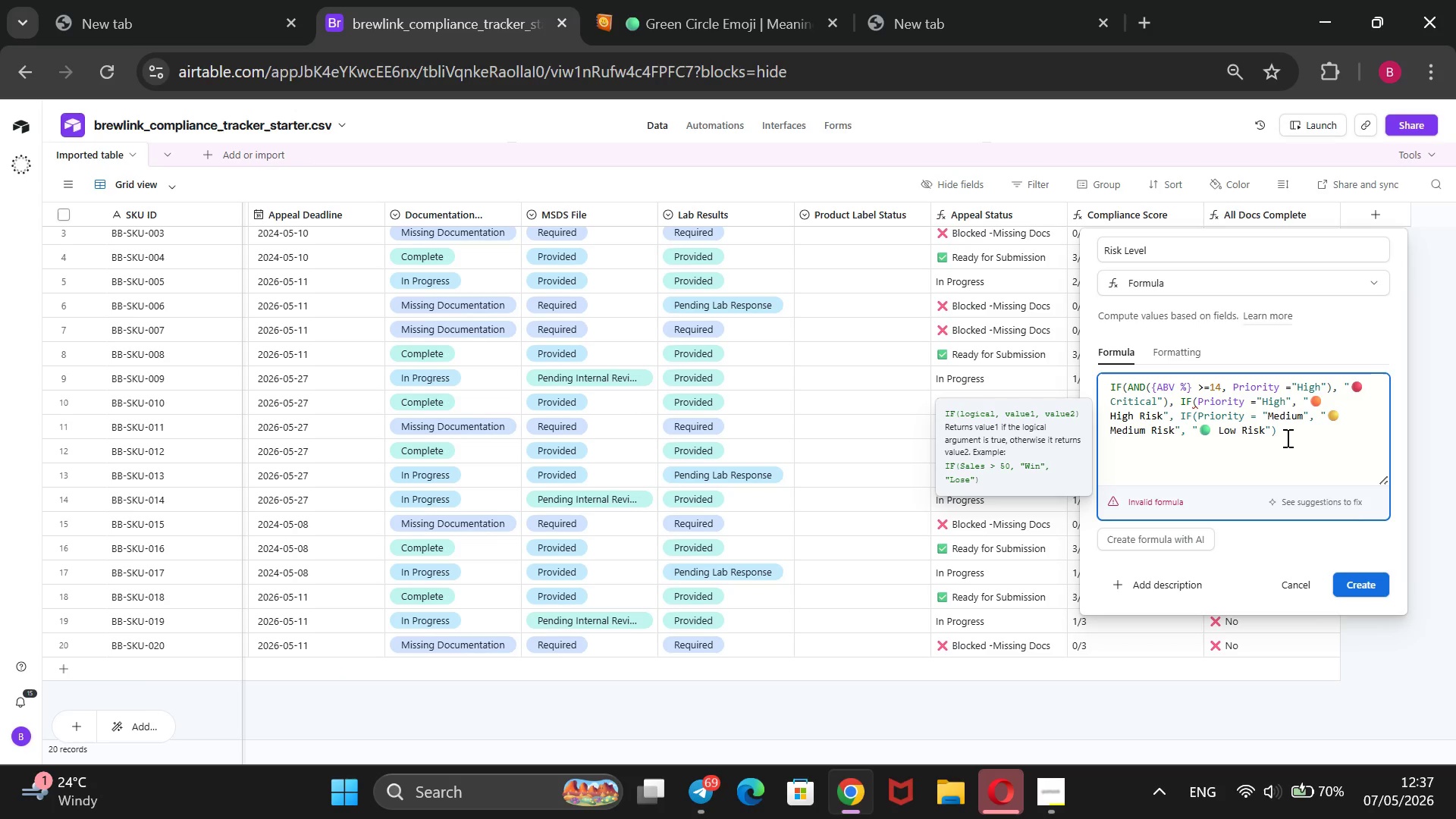 
left_click([1286, 437])
 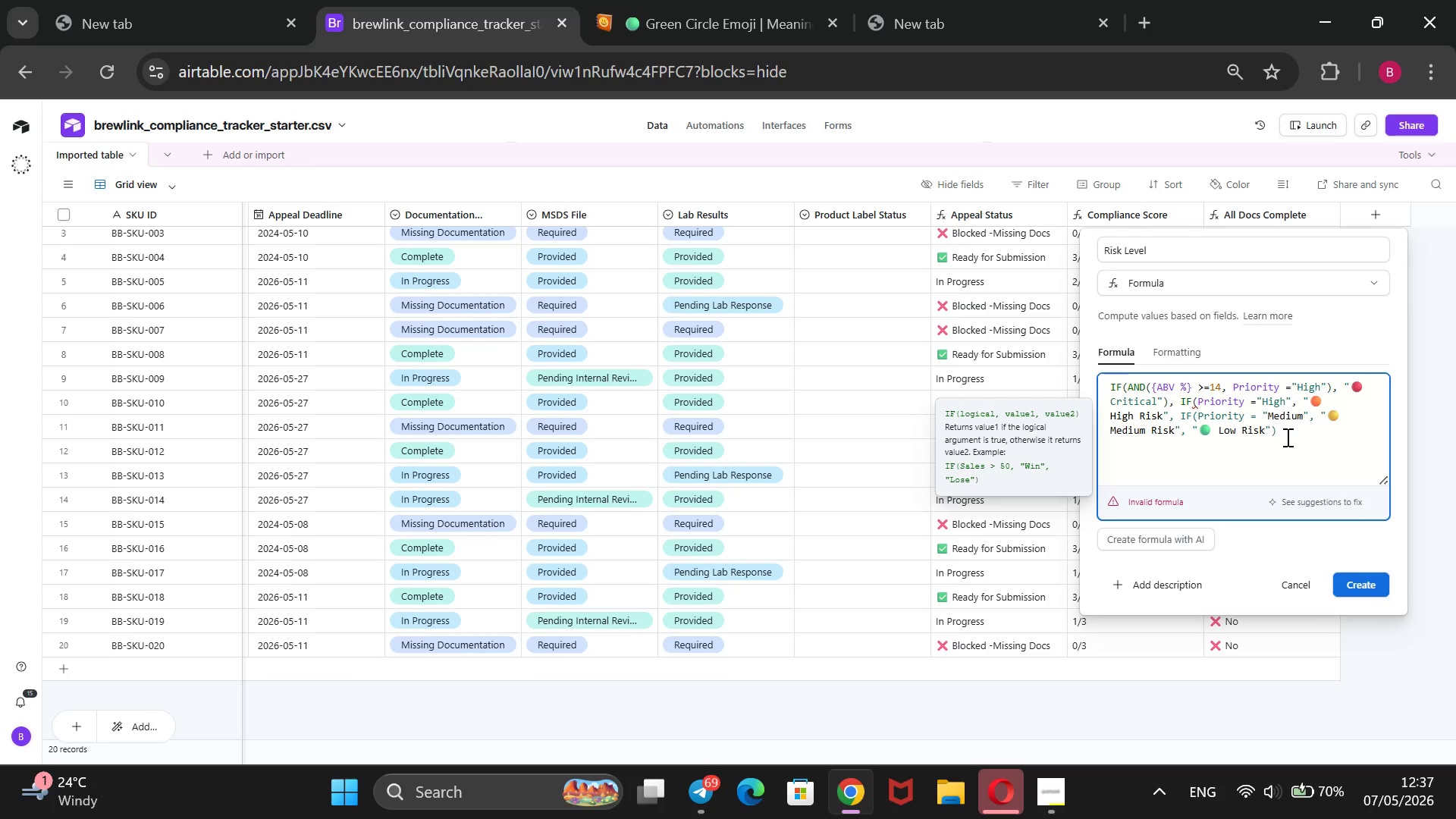 
type()))
key(Backspace)
key(Backspace)
key(Backspace)
 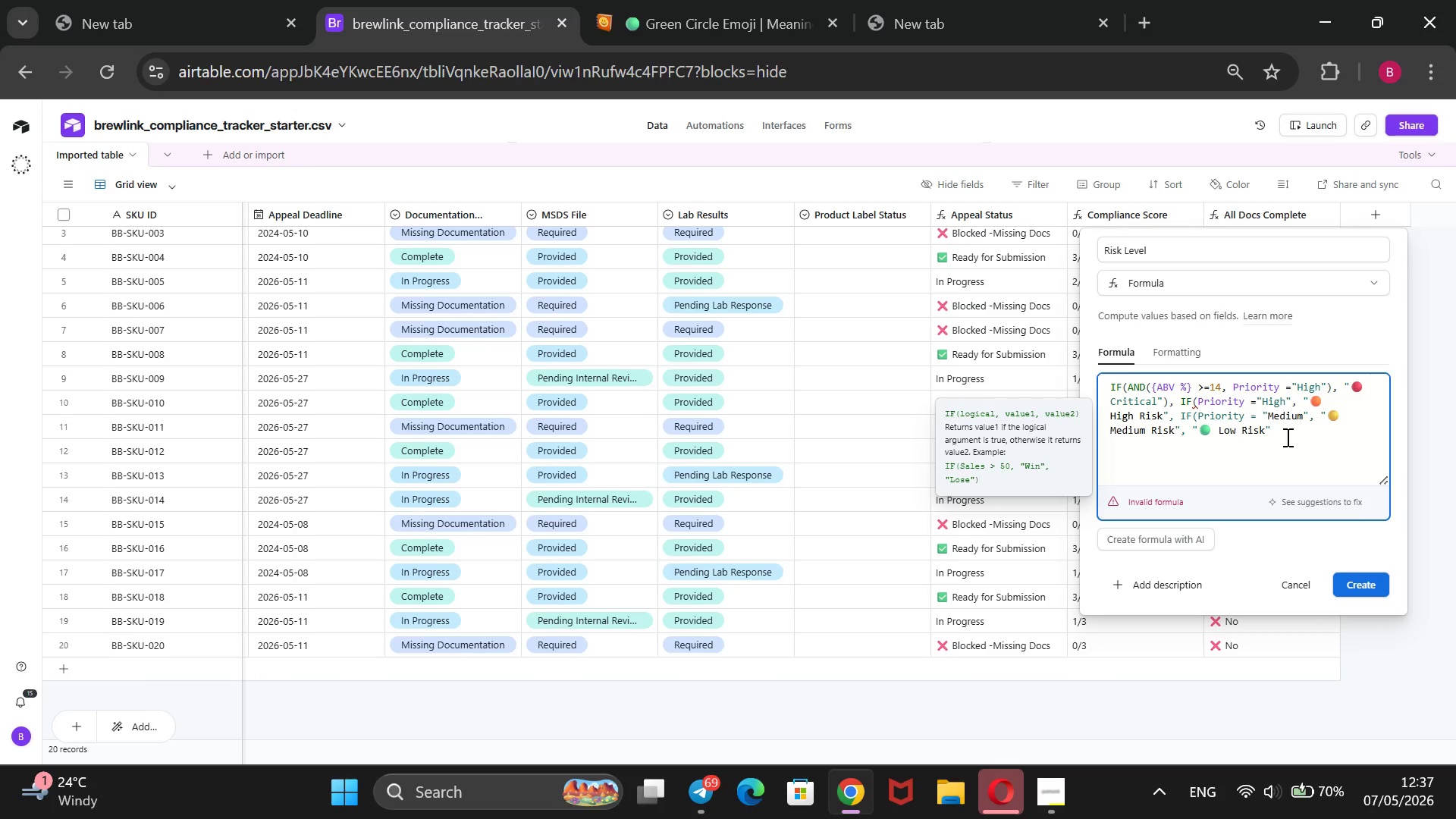 
wait(10.39)
 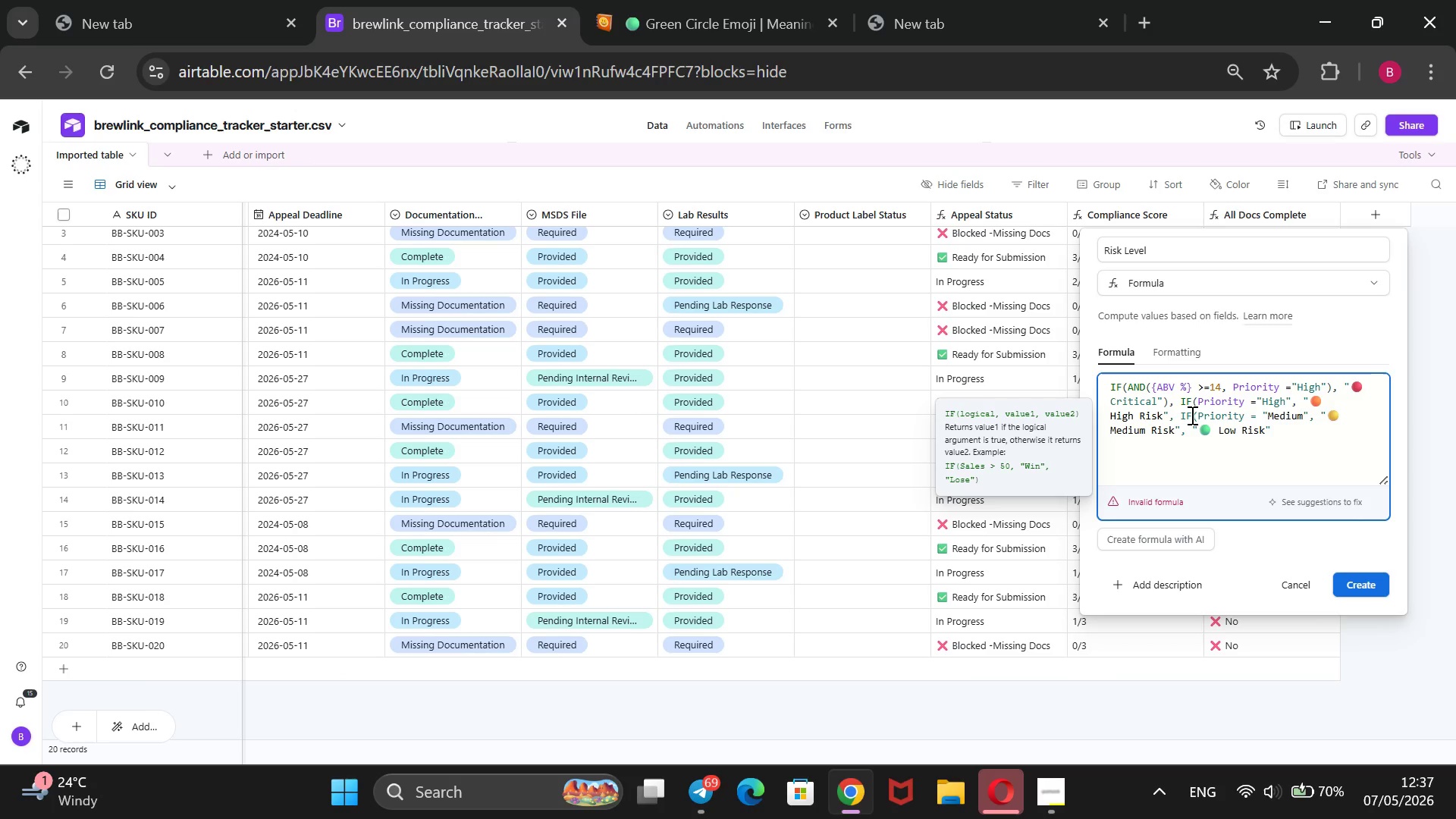 
left_click_drag(start_coordinate=[1279, 443], to_coordinate=[1104, 389])
 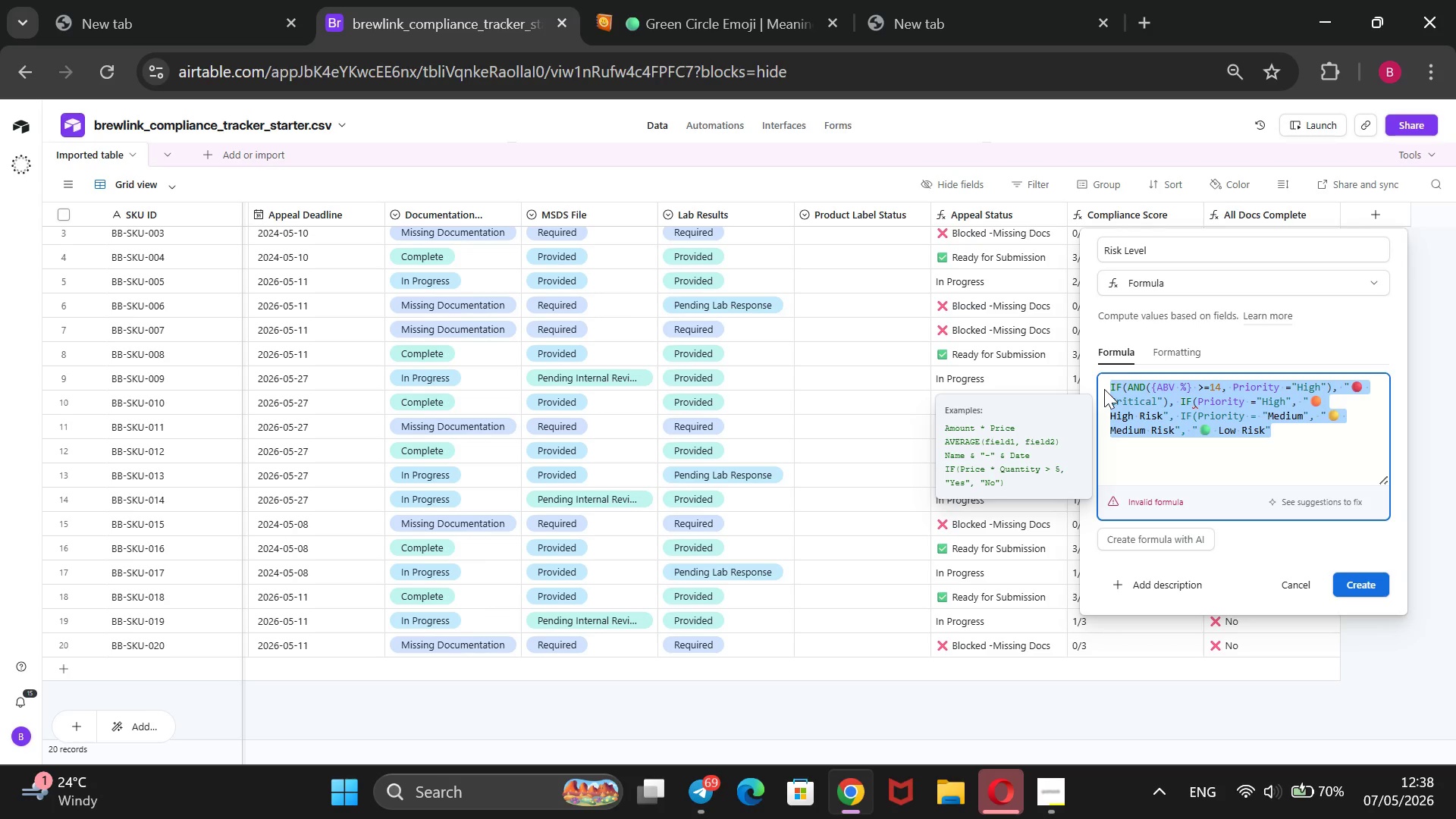 
key(Control+X)
 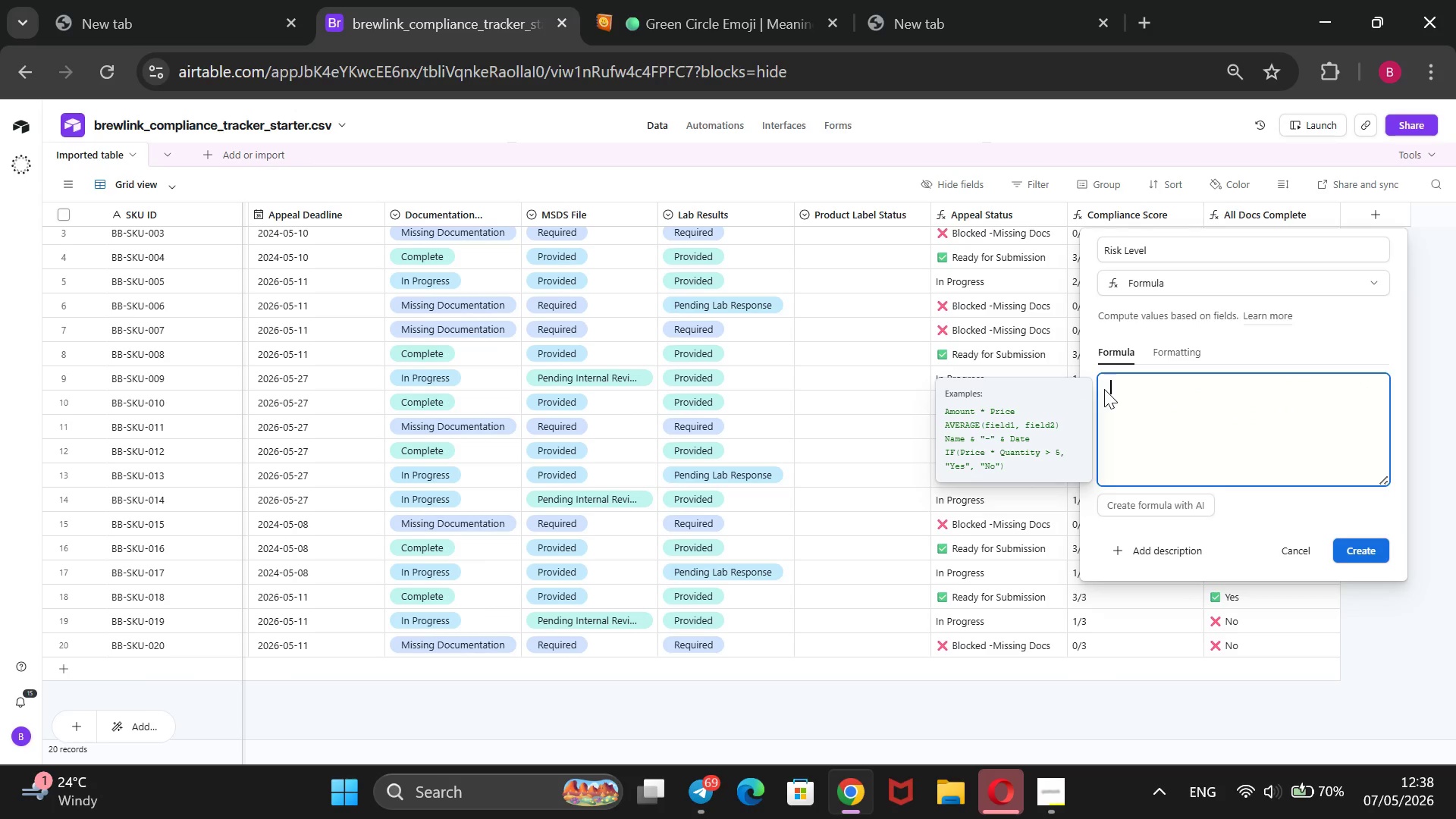 
wait(12.98)
 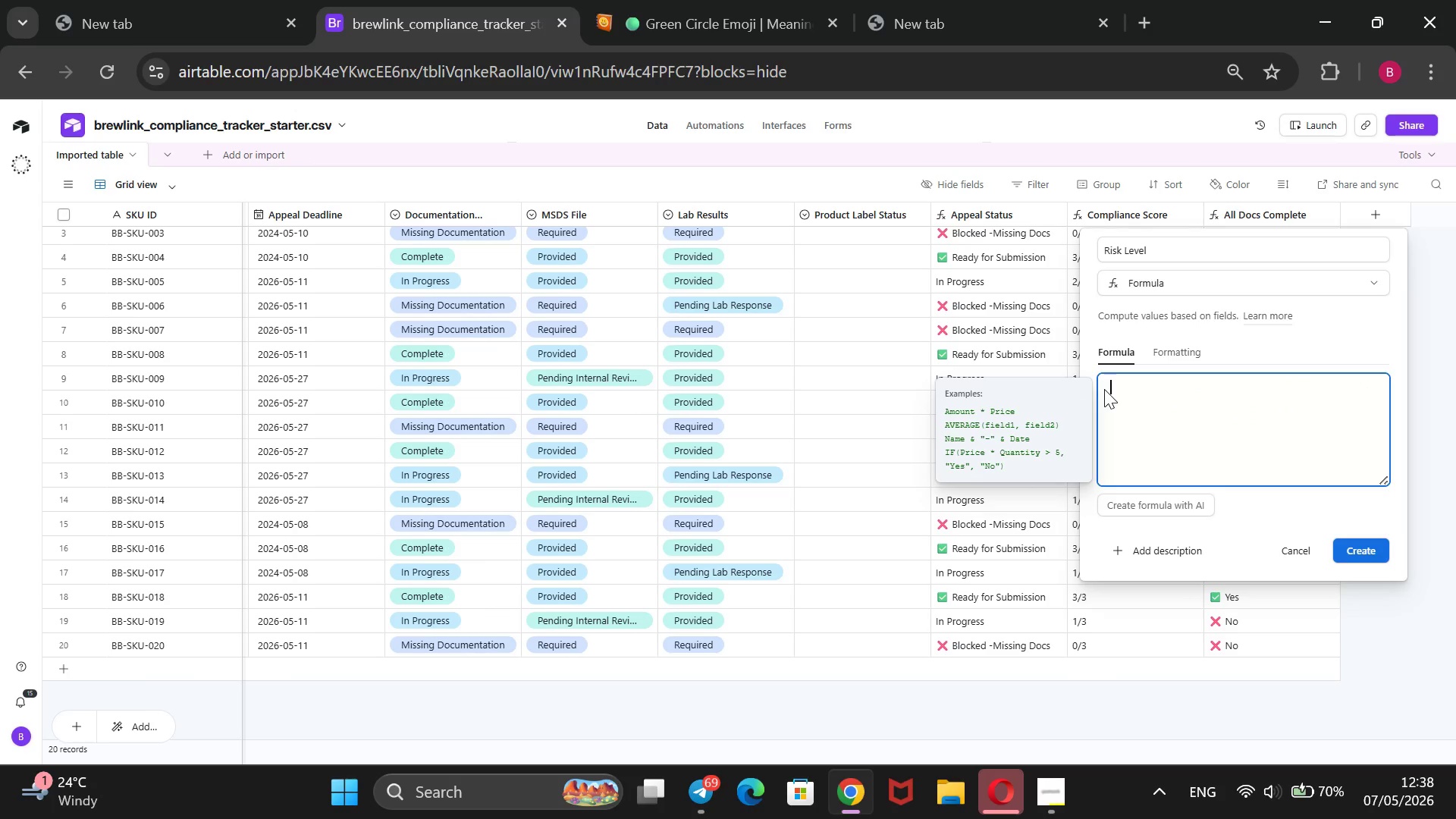 
left_click_drag(start_coordinate=[1150, 250], to_coordinate=[1098, 251])
 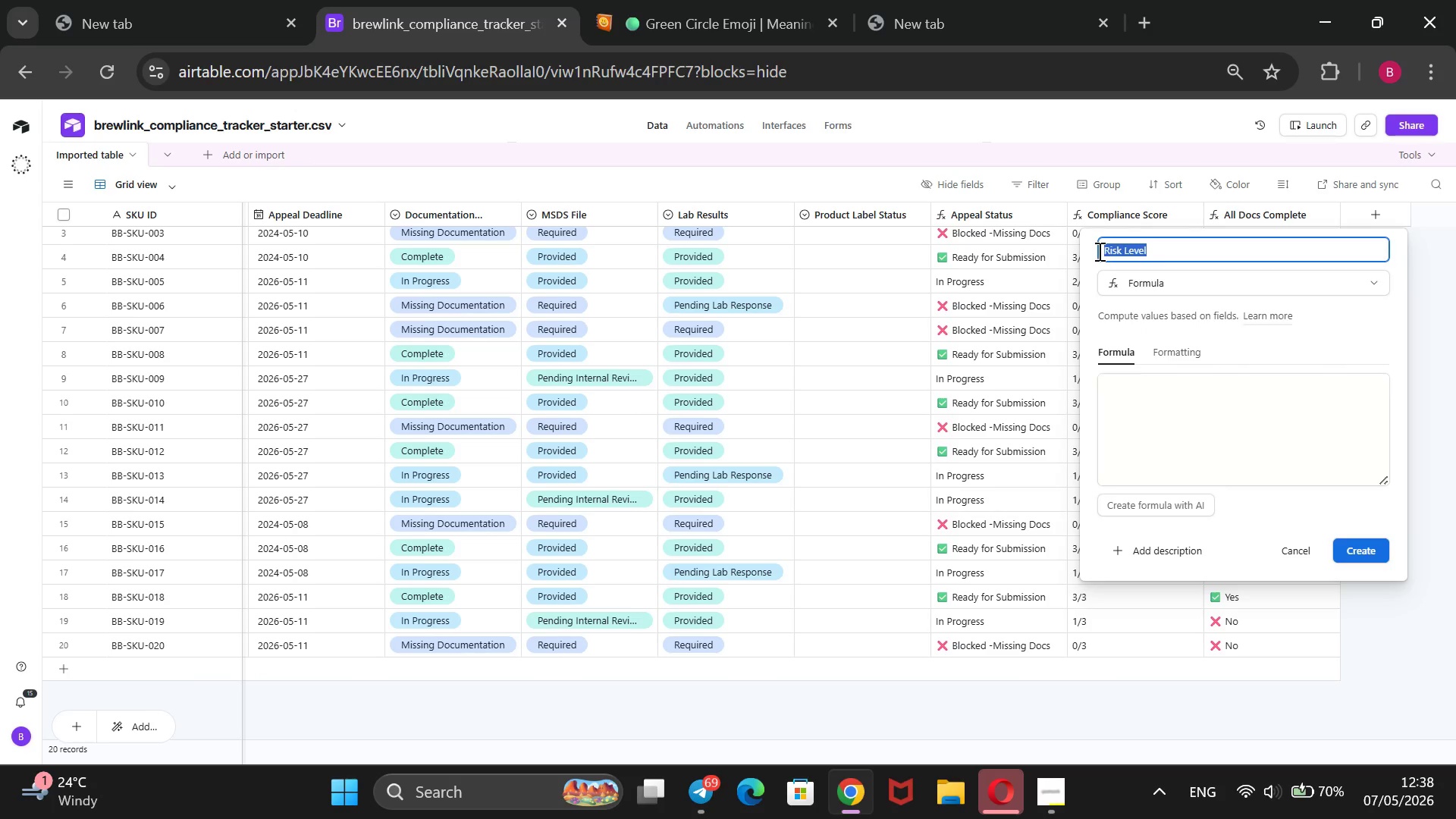 
key(Backspace)
type(Y)
key(Backspace)
type(Urgency Tag)
 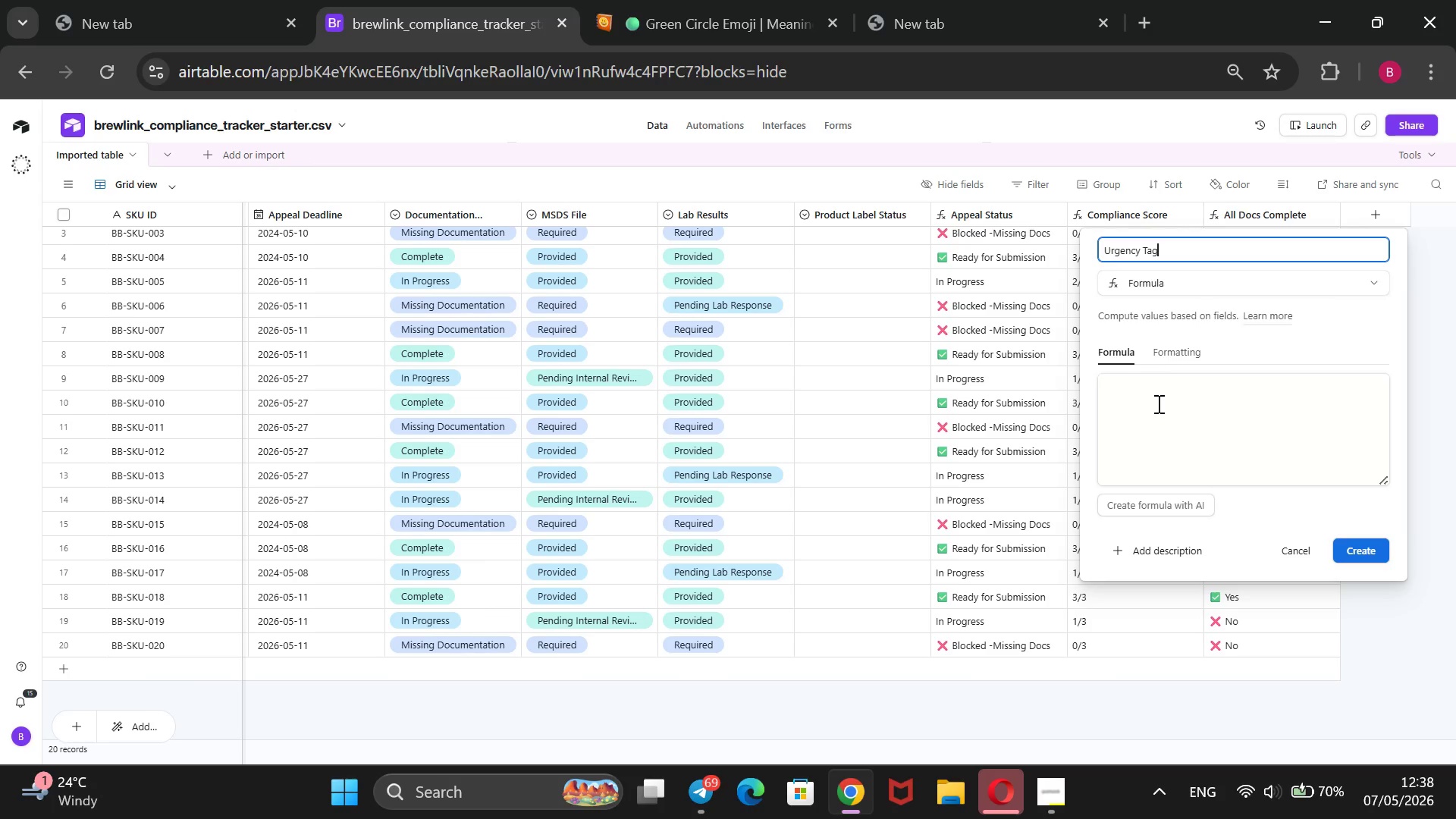 
left_click([1156, 403])
 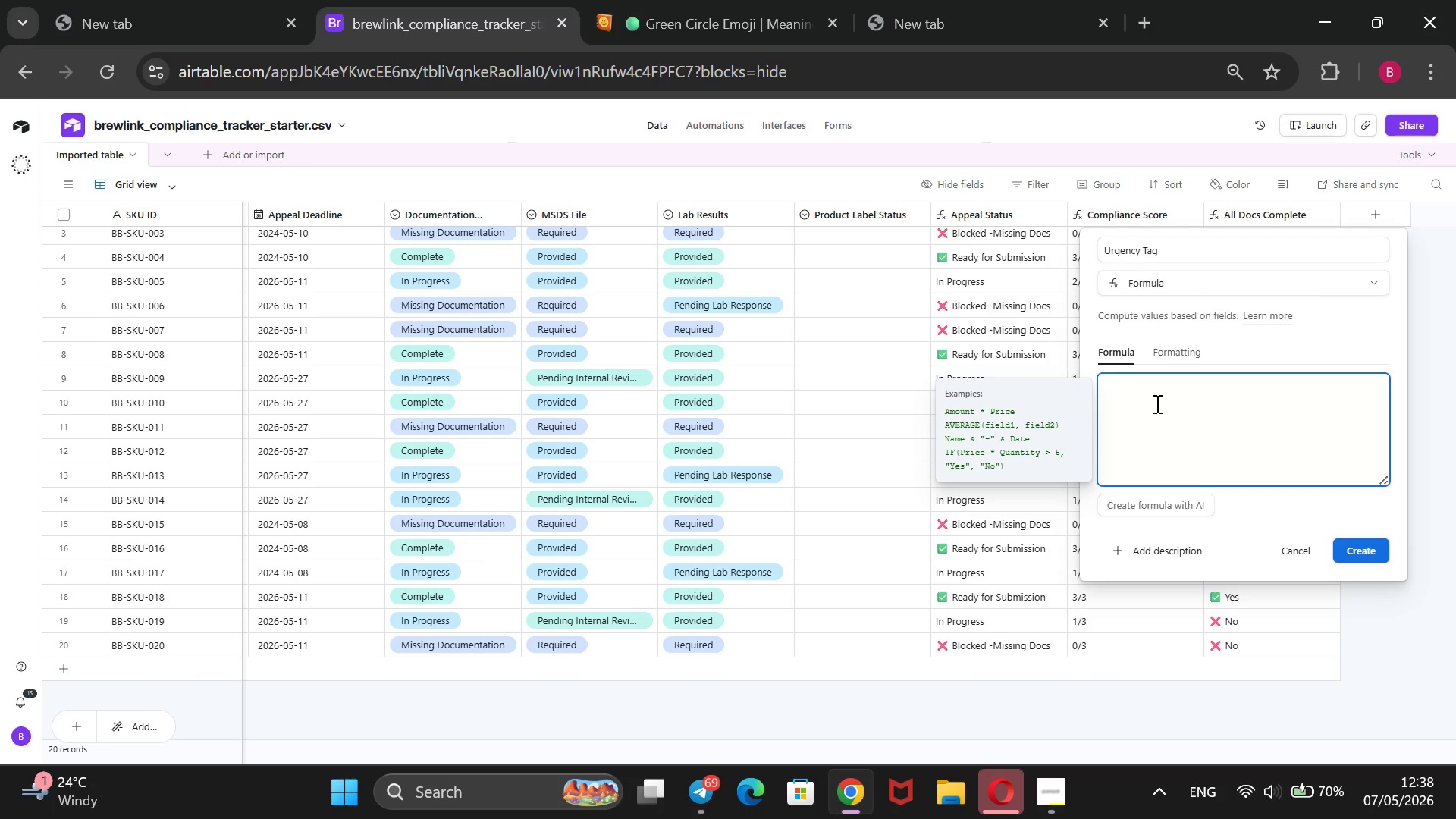 
type(IF())
 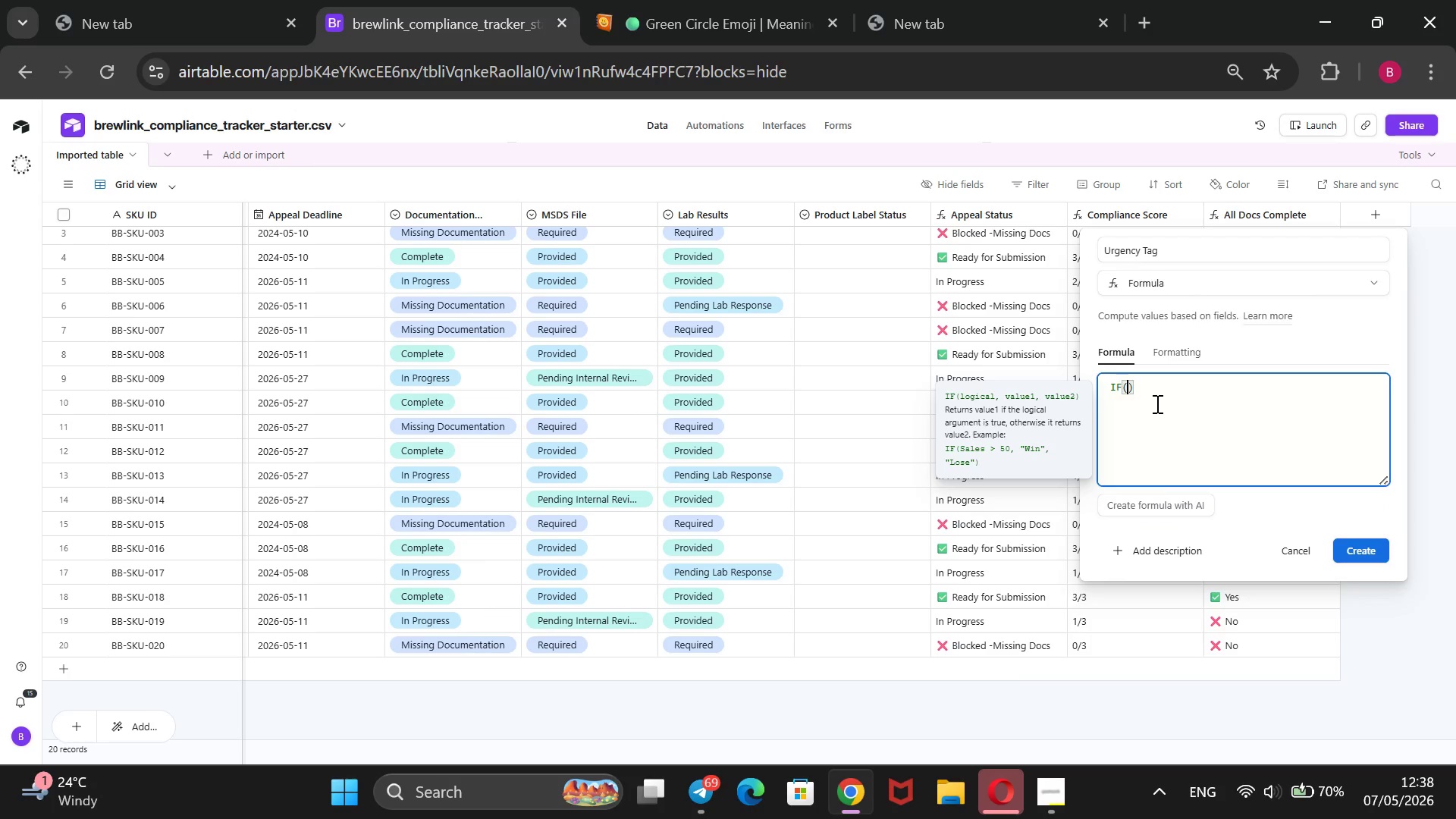 
 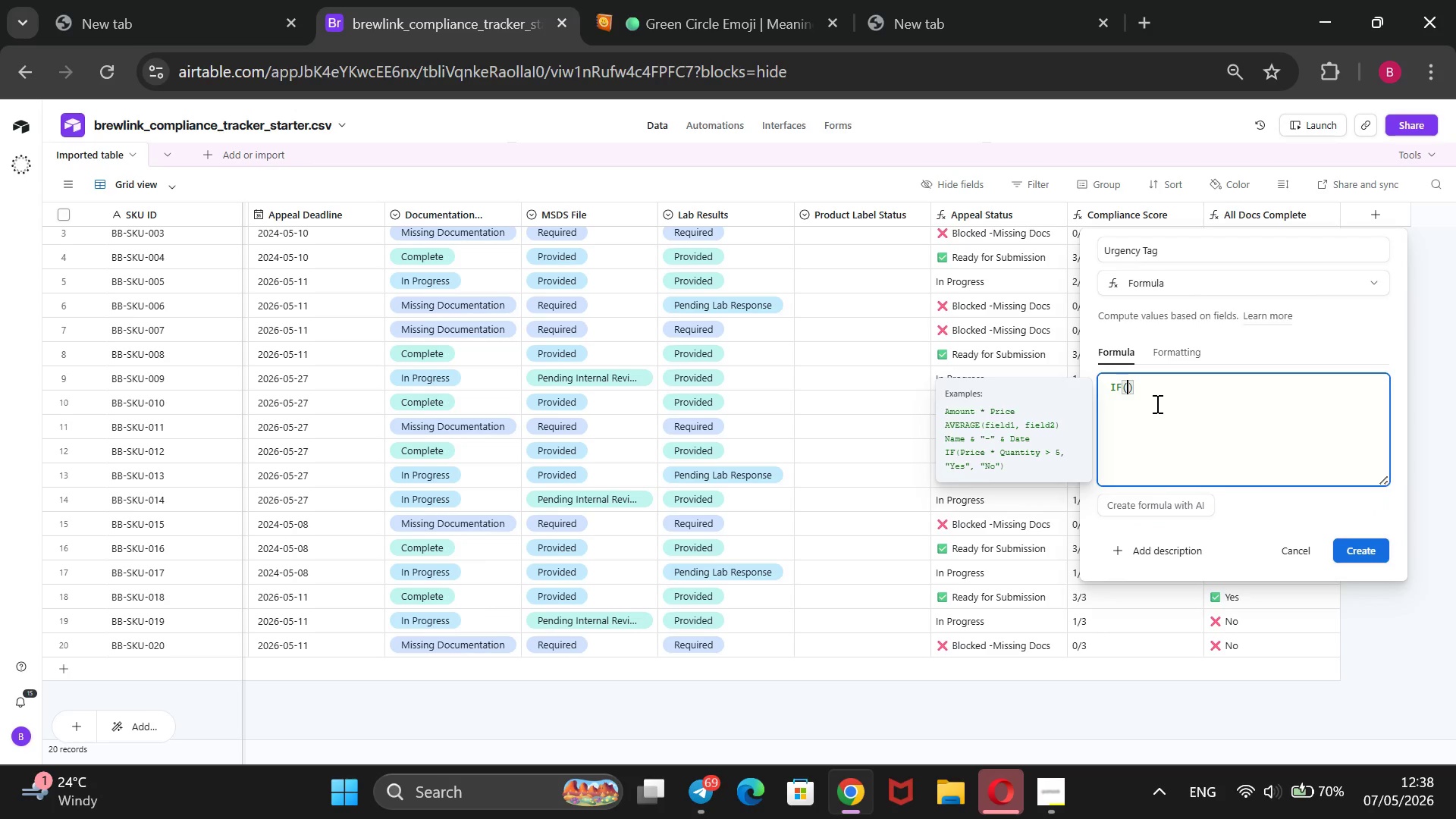 
key(ArrowLeft)
 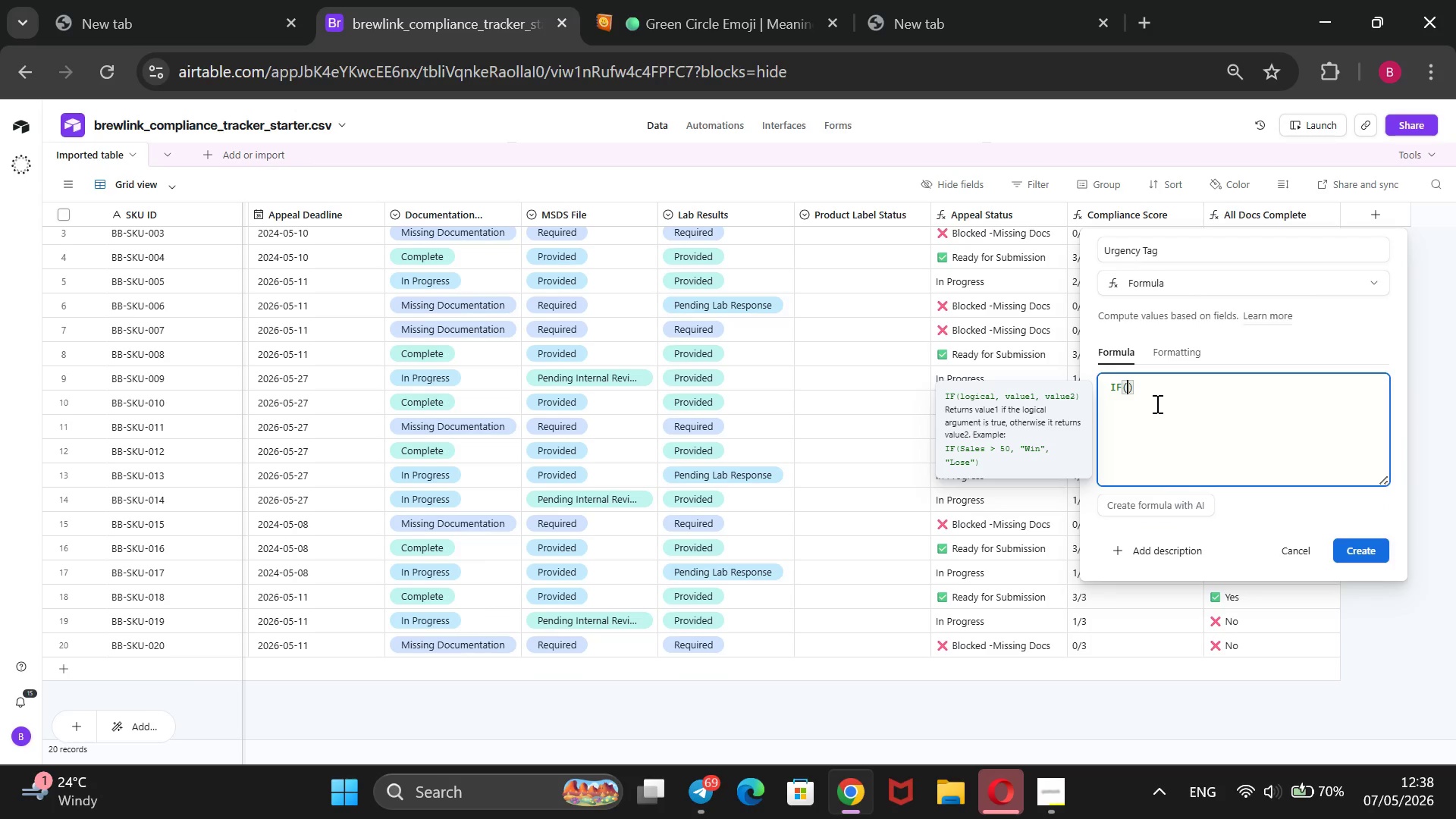 
type(DATETEIME_DIFF())
 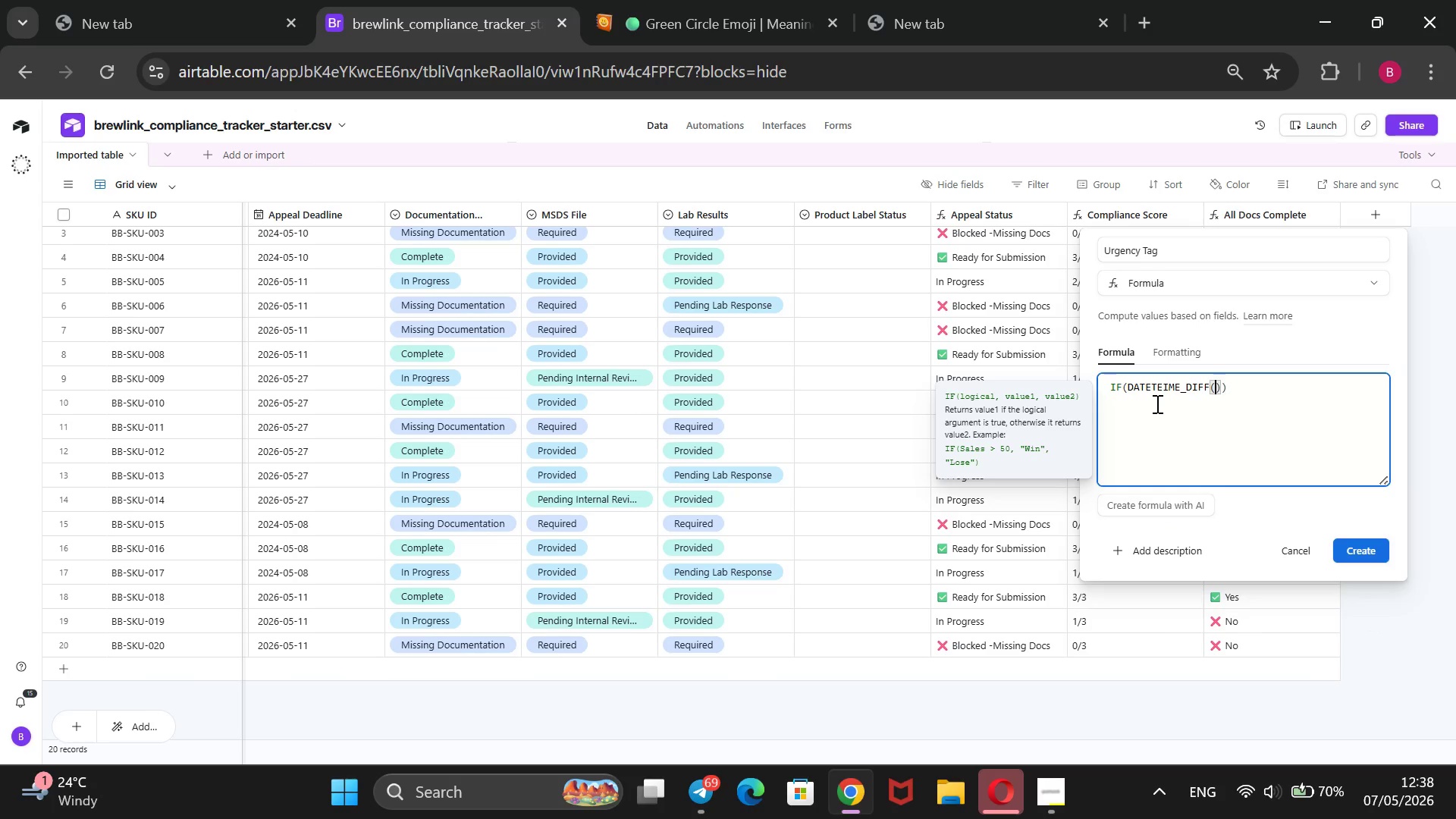 
 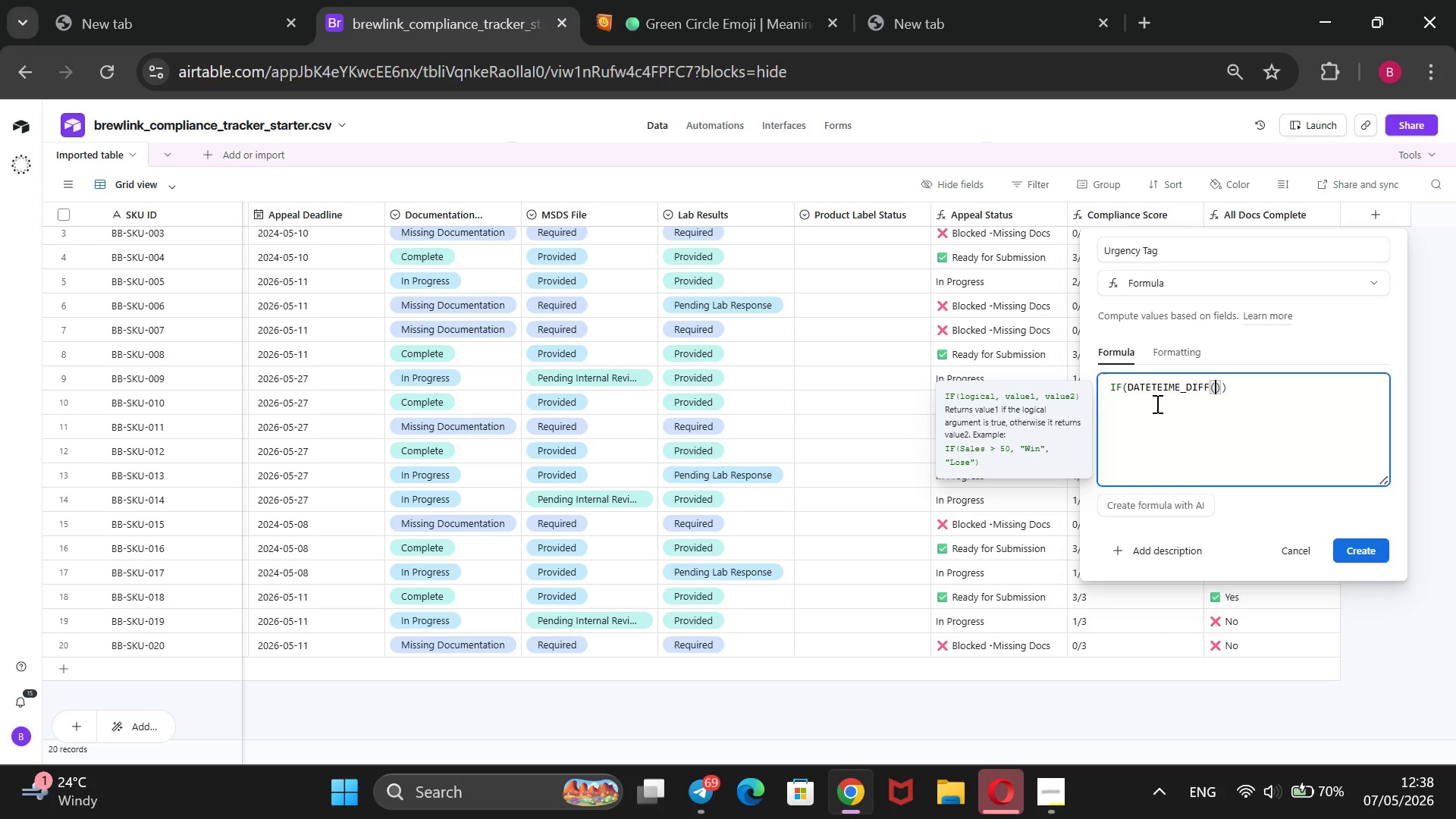 
key(ArrowLeft)
 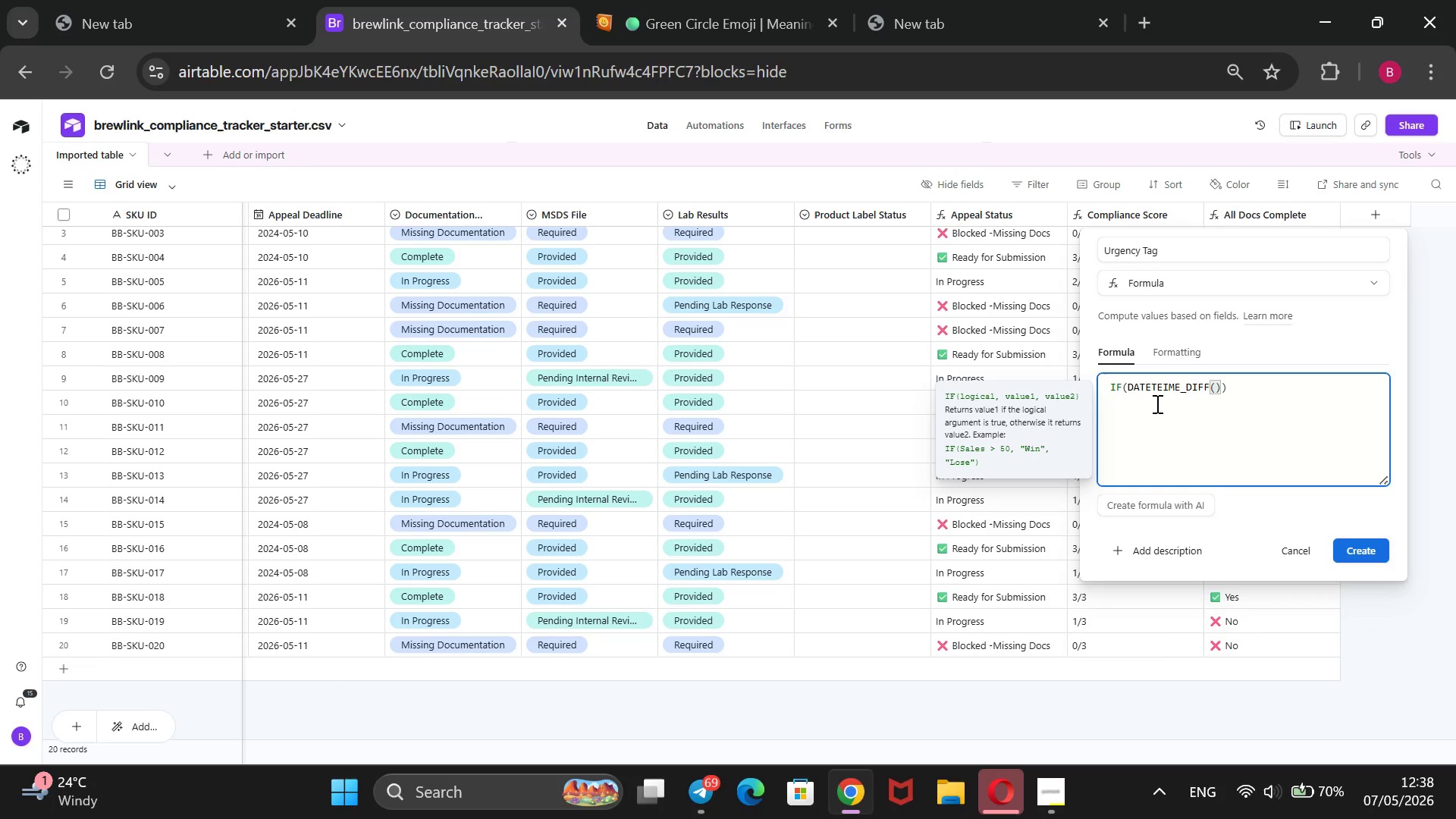 
key(Shift+BracketLeft)
 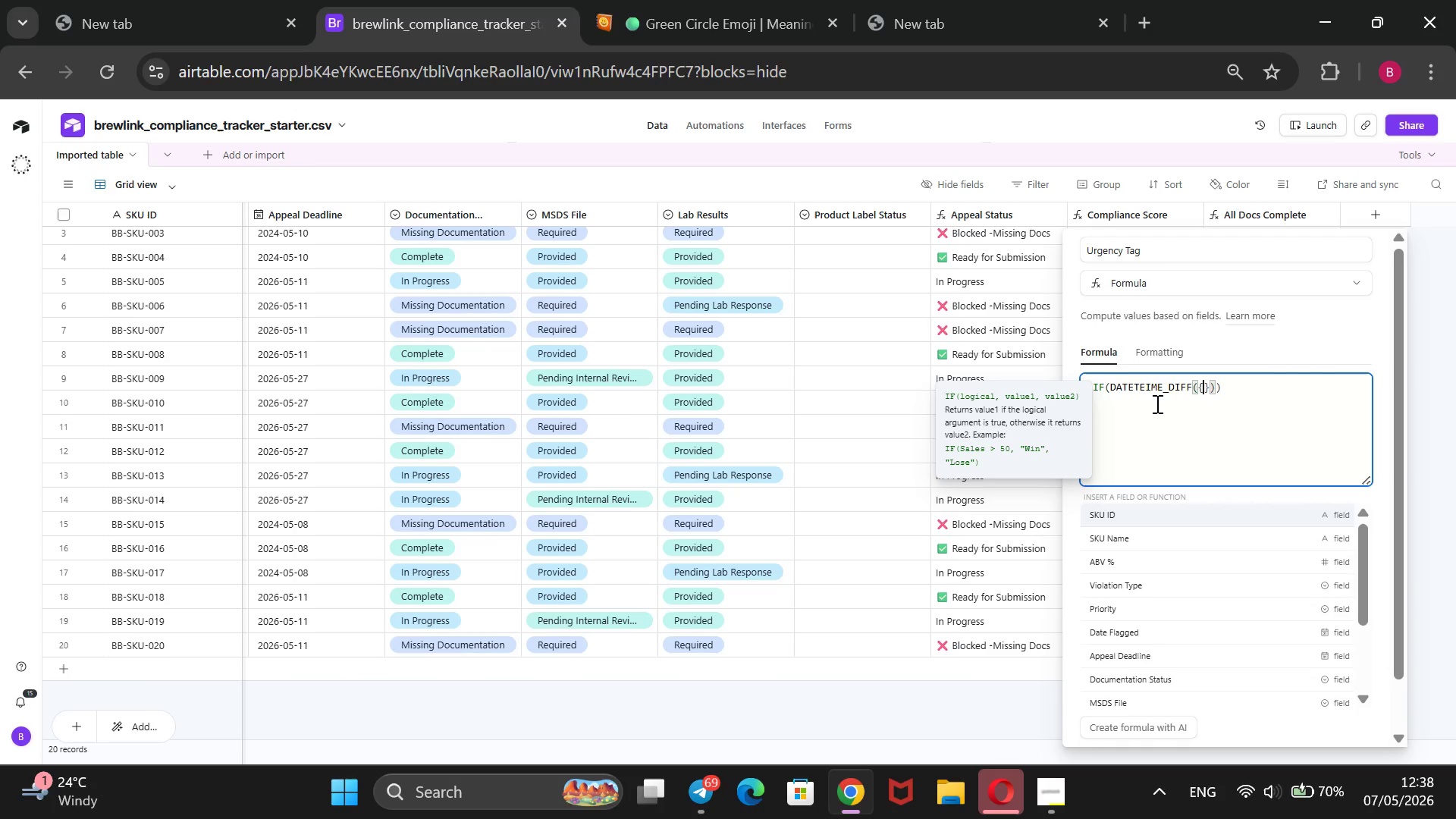 
key(ArrowDown)
 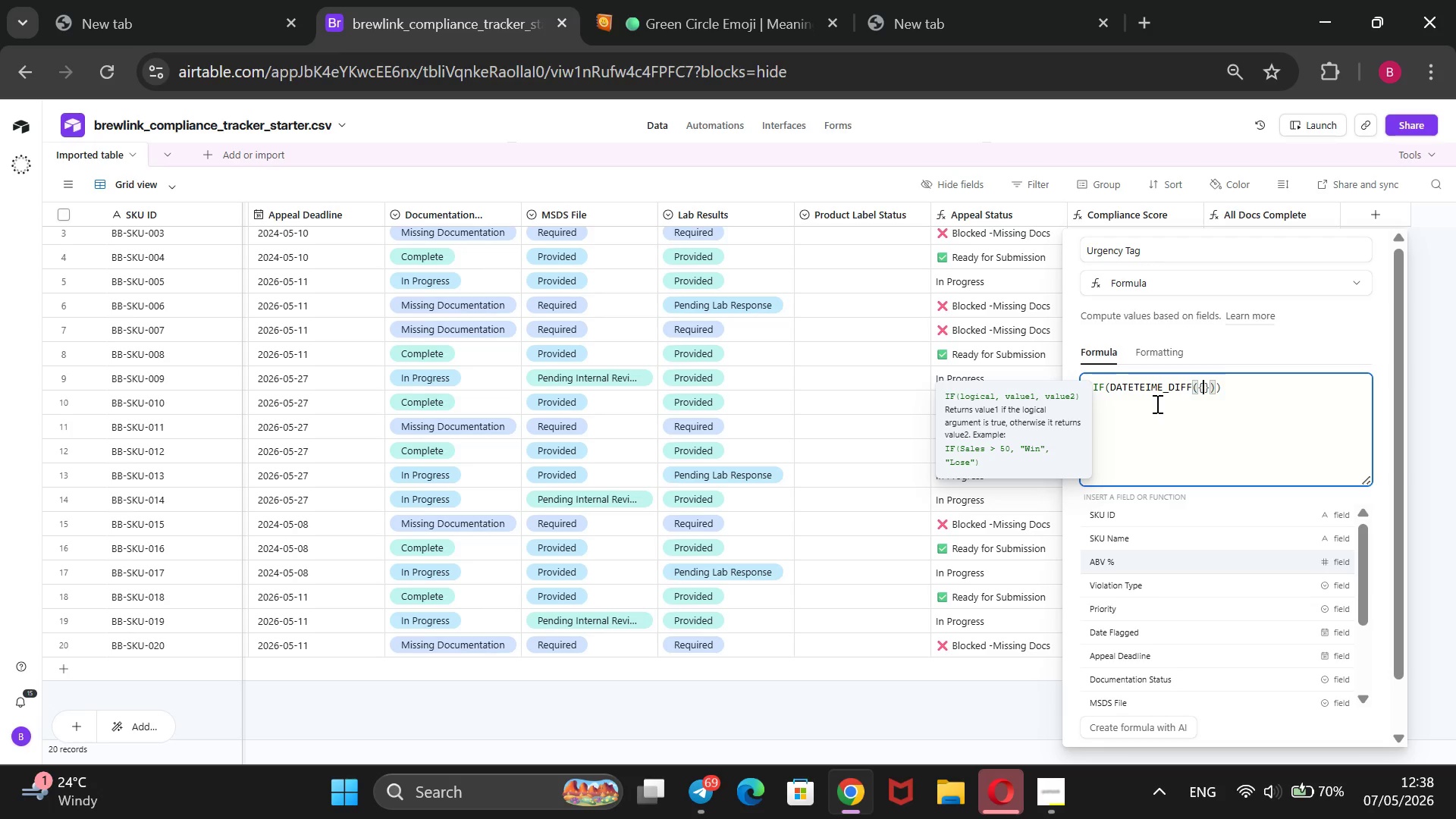 
key(ArrowDown)
 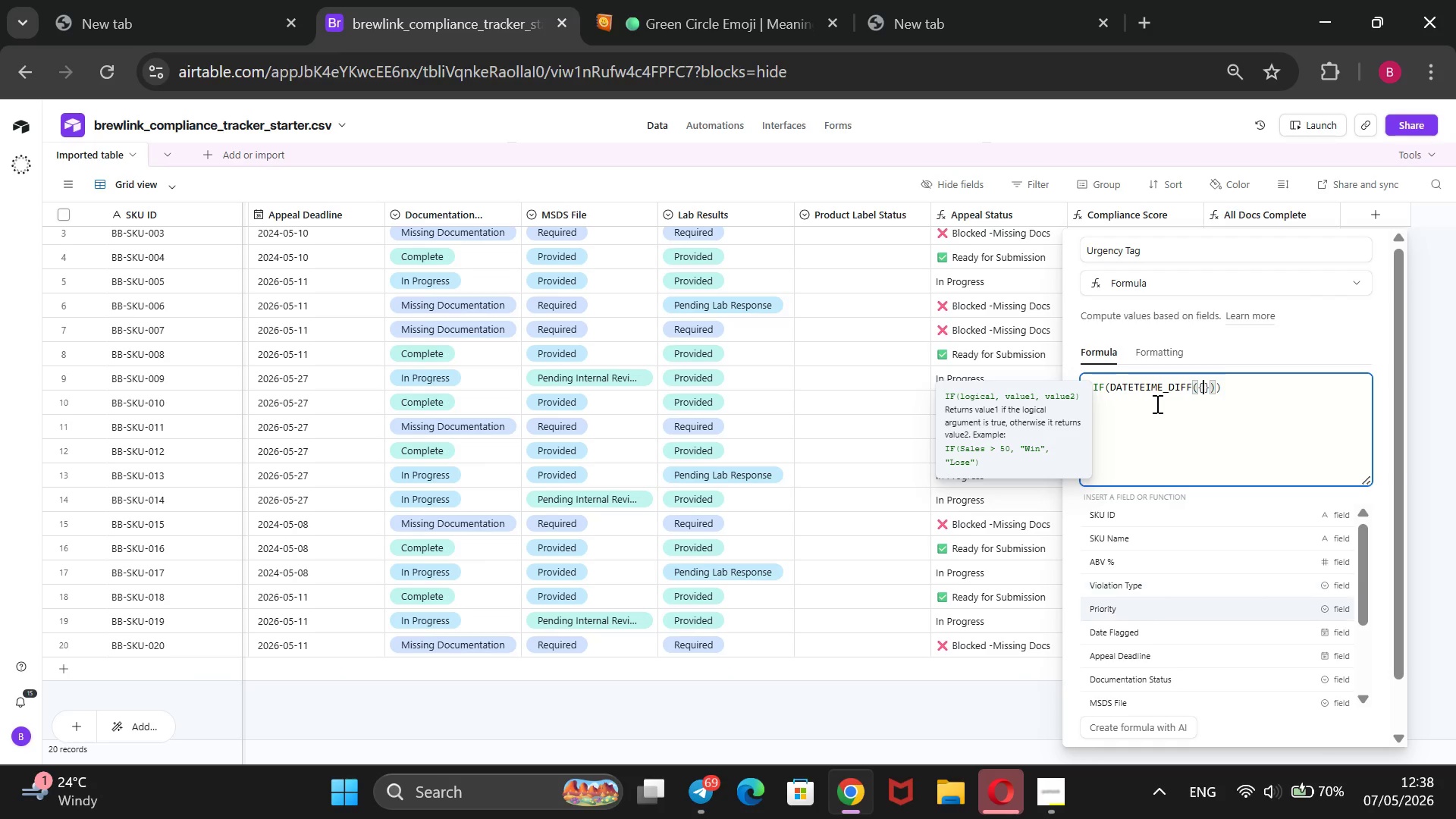 
key(ArrowDown)
 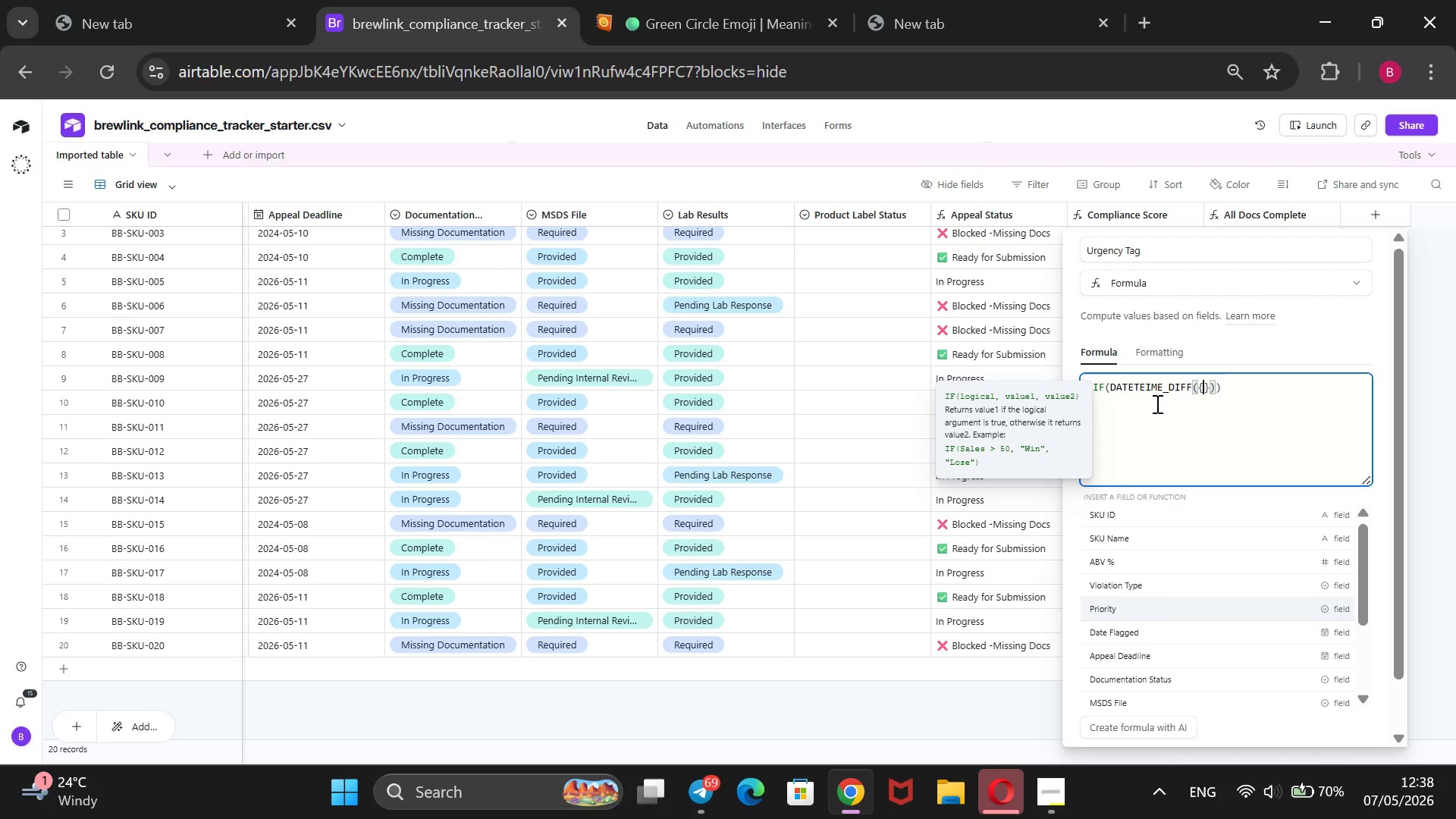 
key(ArrowDown)
 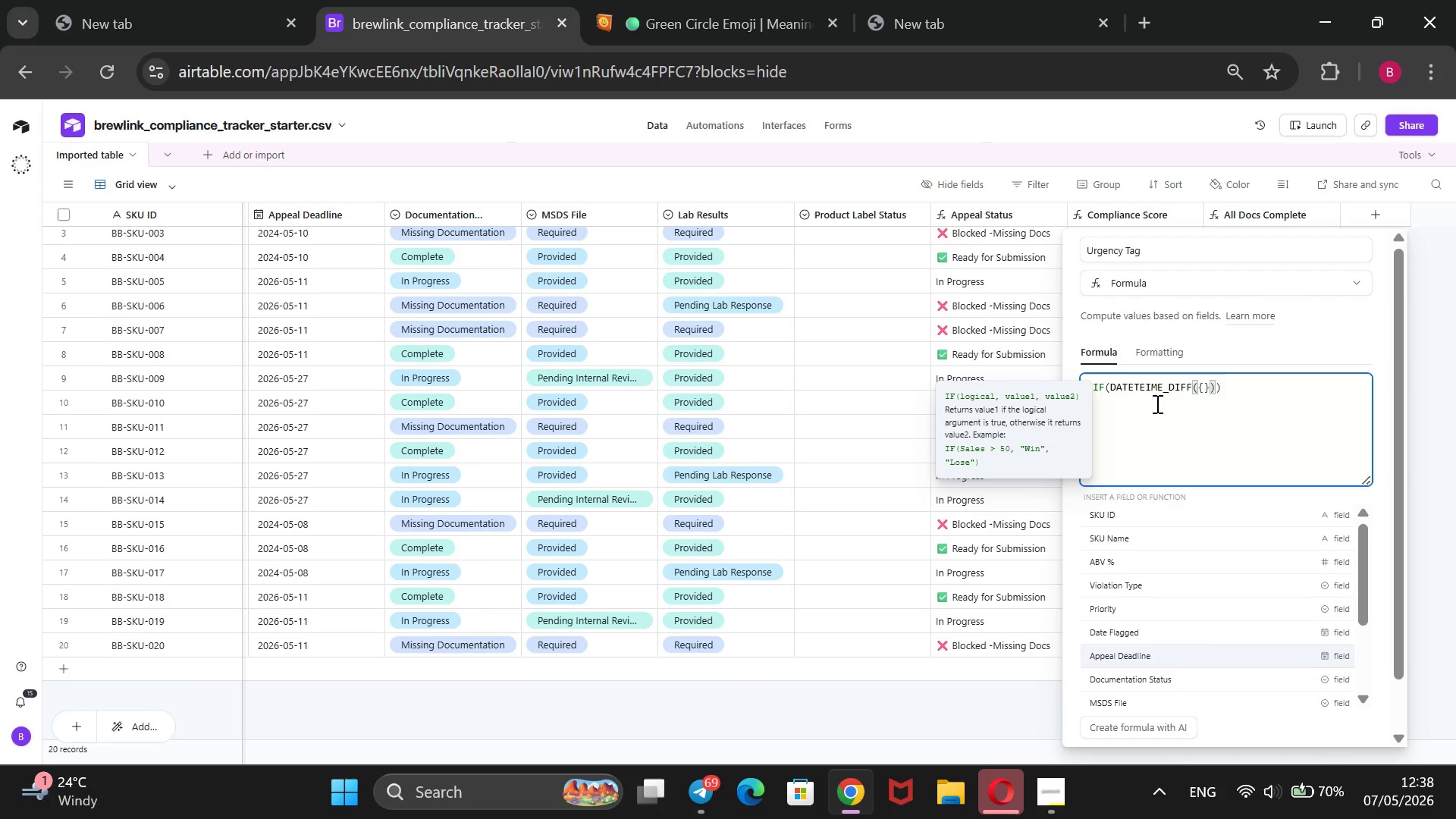 
key(ArrowDown)
 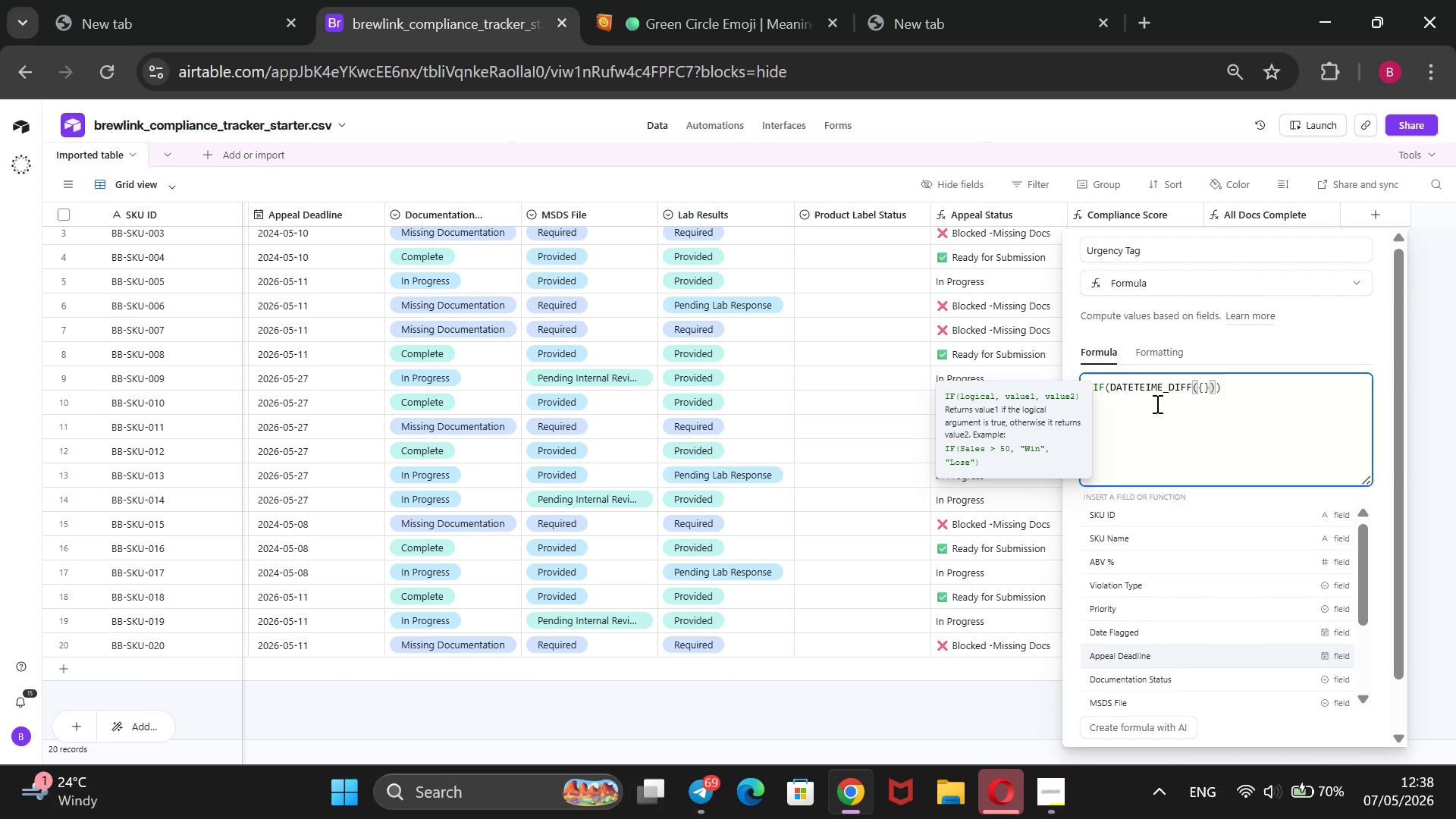 
key(ArrowDown)
 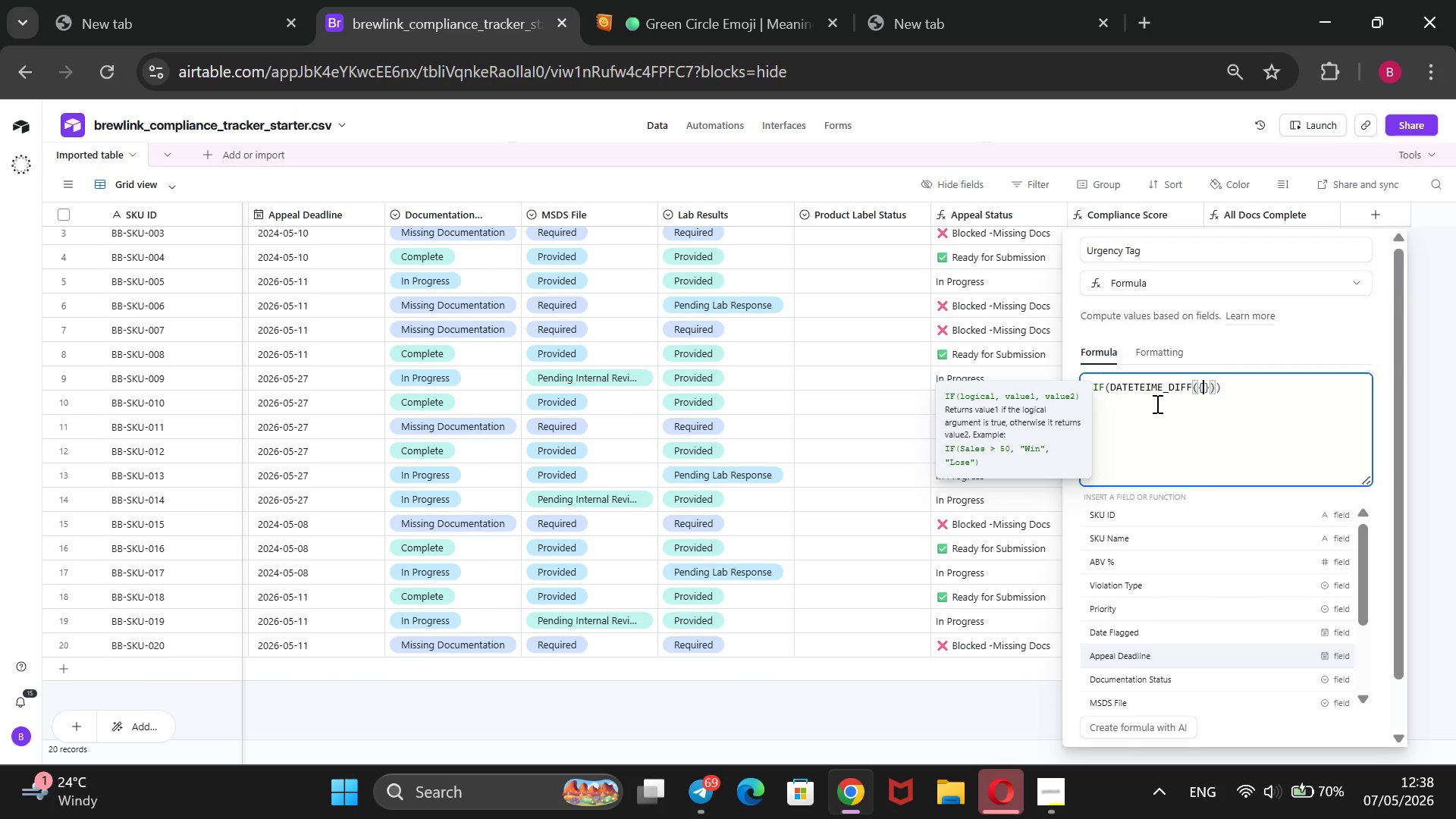 
key(Enter)
 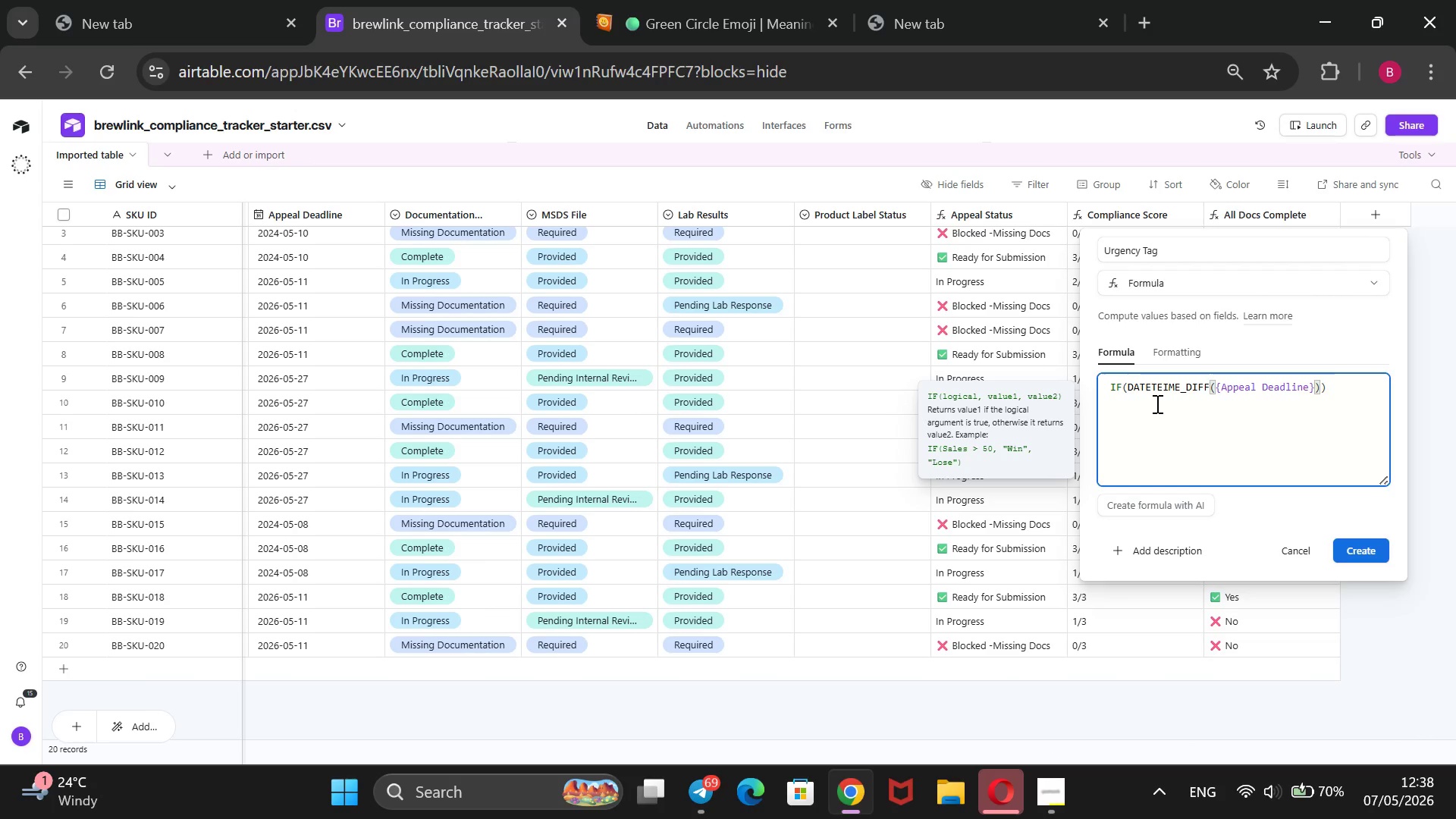 
type(, TODAY(), @days)
 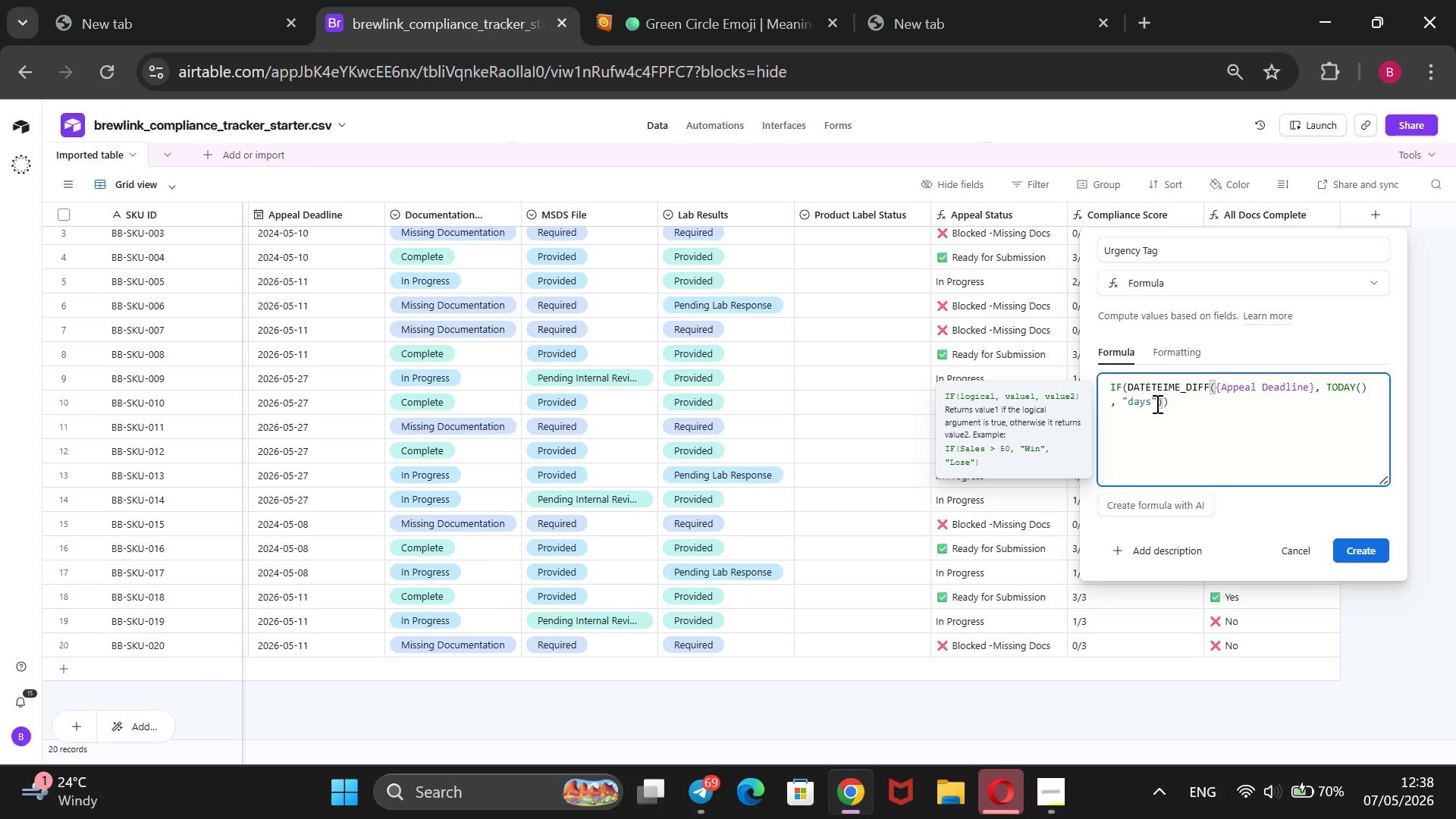 
wait(16.47)
 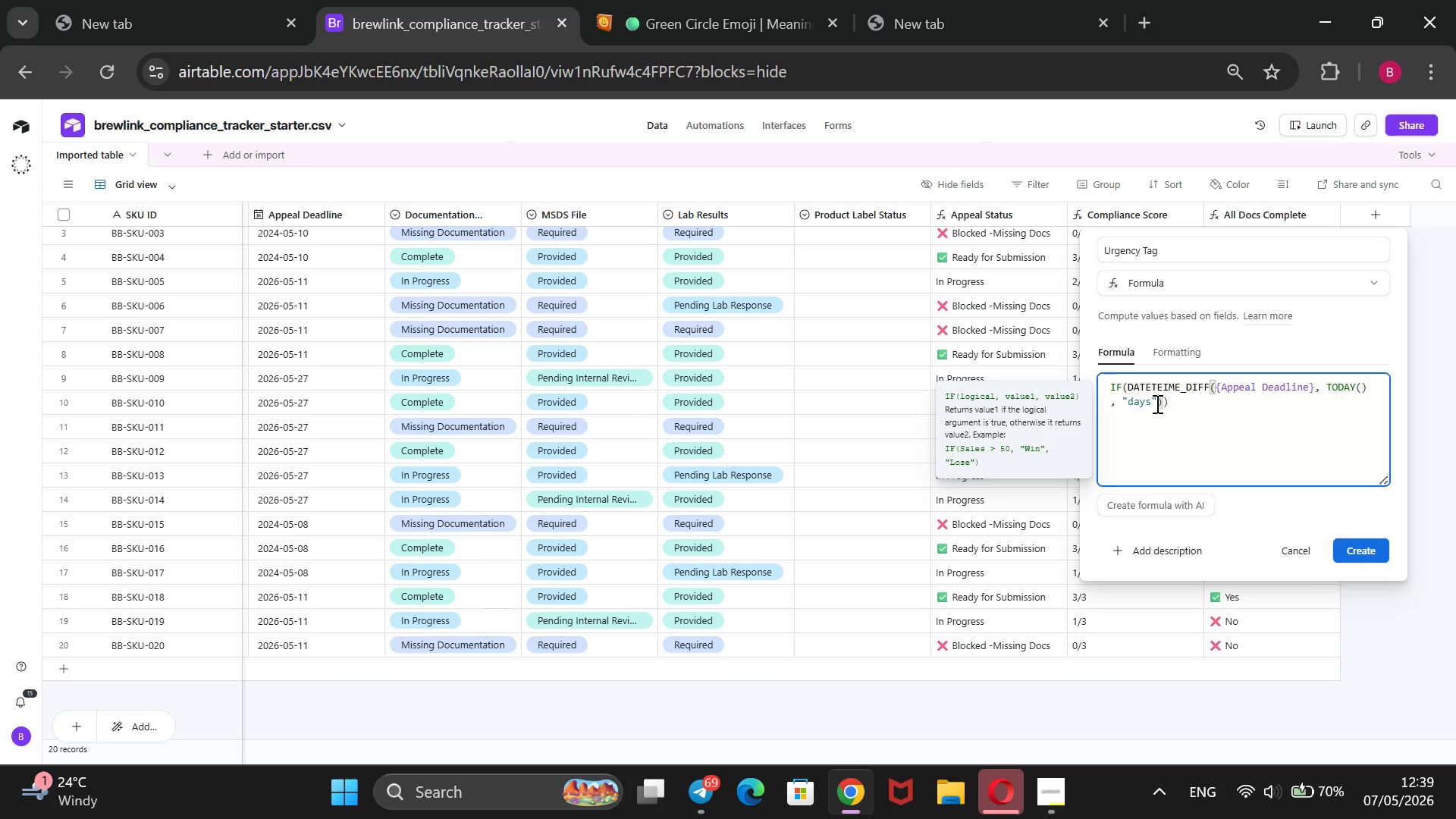 
key(ArrowRight)
 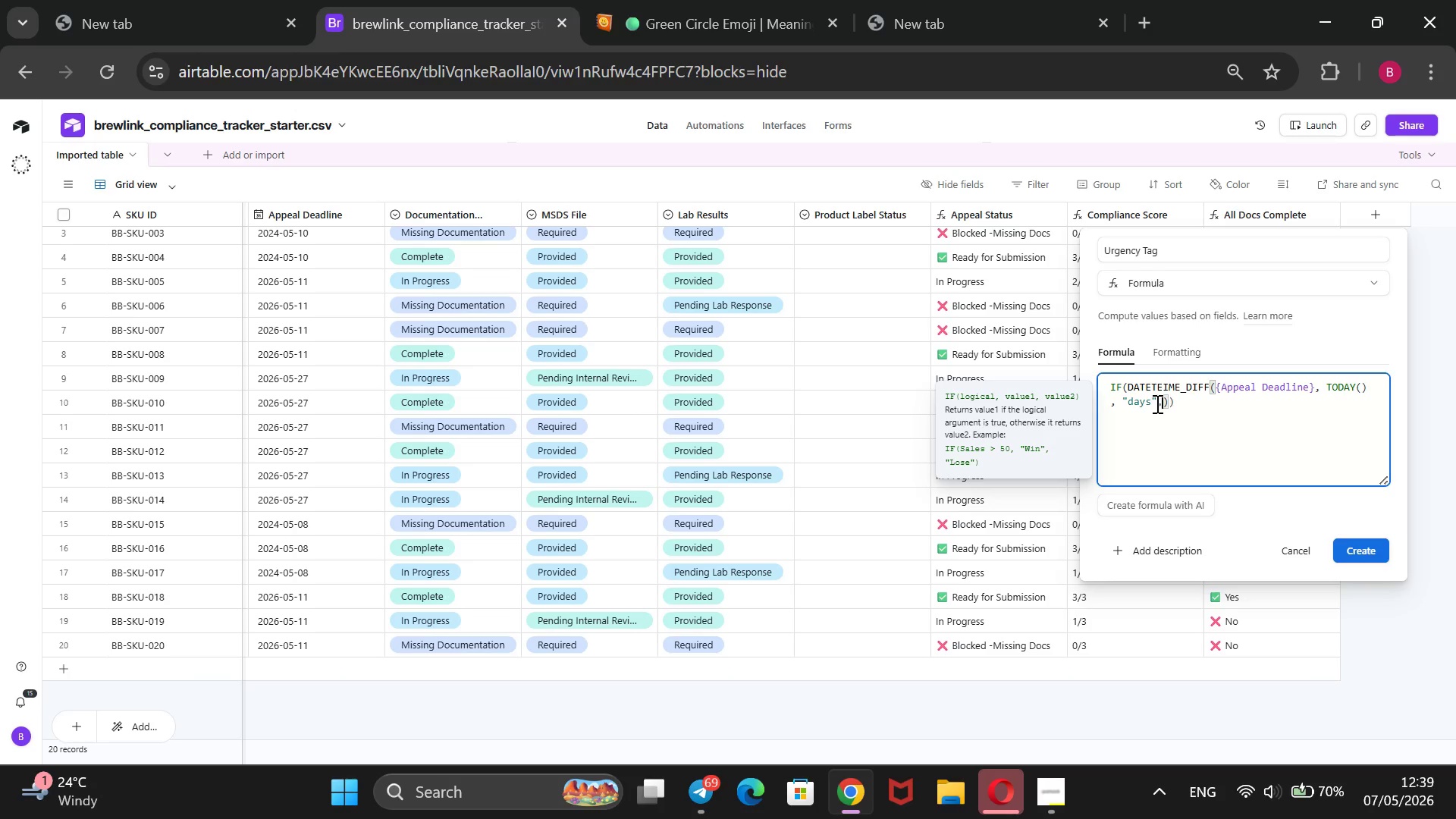 
key(Comma)
 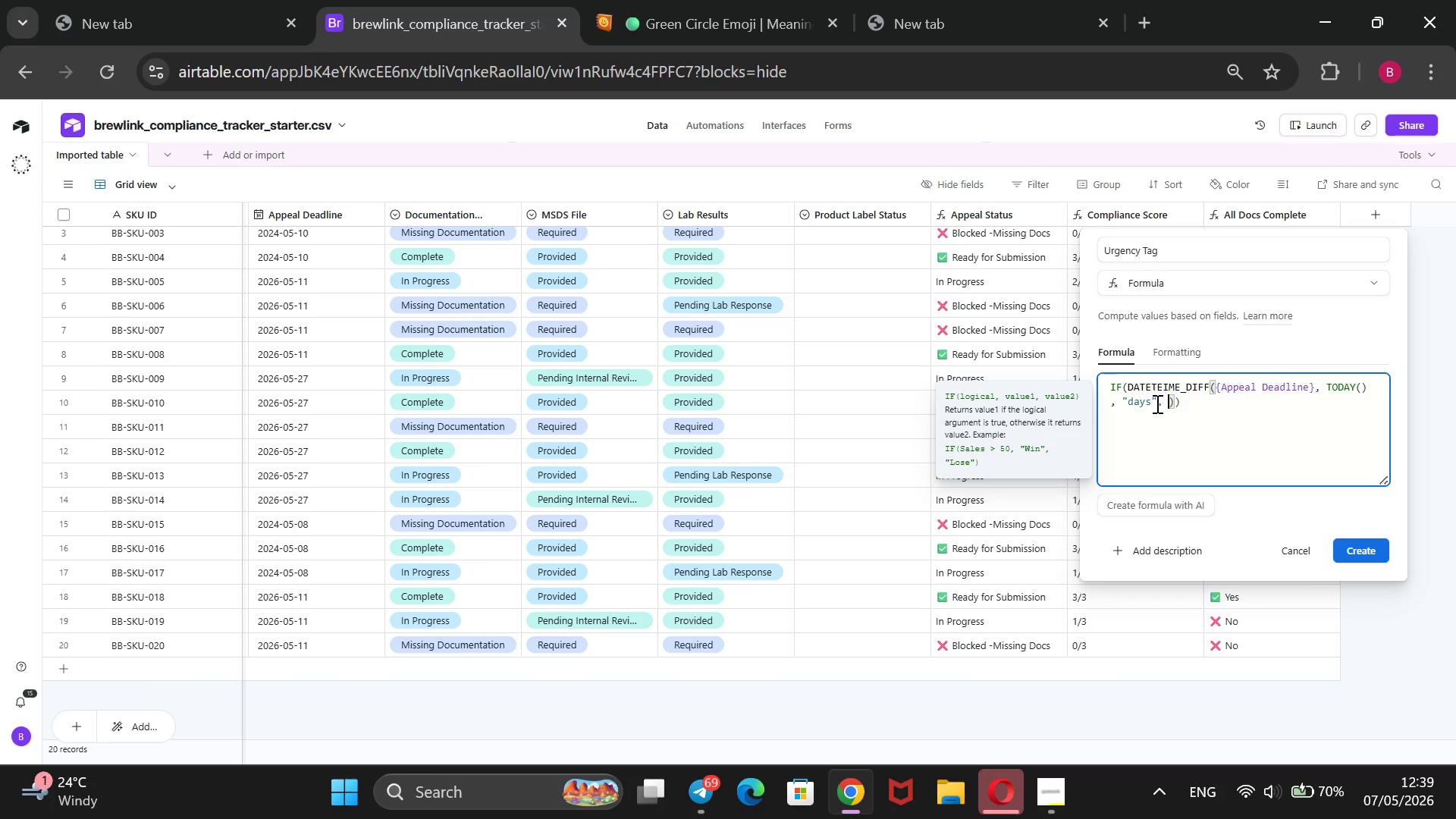 
key(Space)
 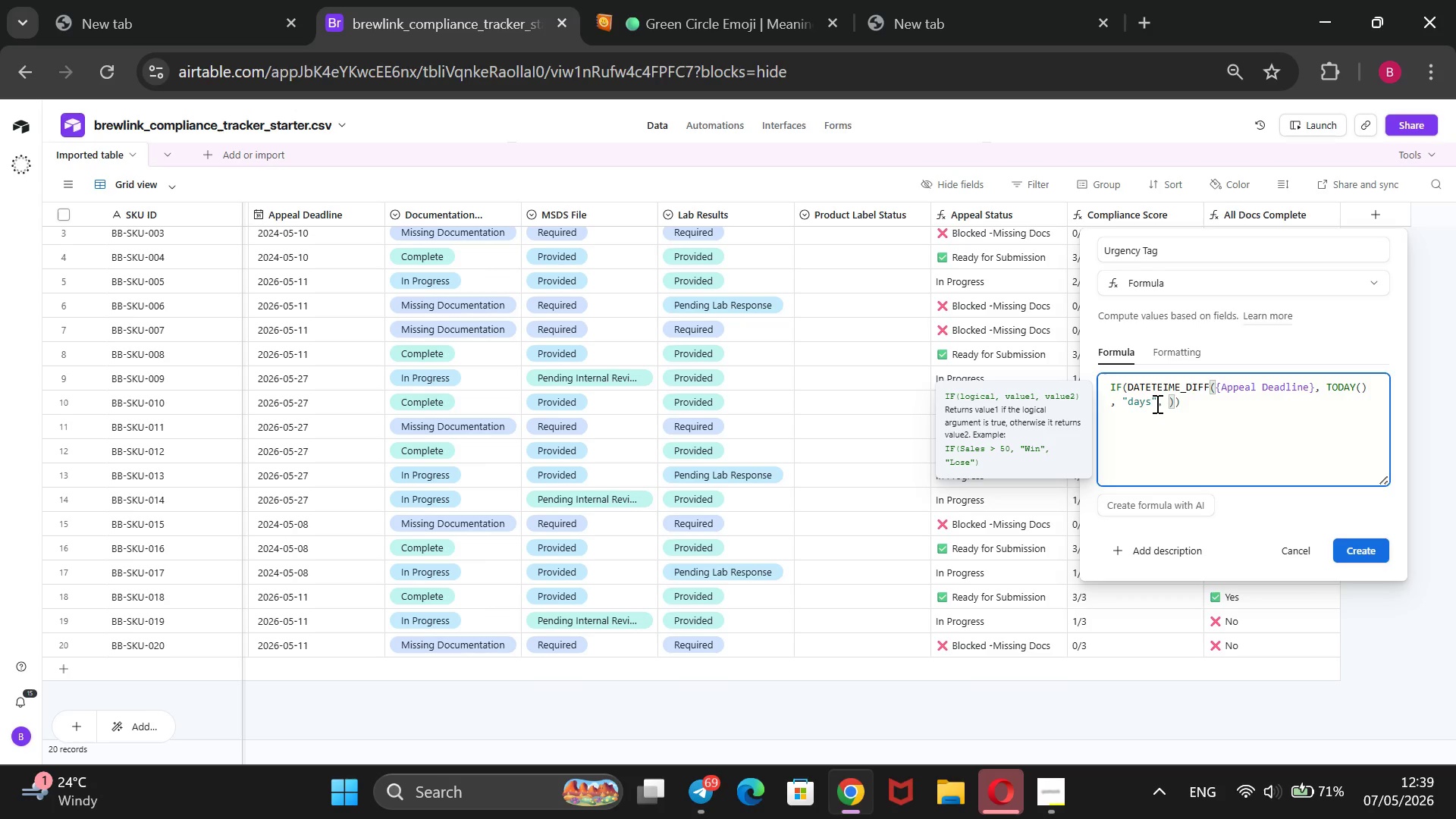 
key(0)
 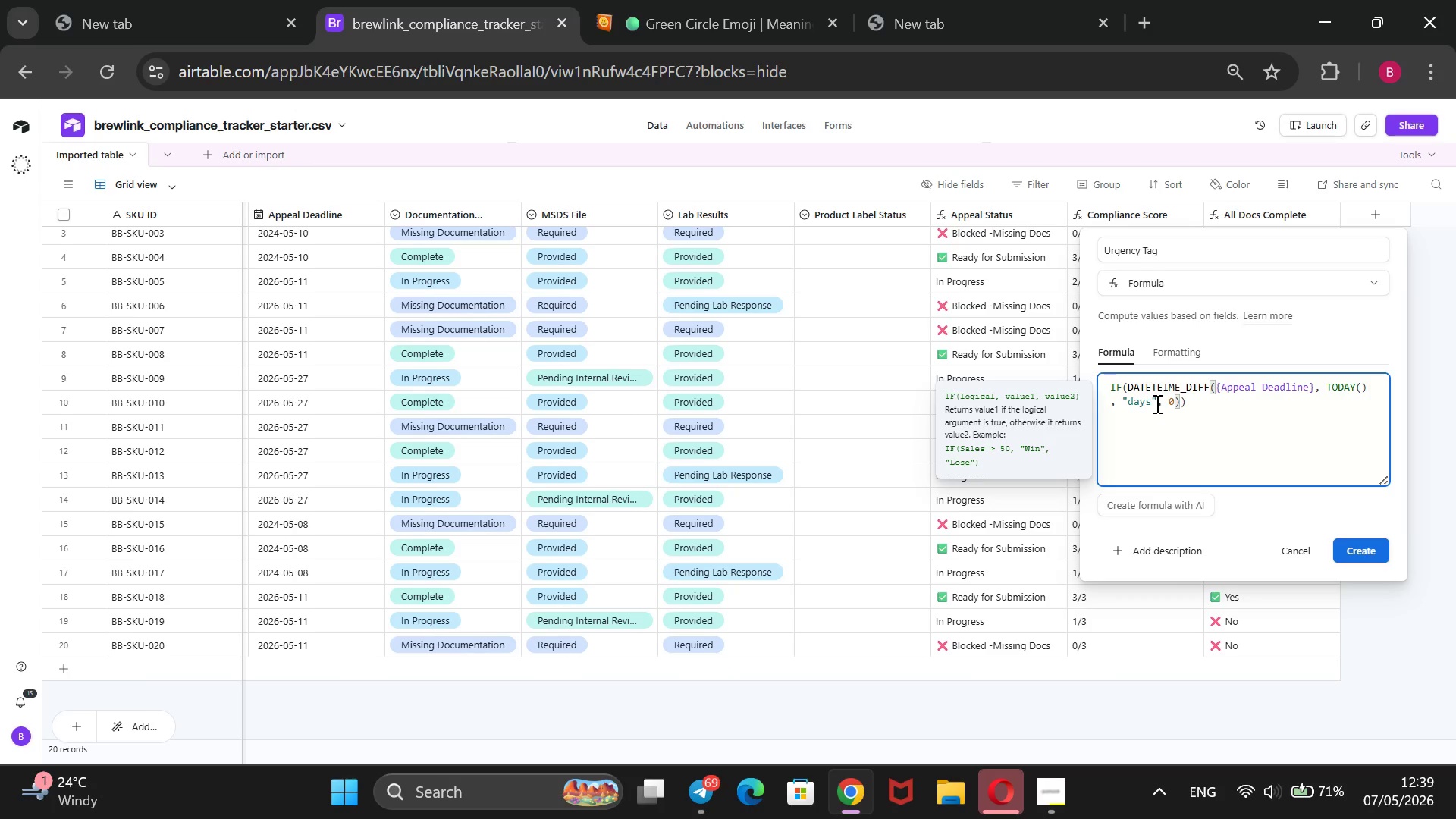 
wait(19.81)
 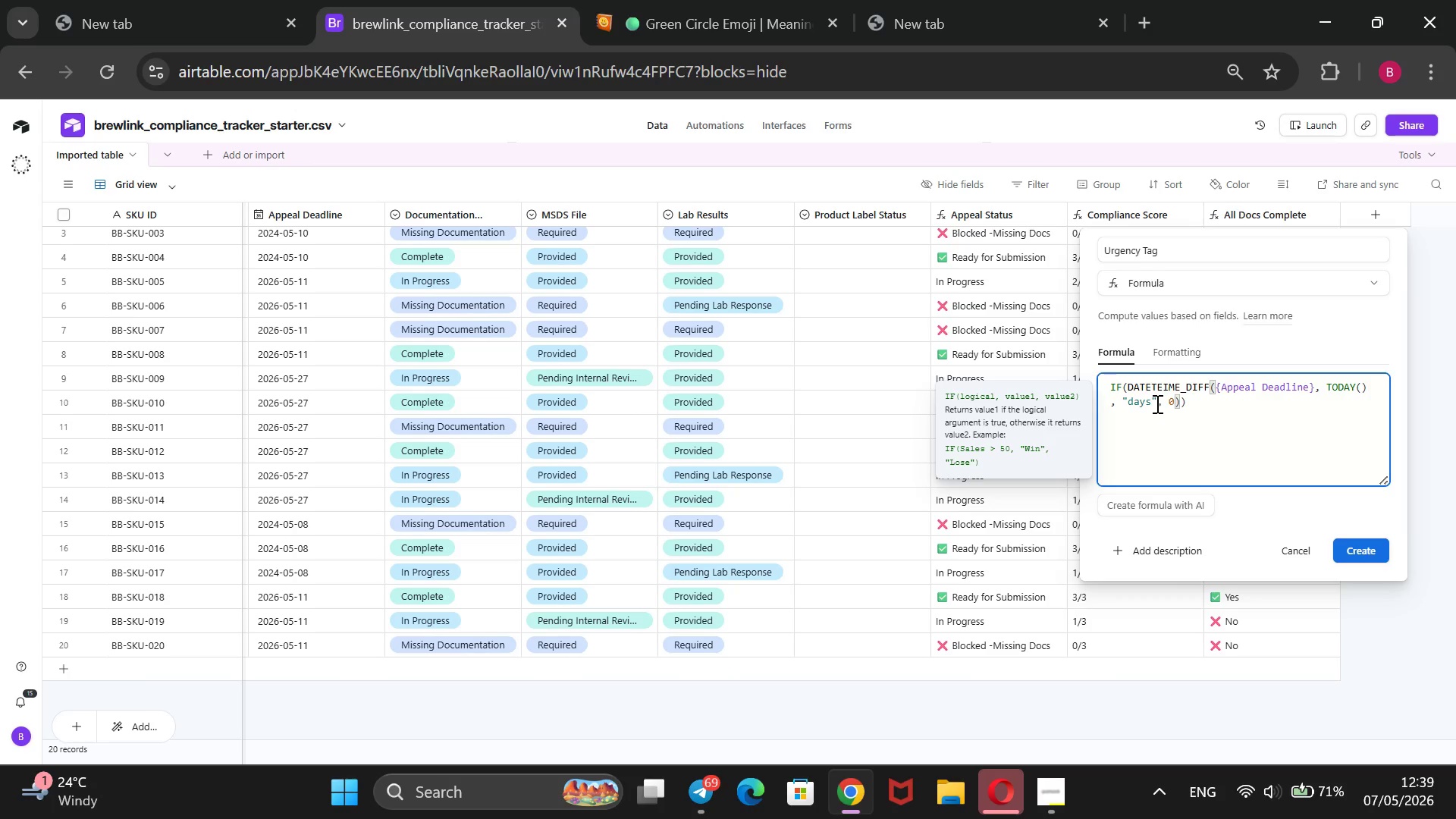 
key(Backspace)
 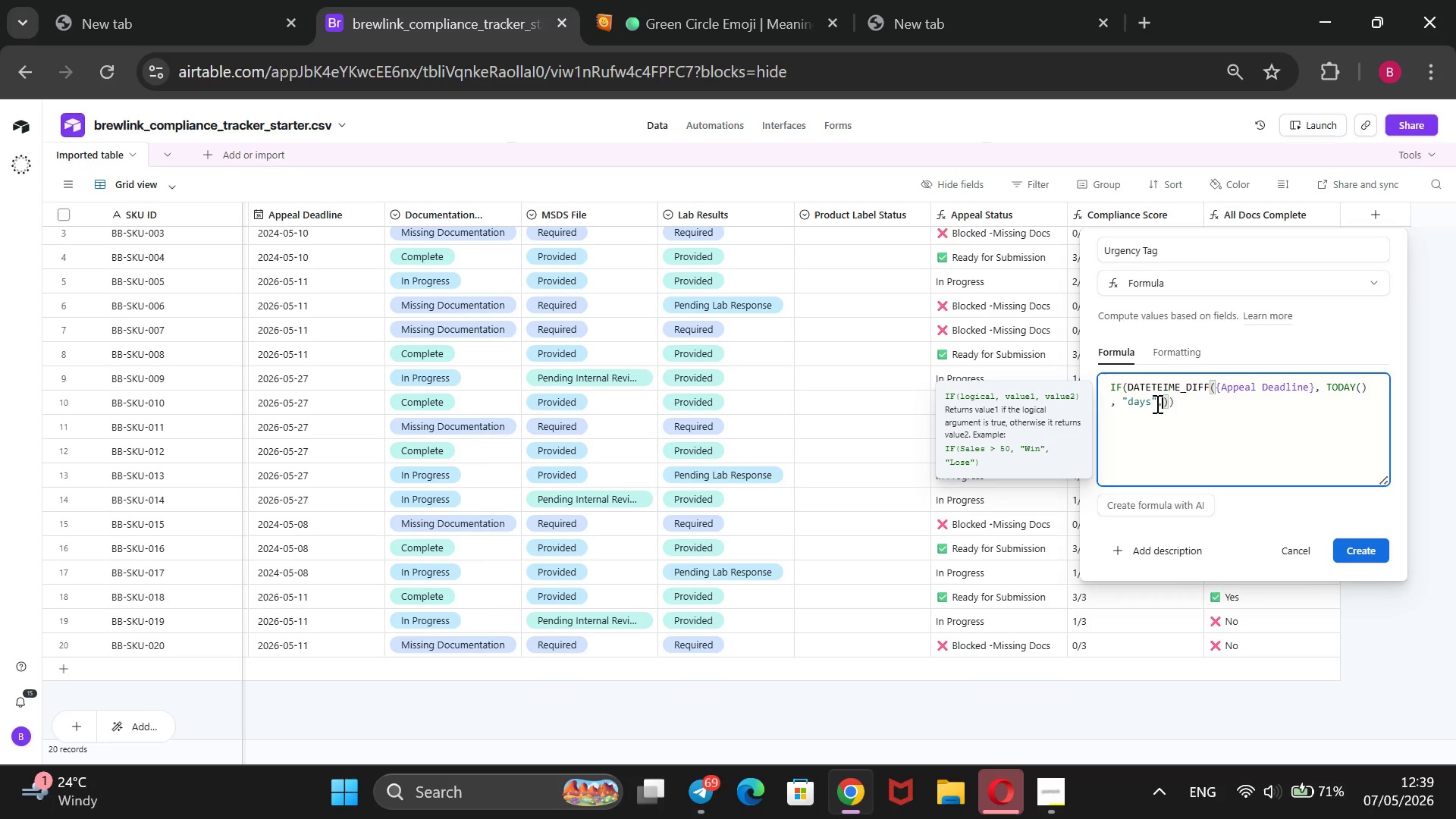 
key(Backspace)
 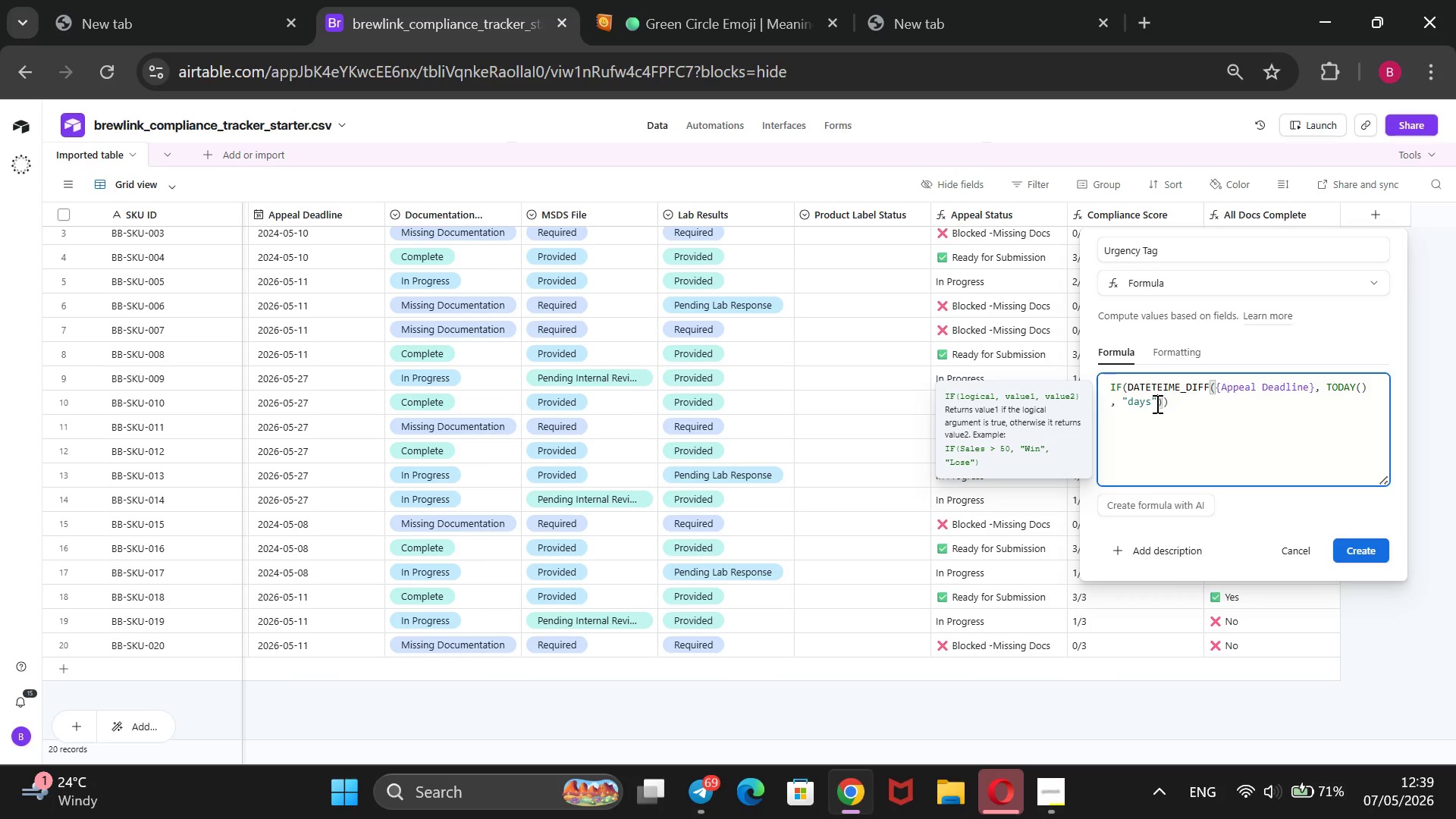 
key(Backspace)
 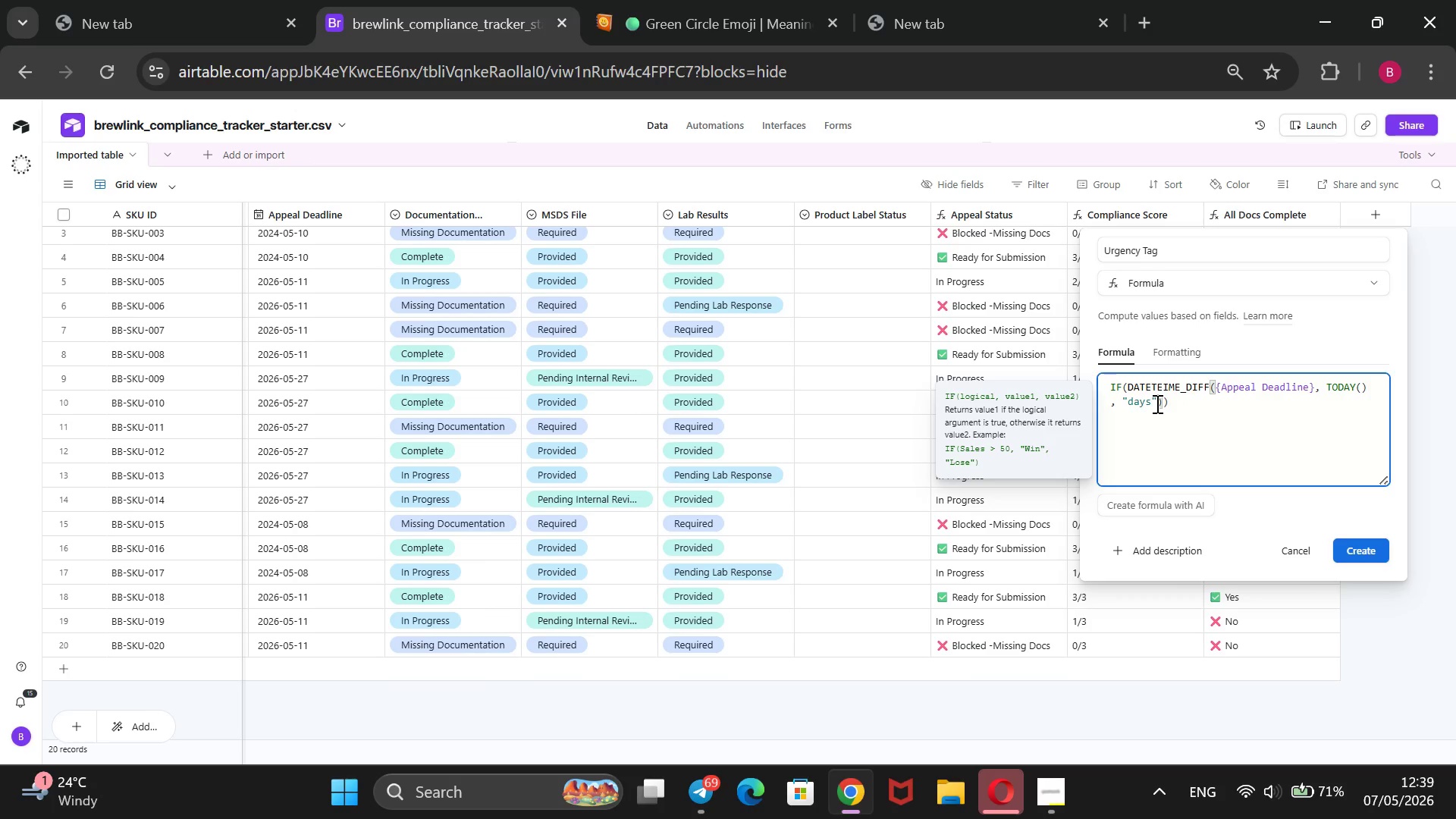 
type( <=0)
key(Backspace)
type( 0, @Overdur)
key(Backspace)
type(e)
 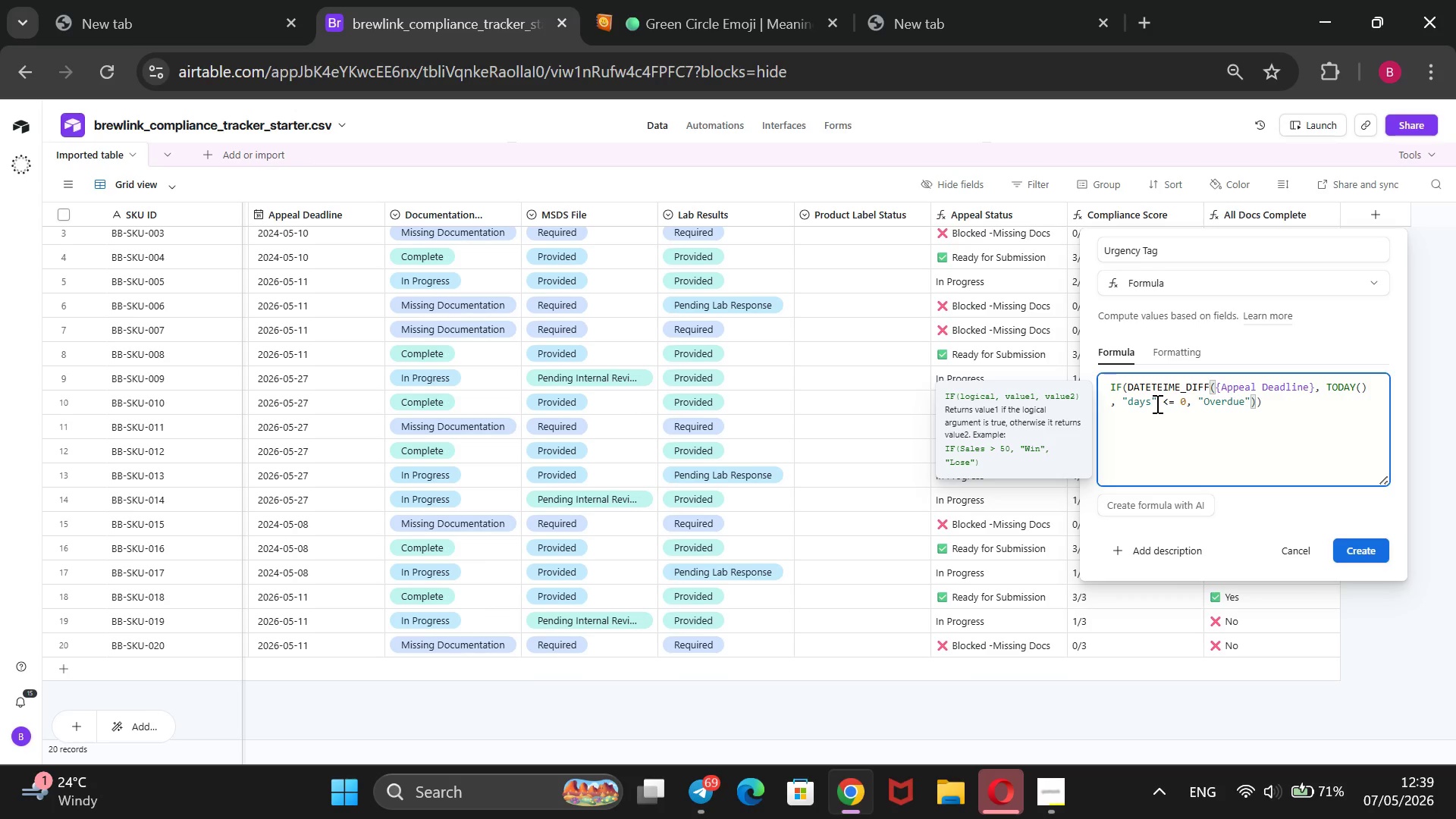 
key(ArrowRight)
 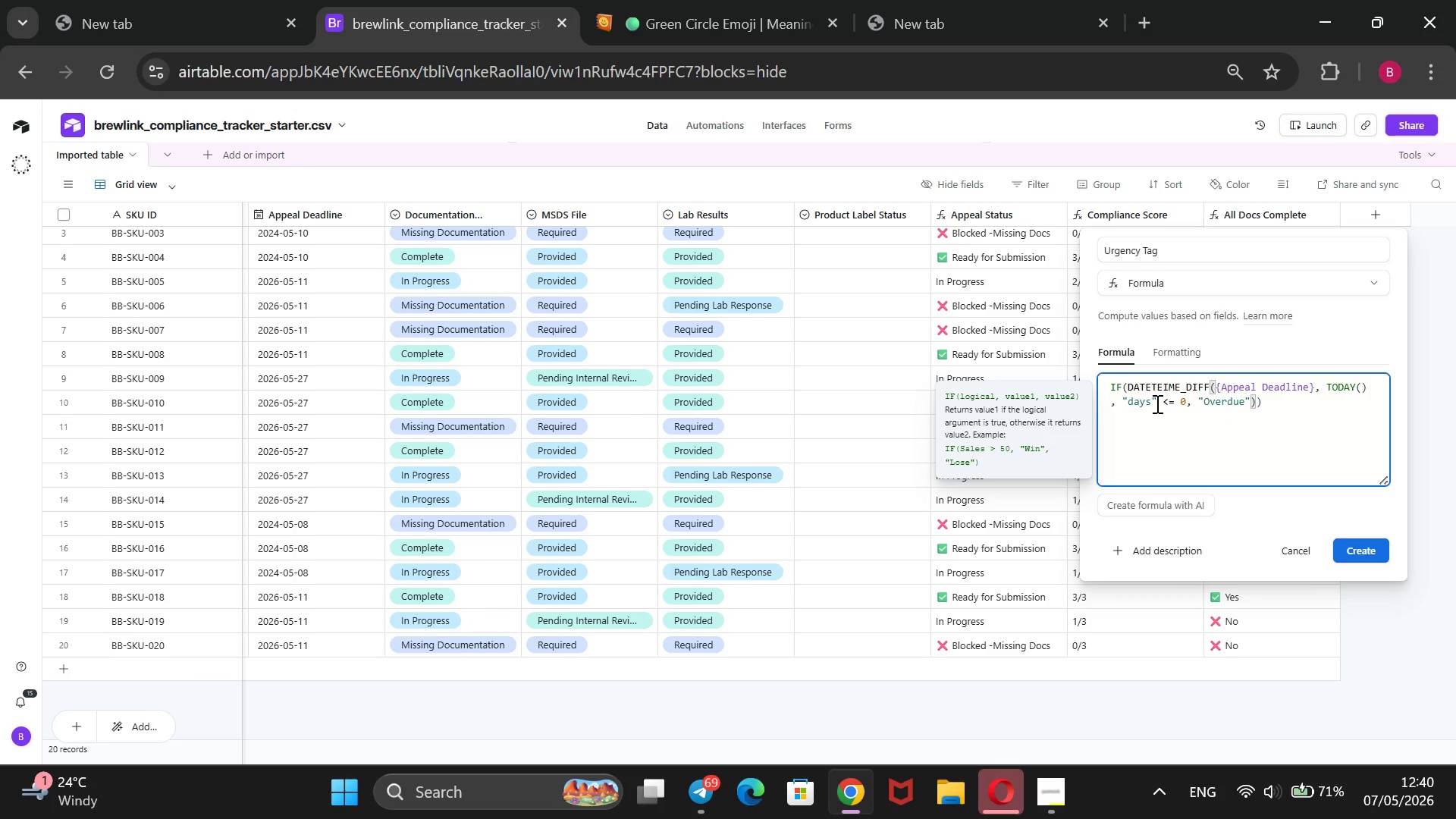 
type(, IF())
 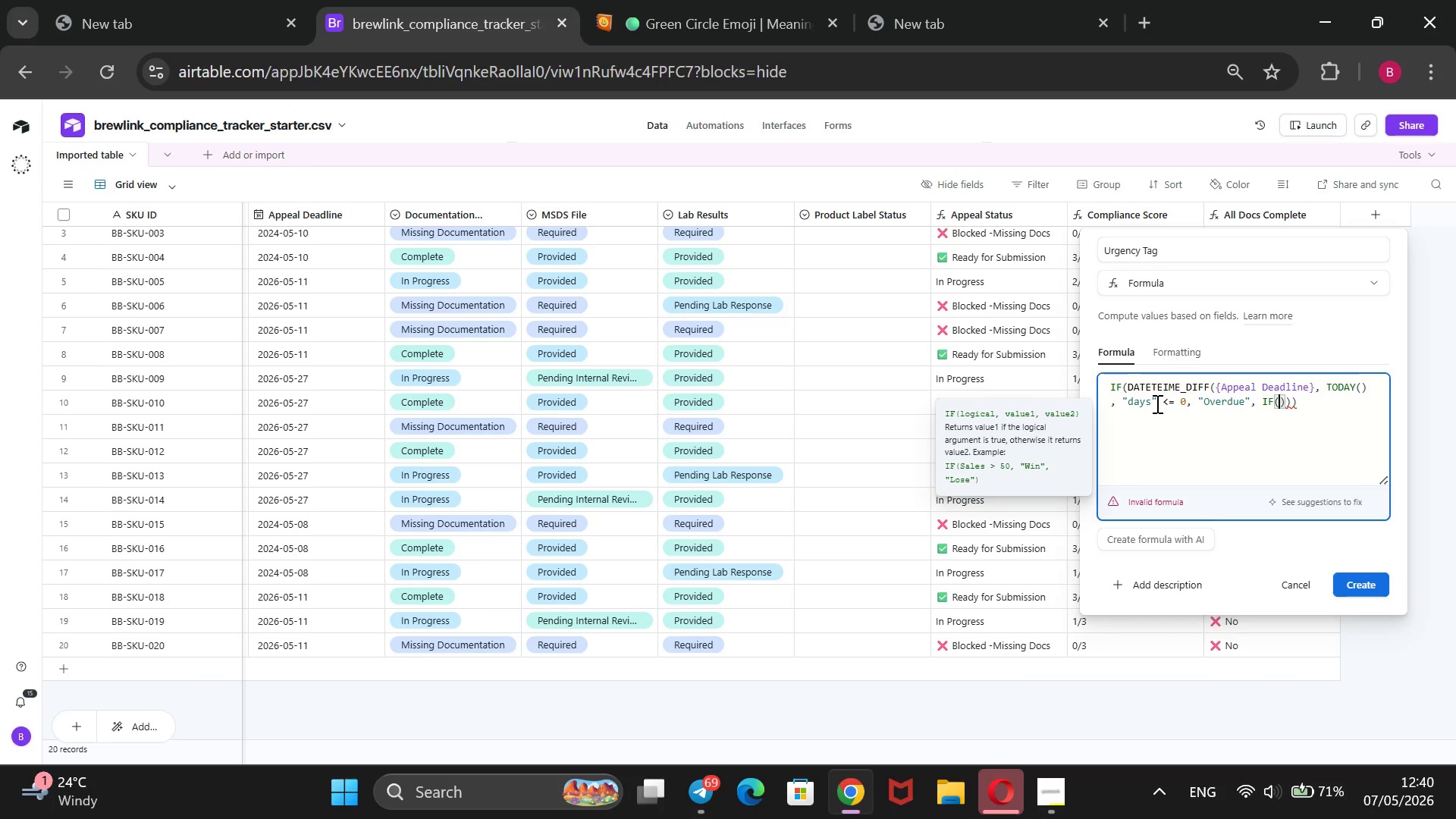 
 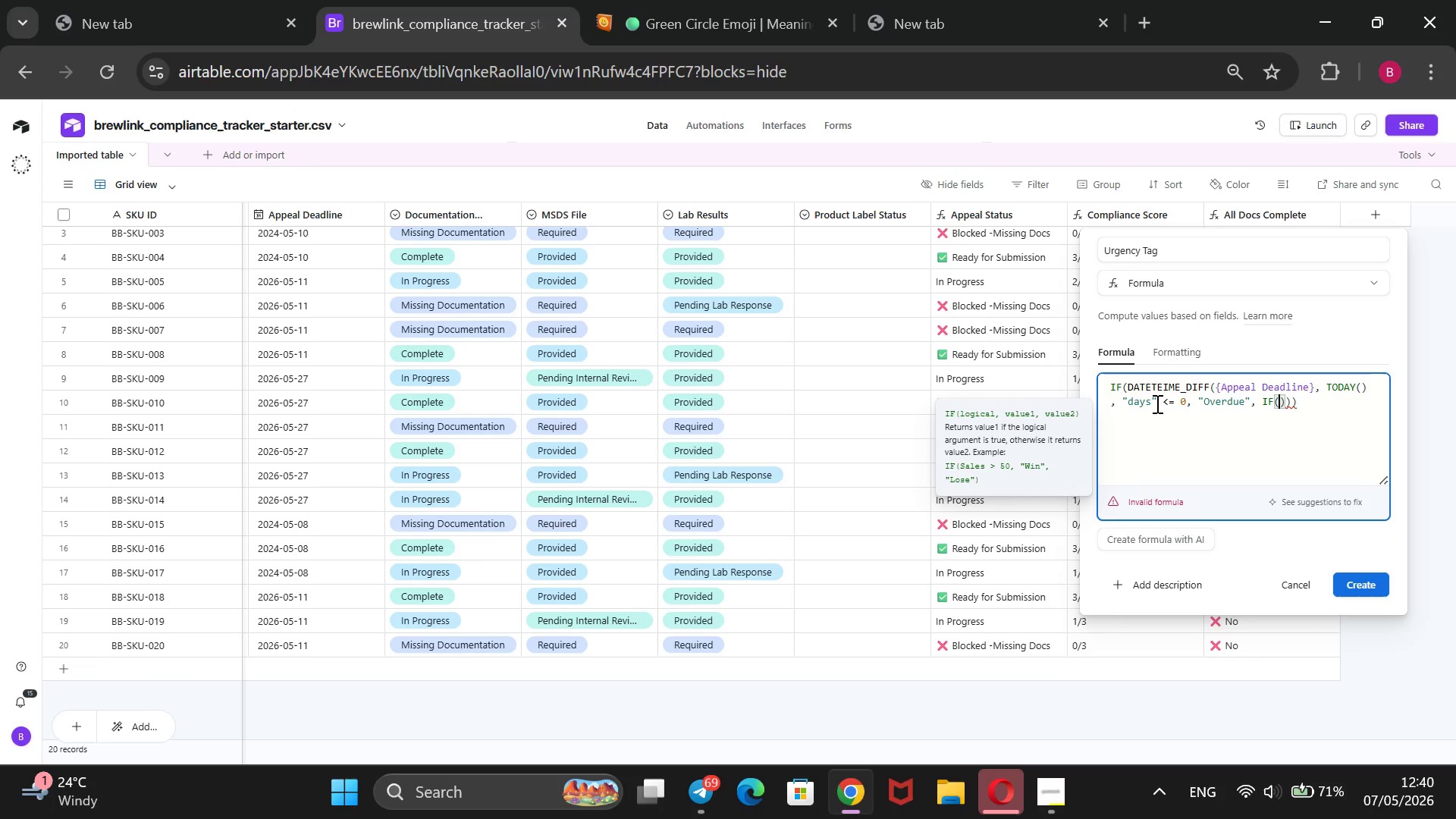 
key(ArrowLeft)
 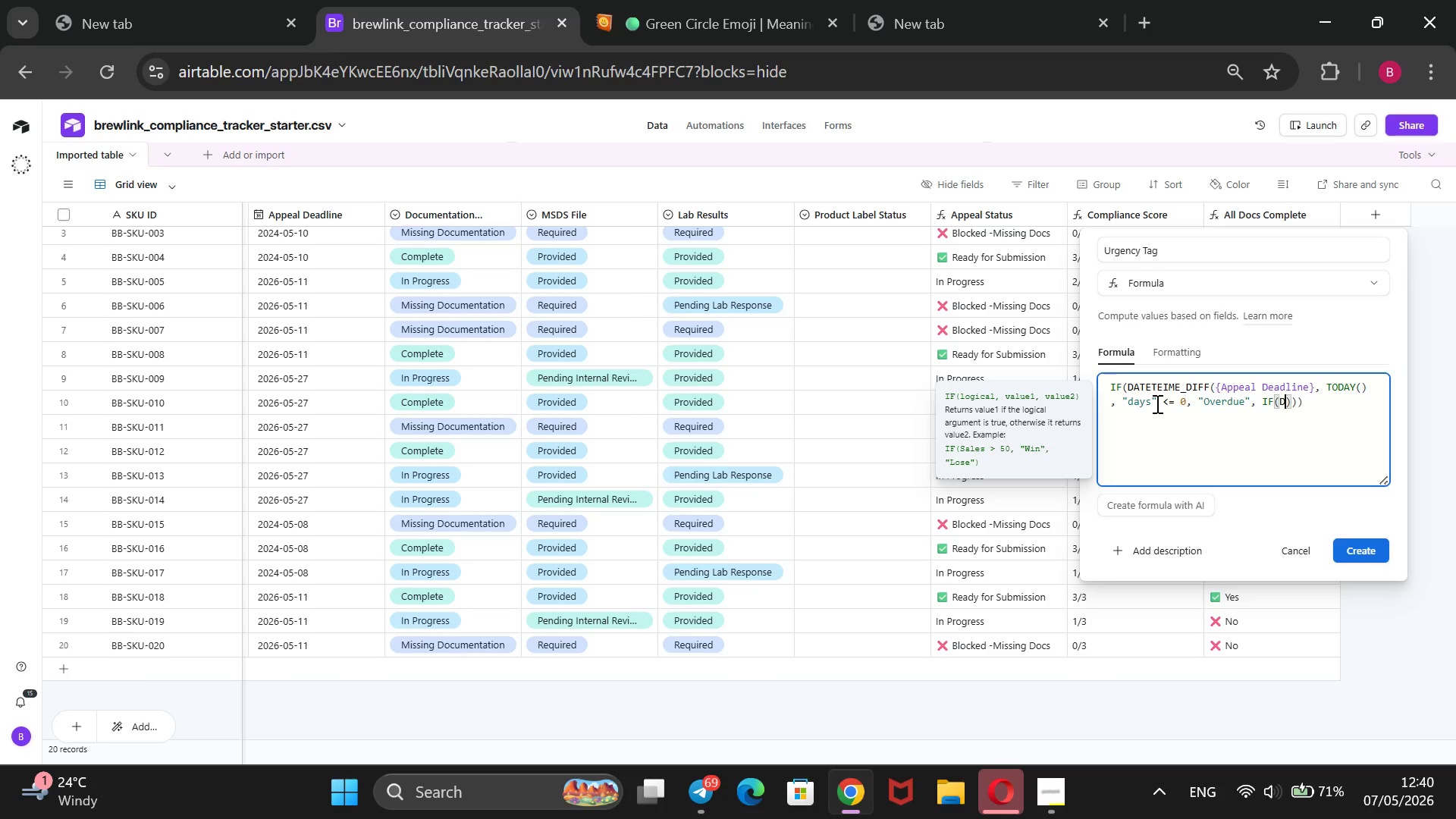 
type(DATETEIME)
key(Backspace)
 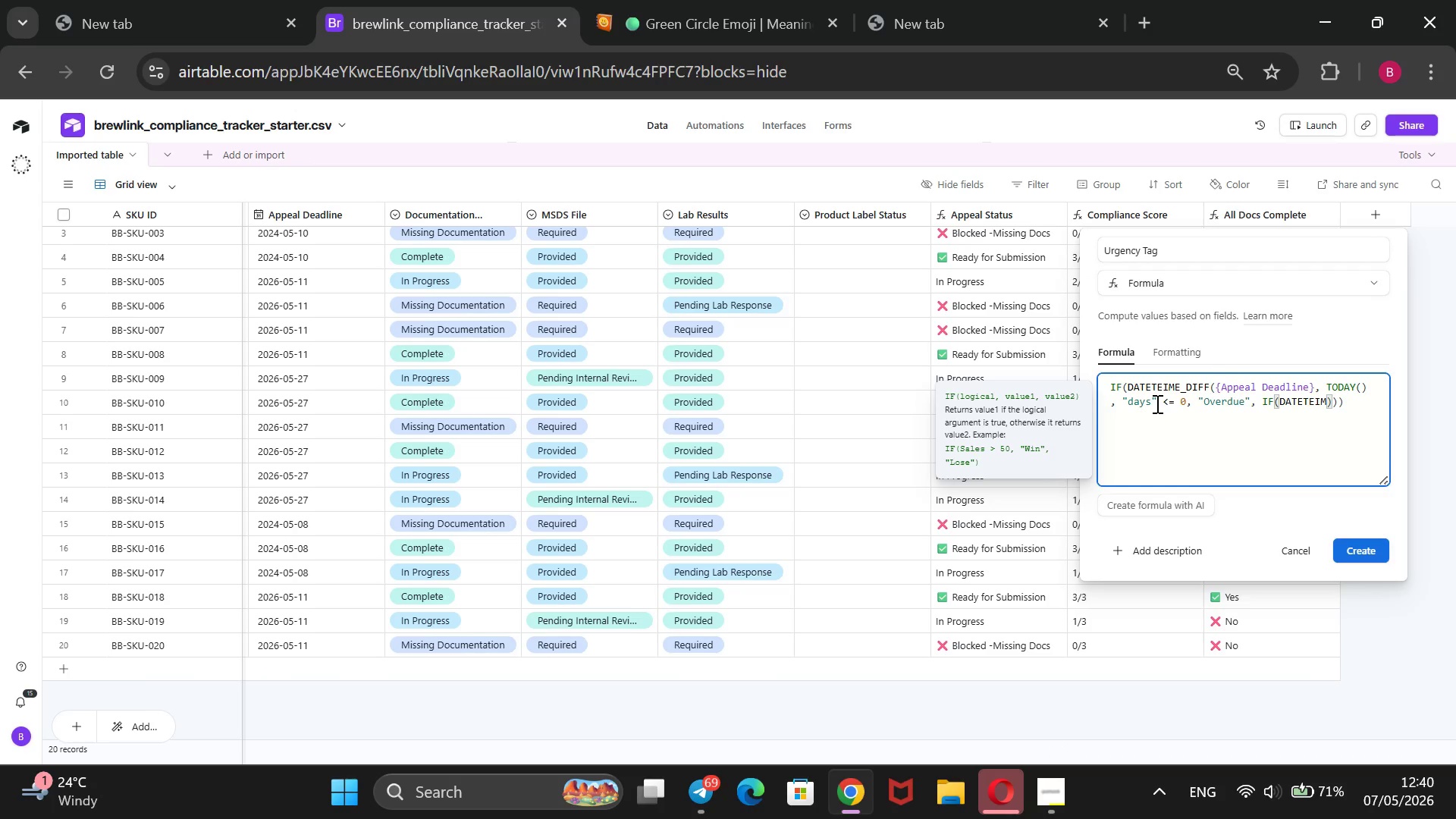 
key(Backspace)
key(Backspace)
key(Backspace)
type(IME_DIFF)
 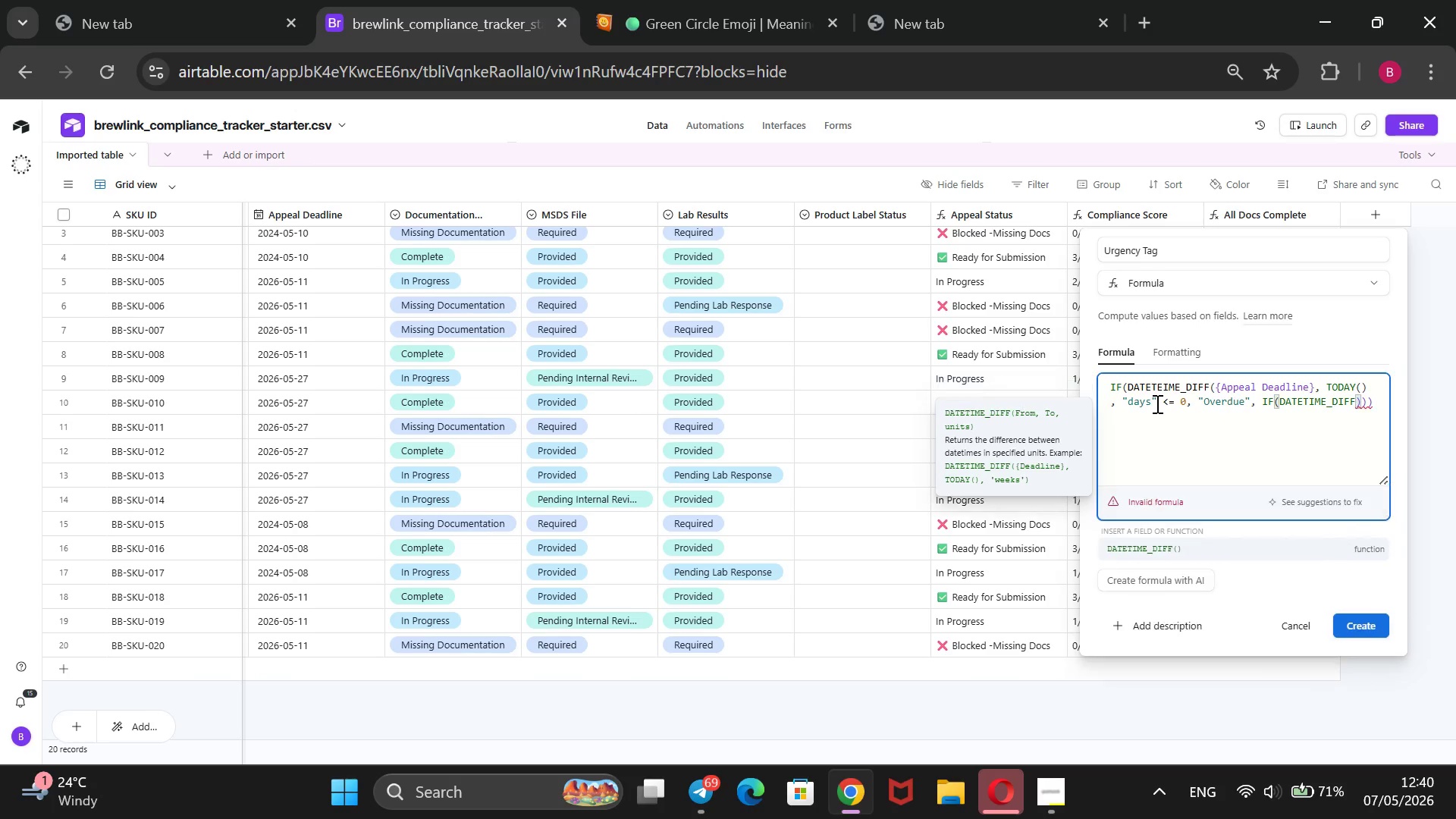 
wait(8.42)
 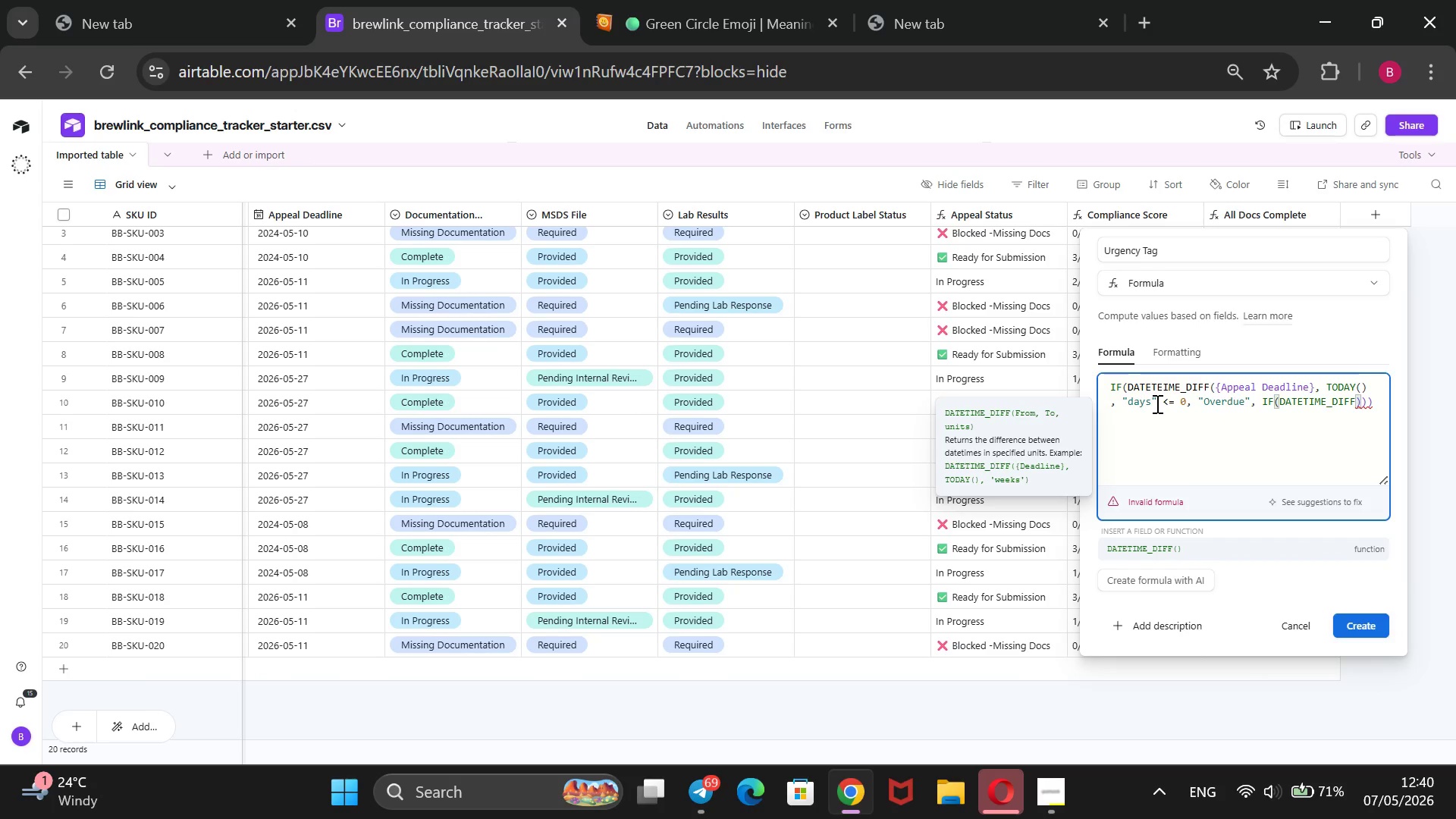 
type(())
 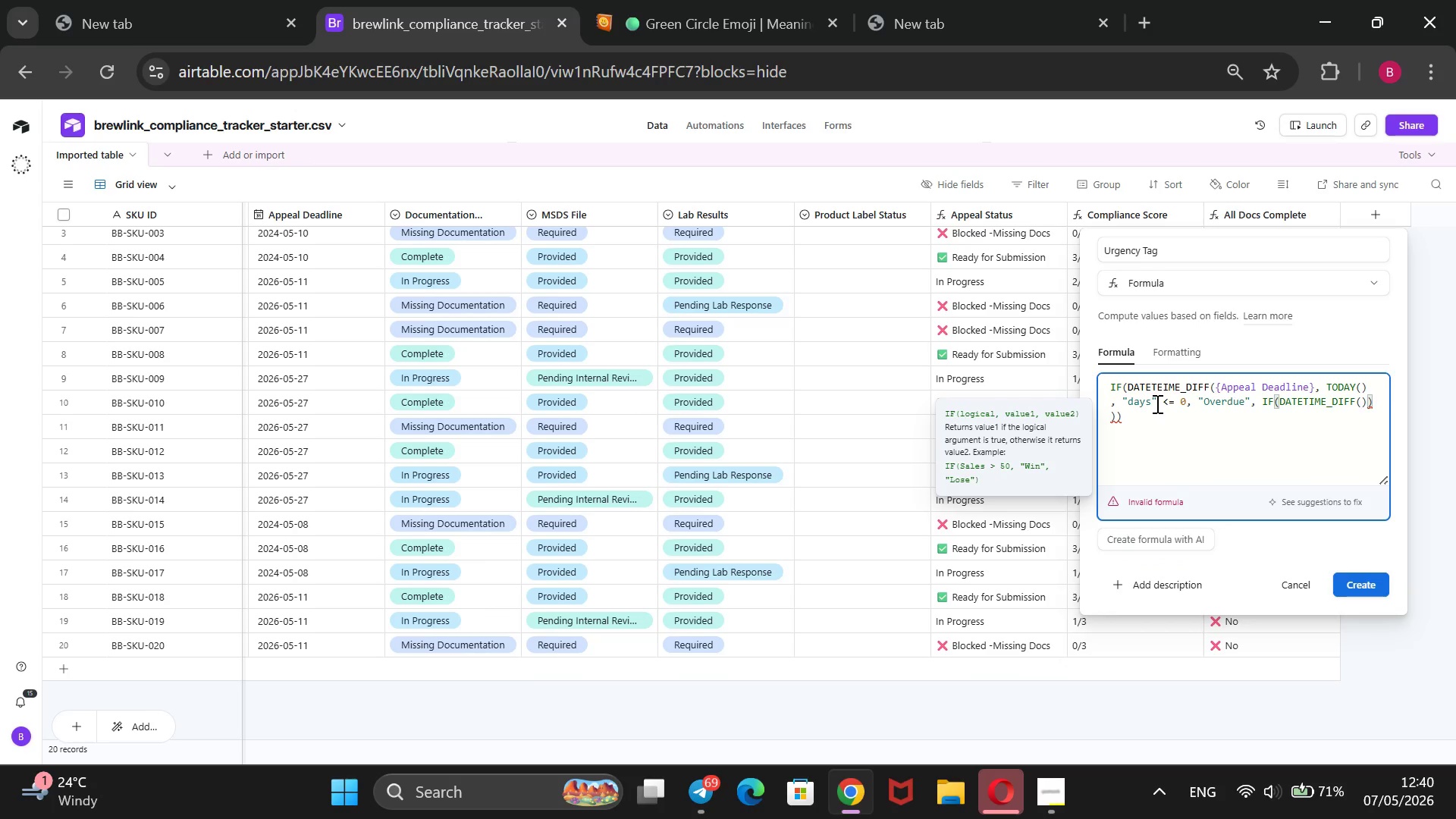 
key(ArrowLeft)
 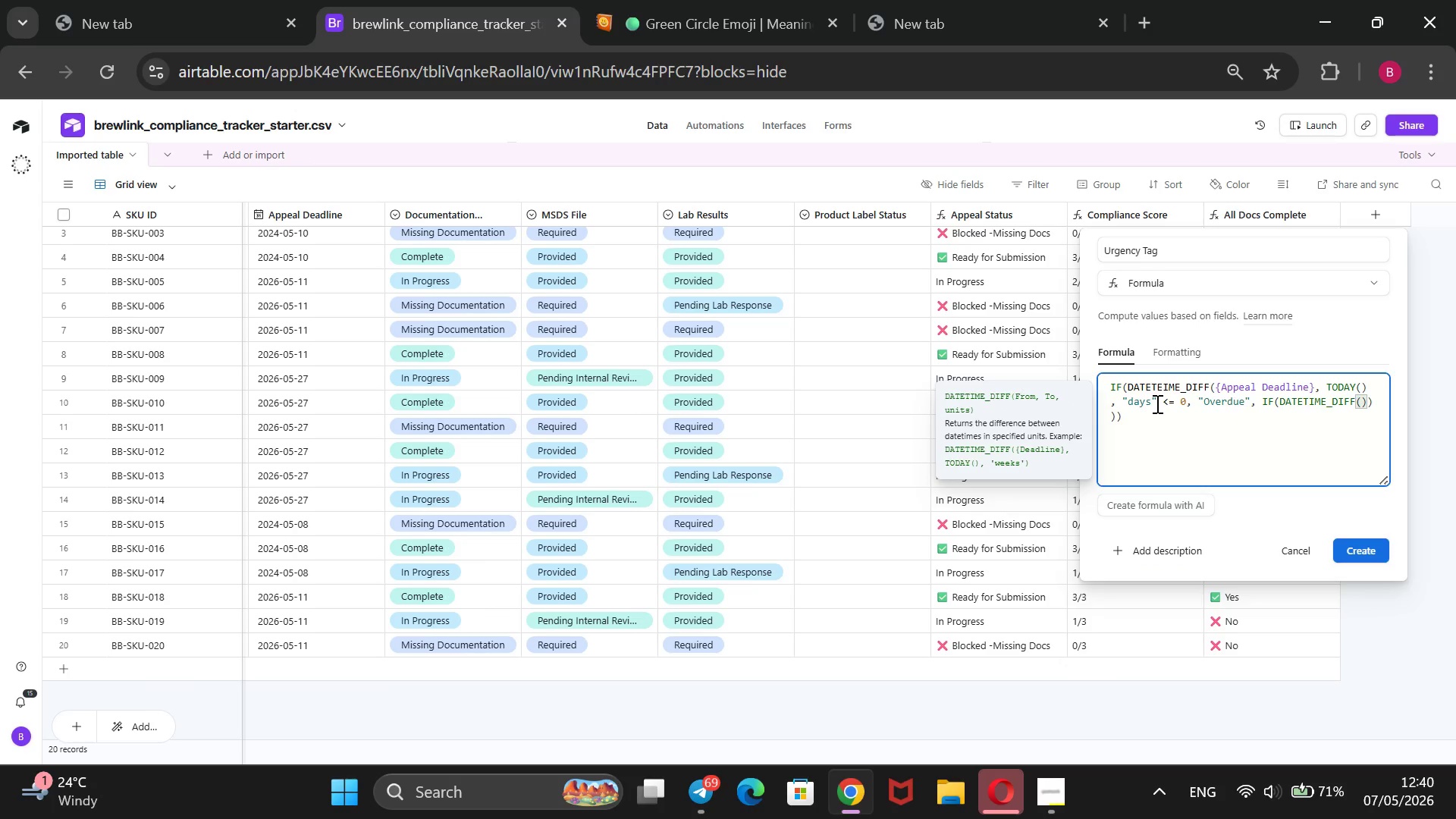 
key(Shift+BracketLeft)
 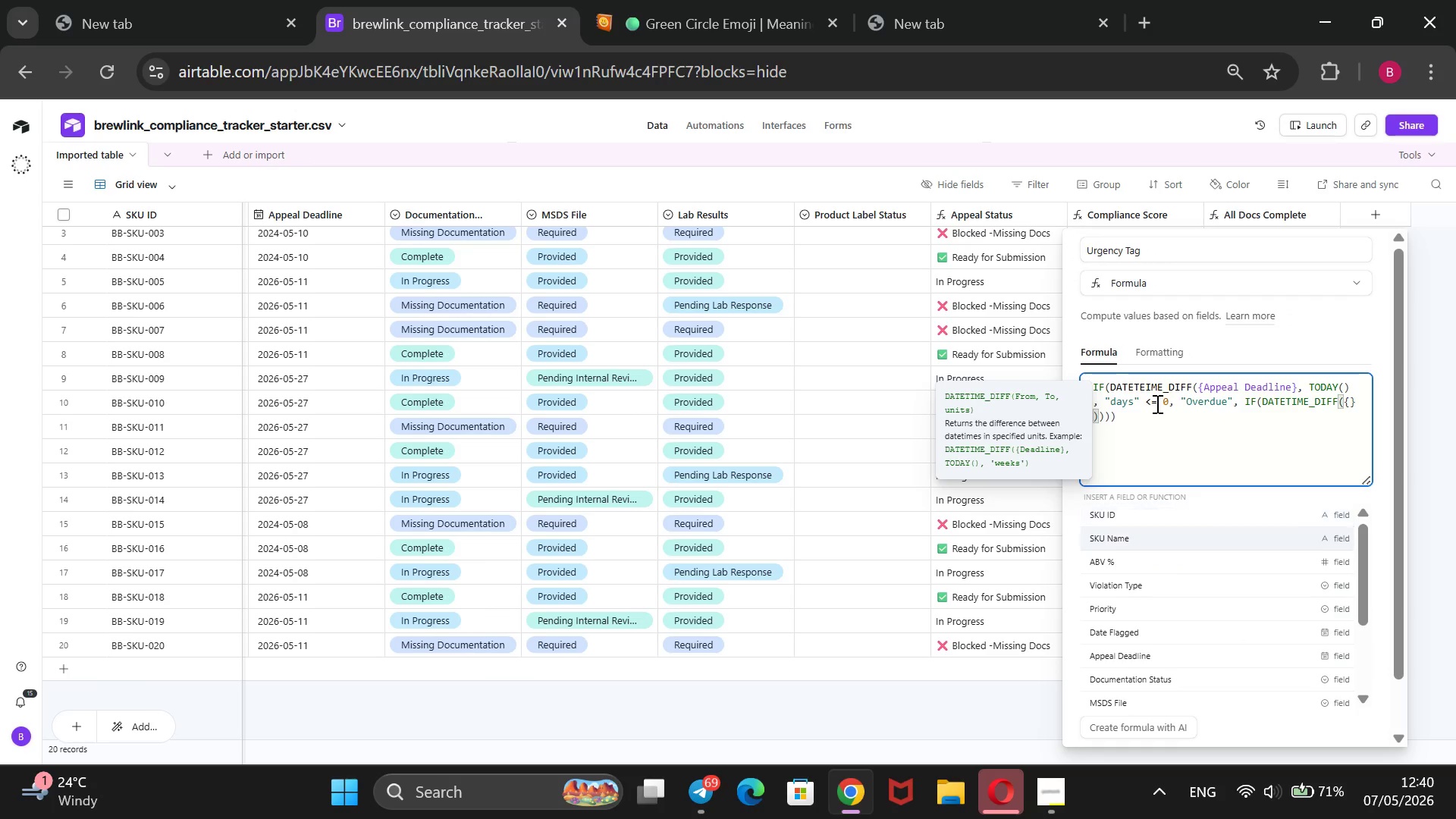 
key(ArrowDown)
 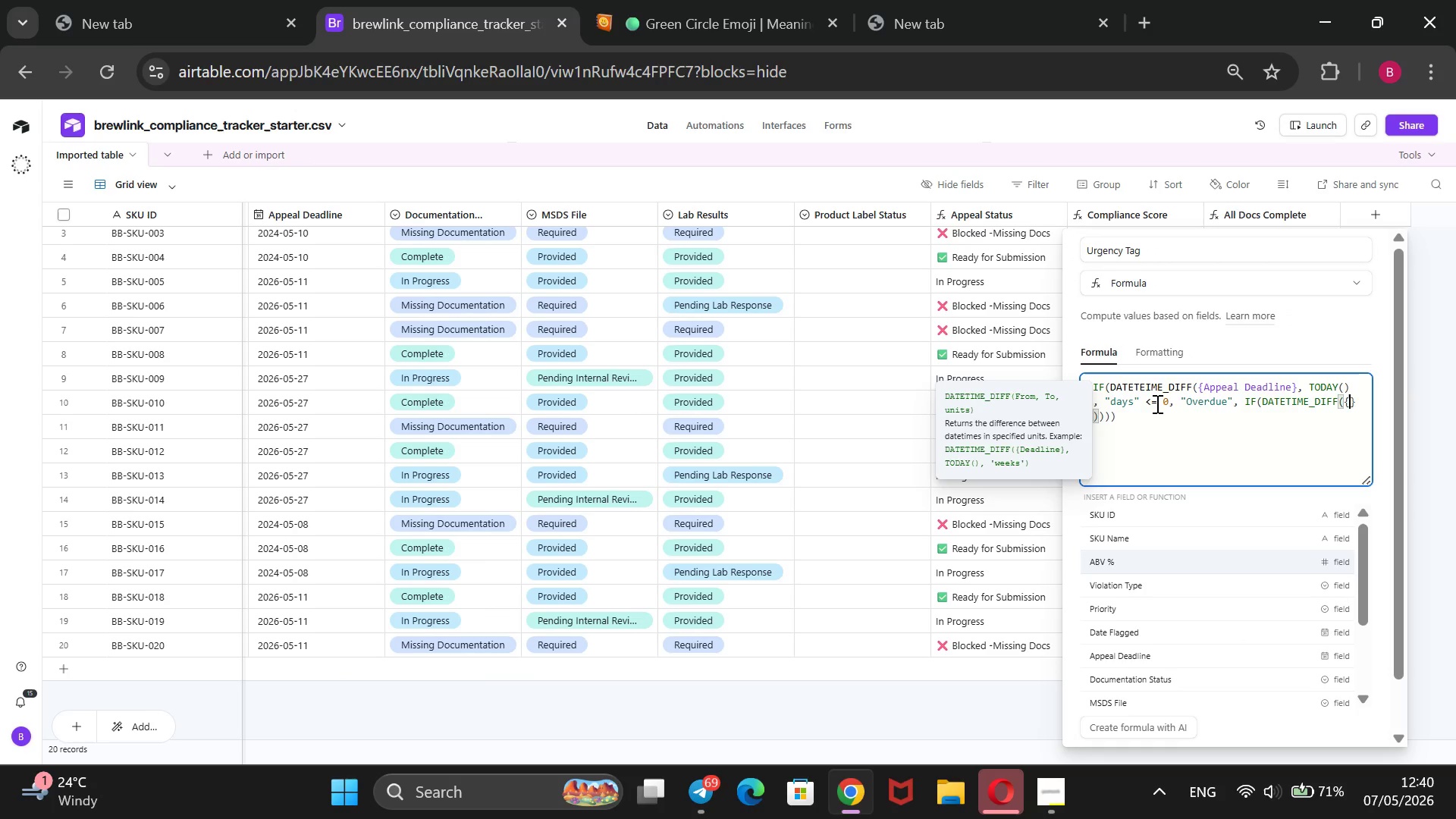 
key(ArrowDown)
 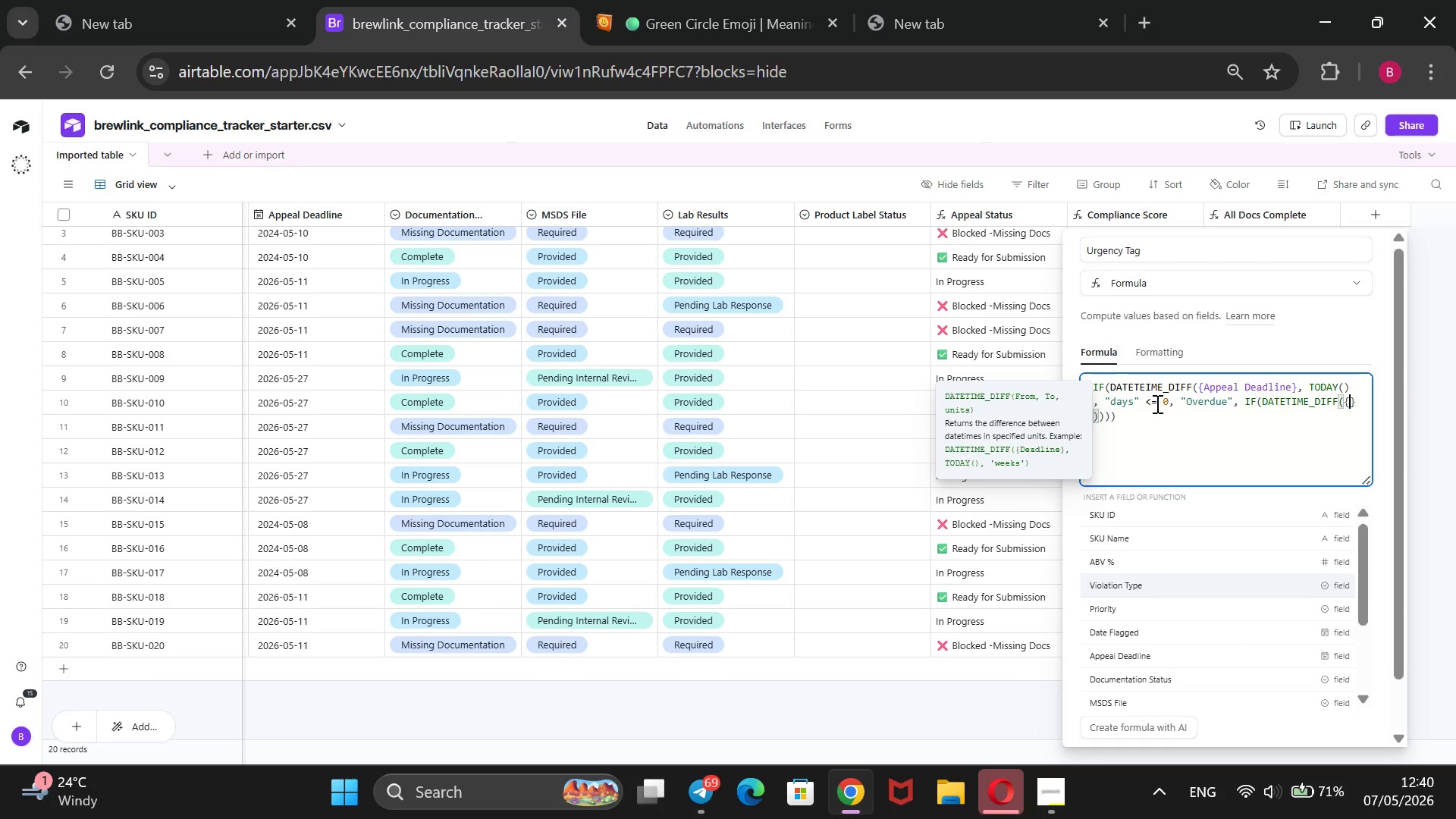 
key(ArrowDown)
 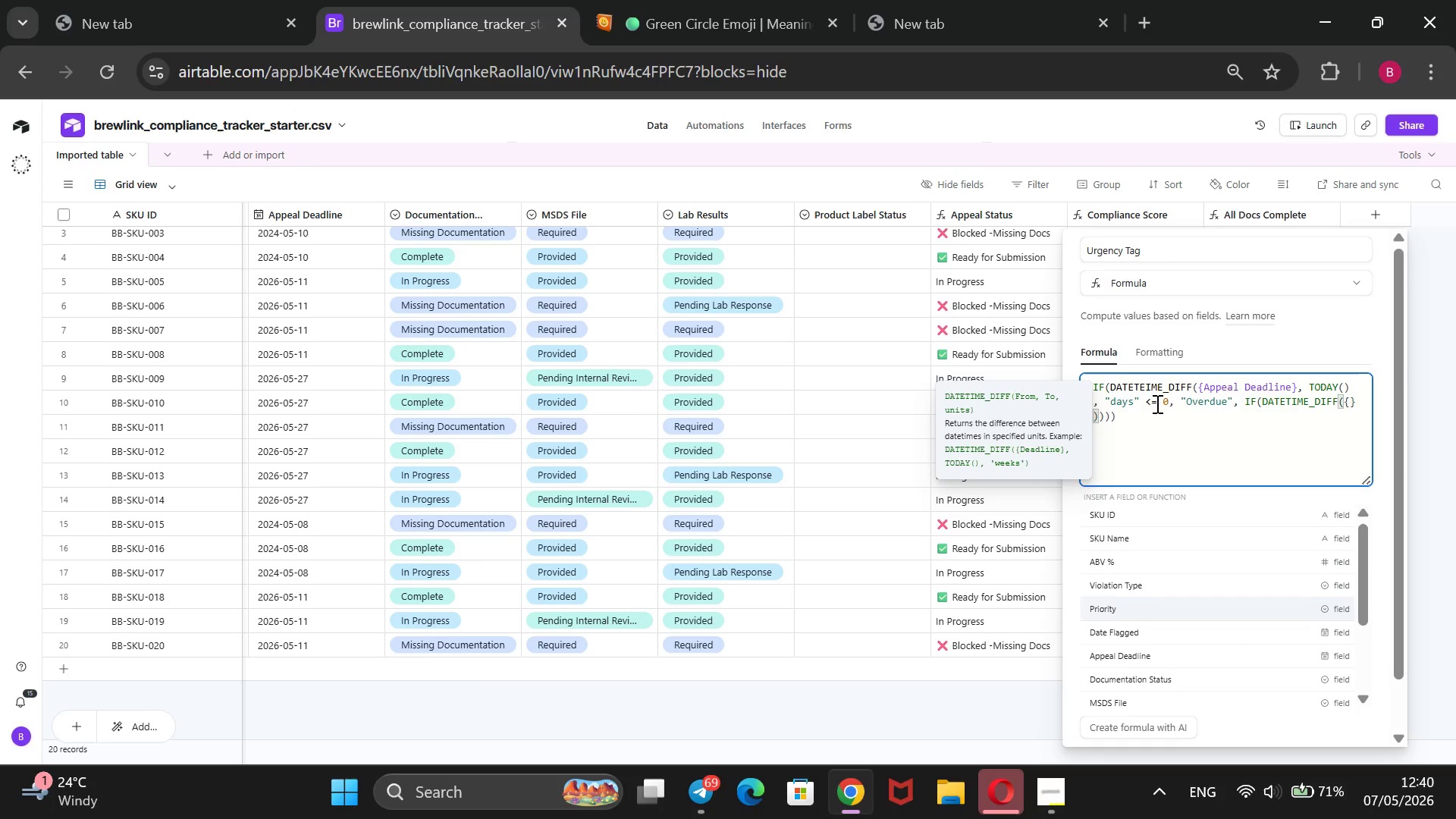 
key(ArrowDown)
 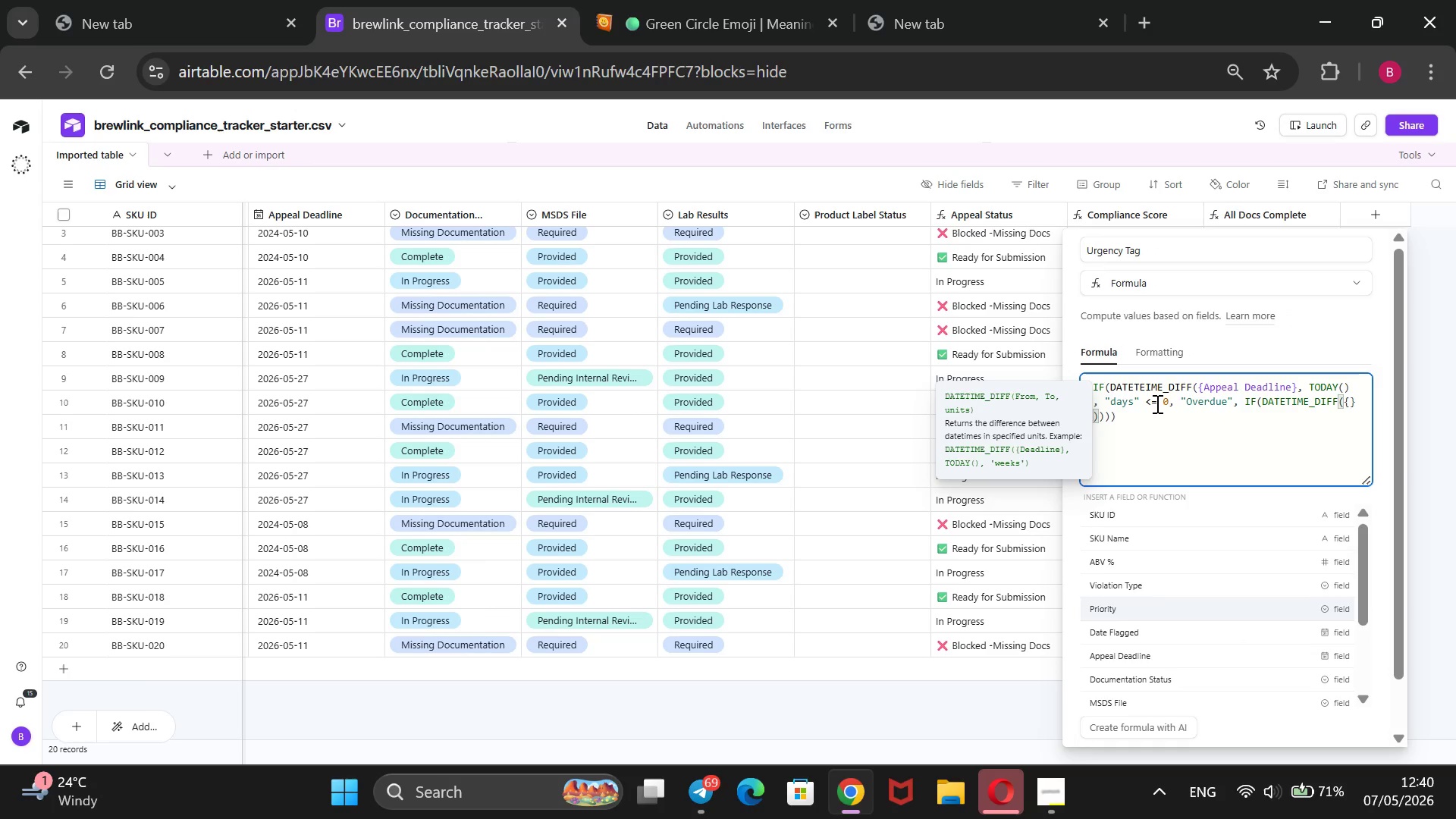 
key(ArrowDown)
 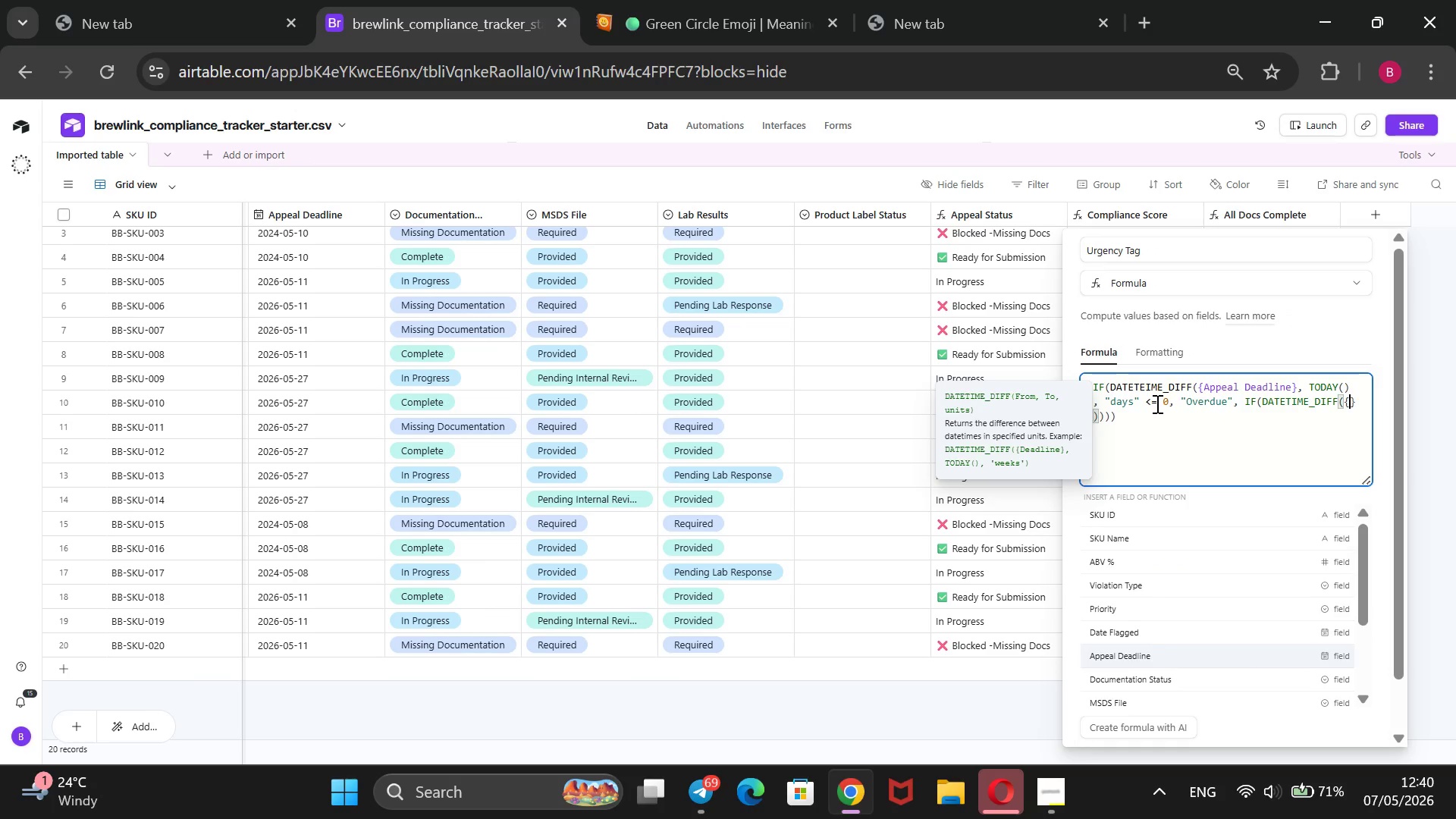 
key(ArrowDown)
 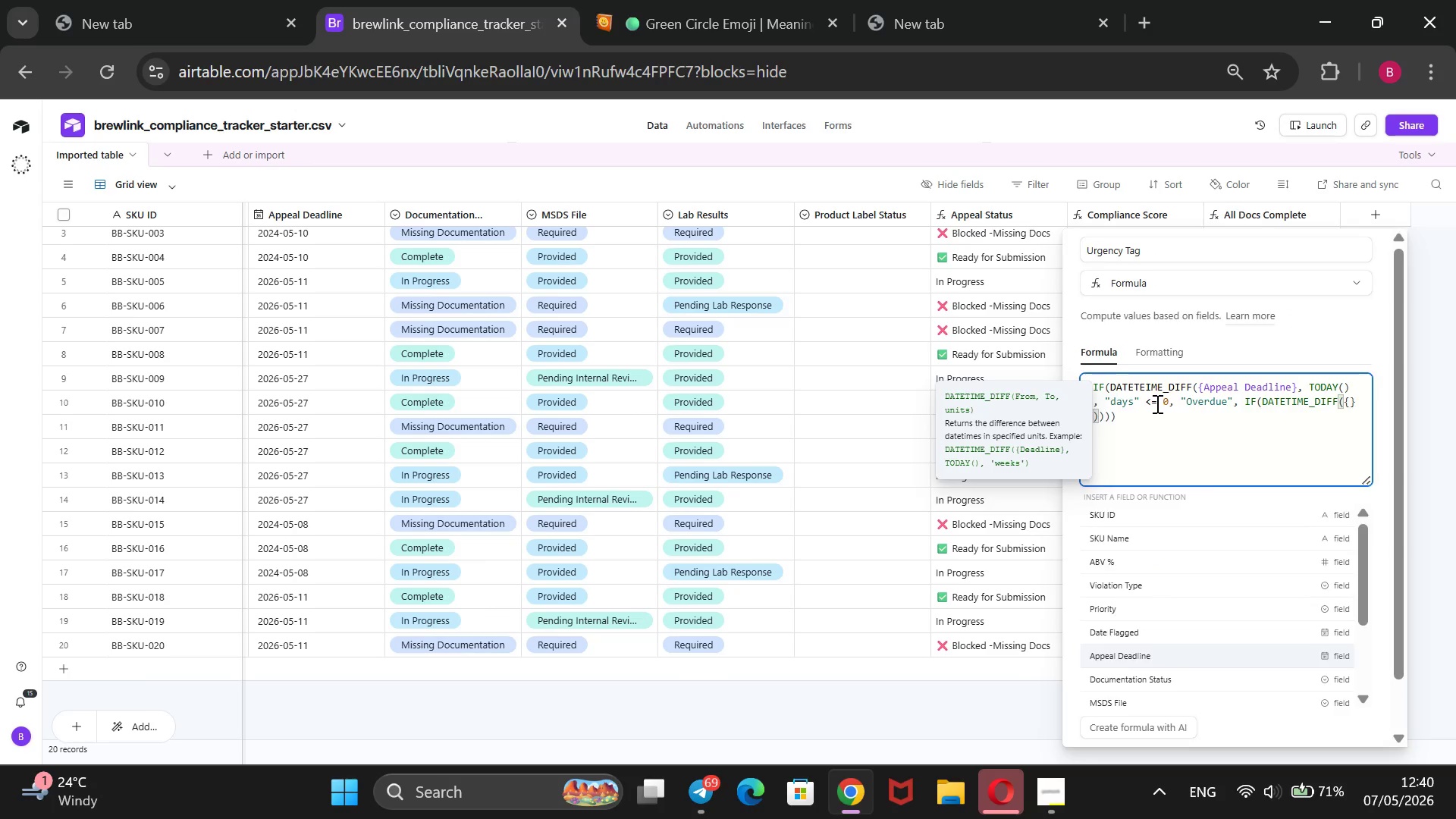 
key(Enter)
 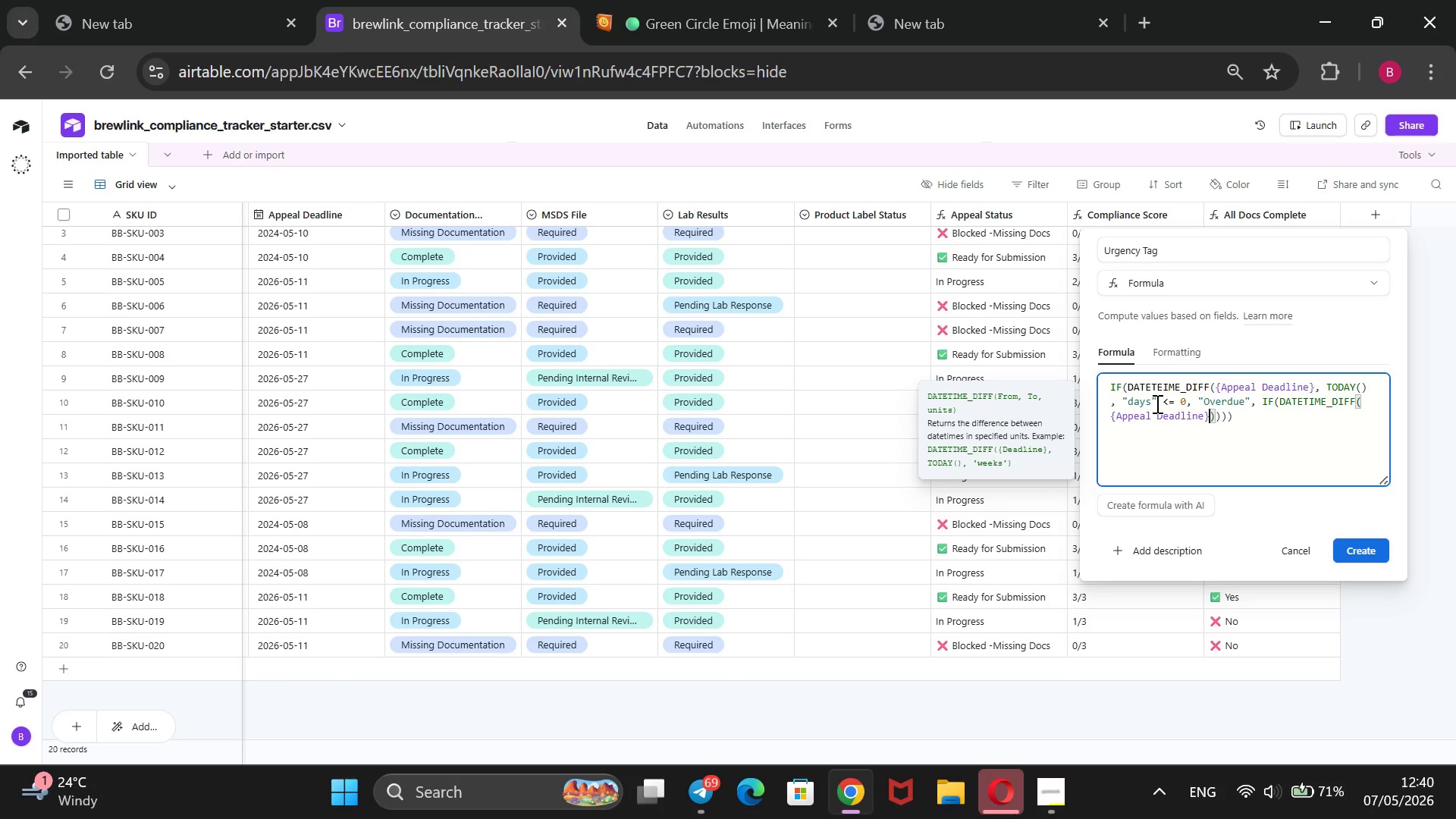 
type(, TODAY())
 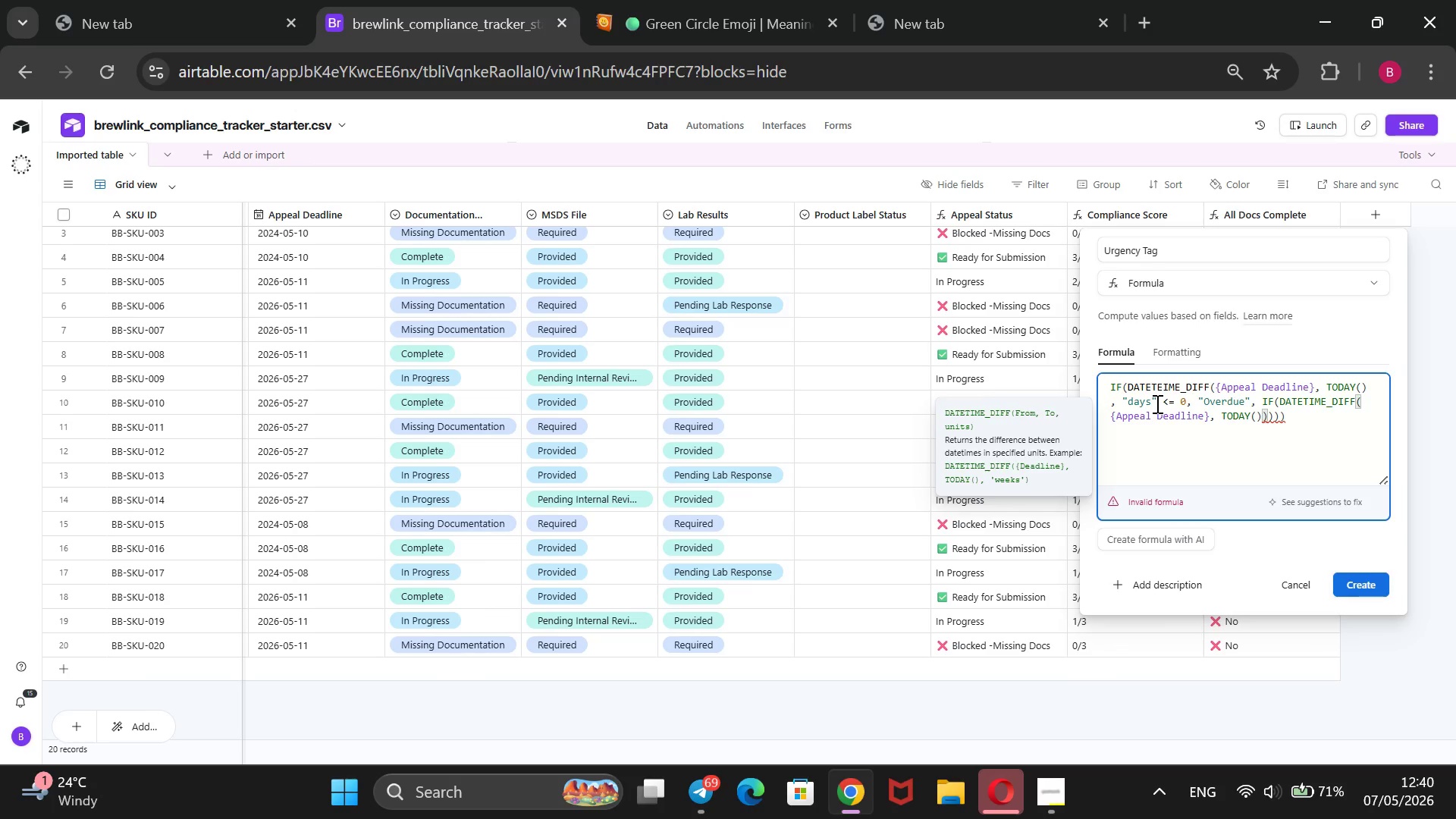 
type(, @days)
 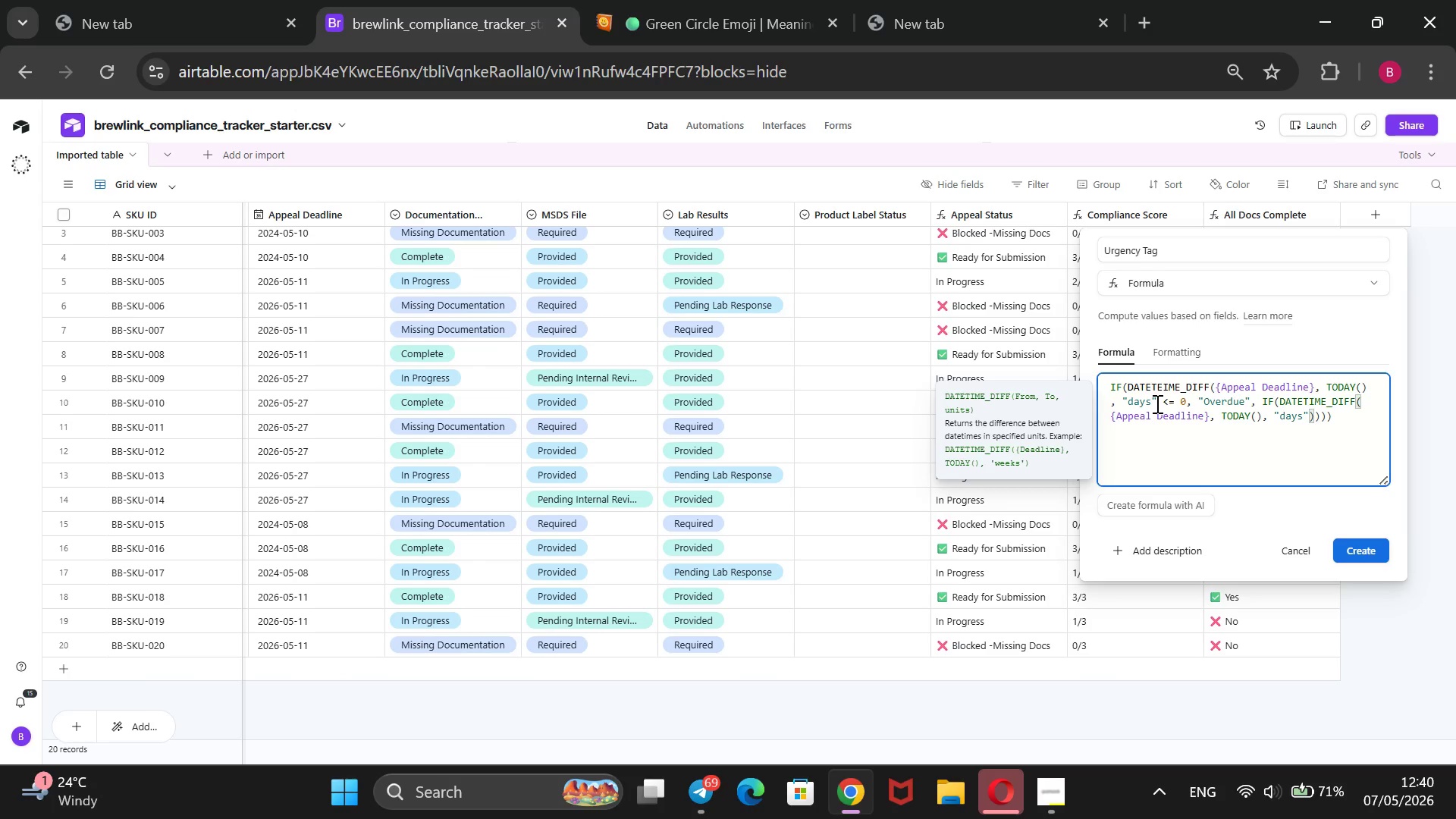 
key(ArrowRight)
 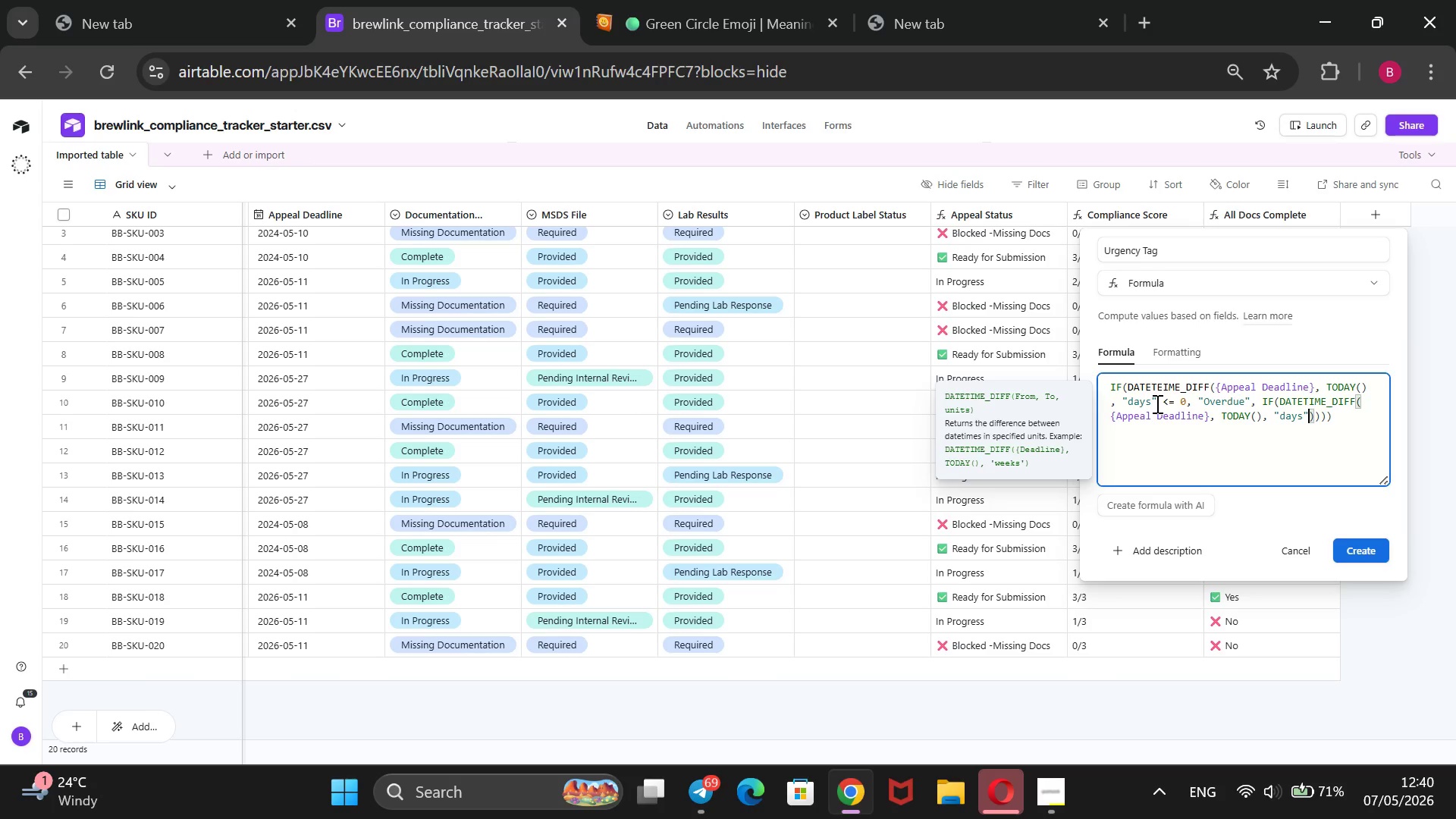 
key(ArrowRight)
 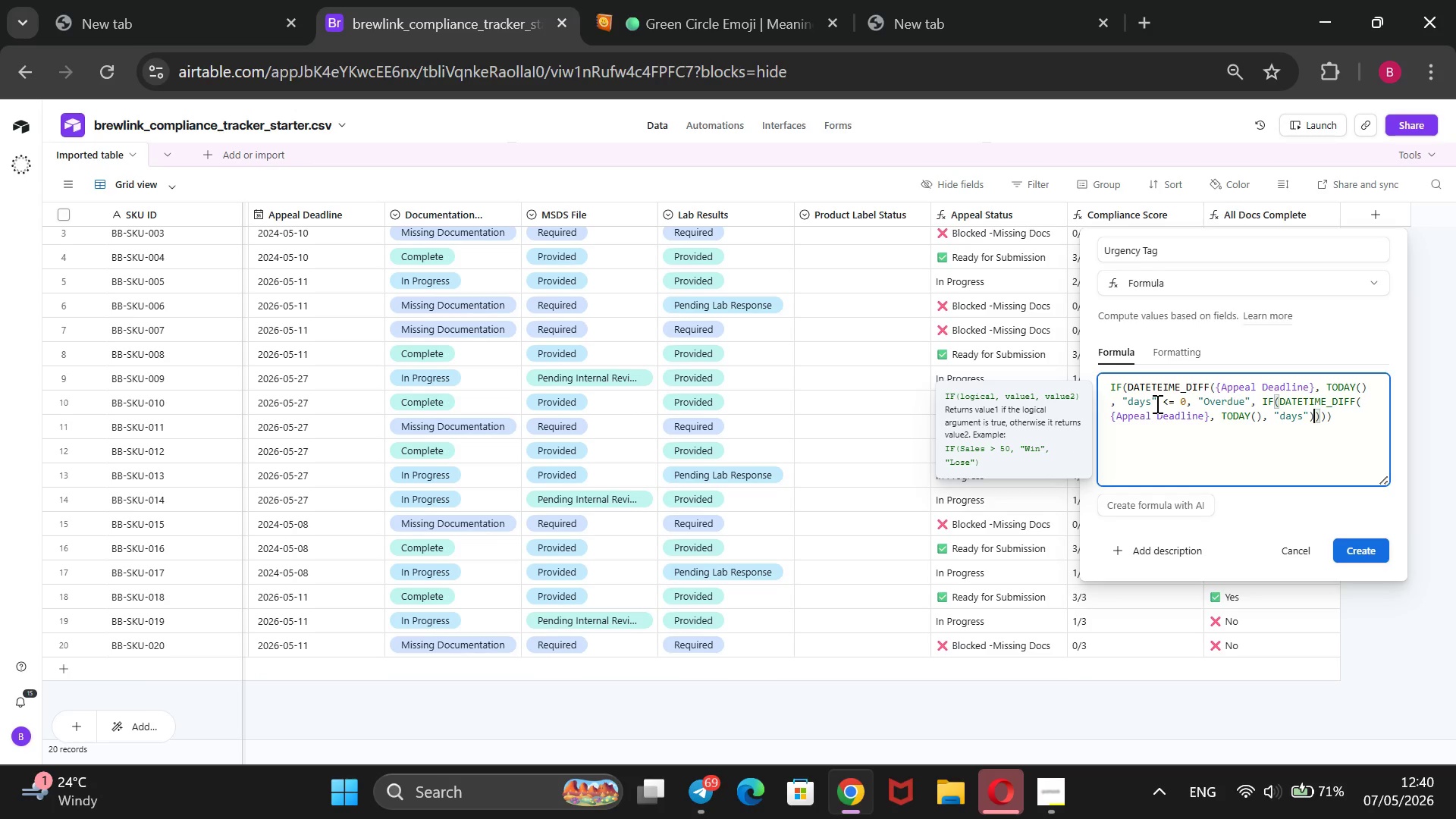 
type( <=3, @Due Soon)
 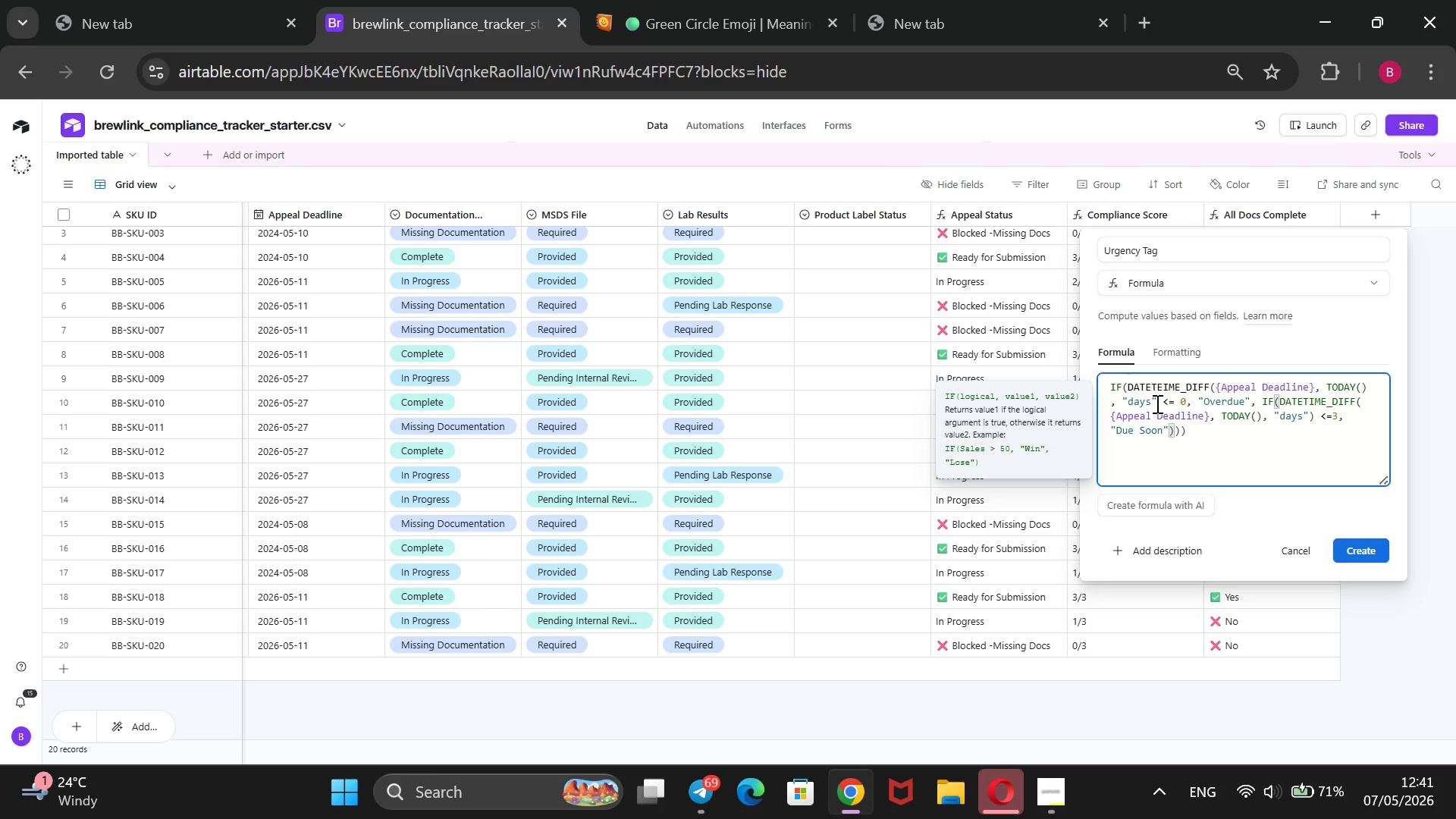 
left_click([689, 0])
 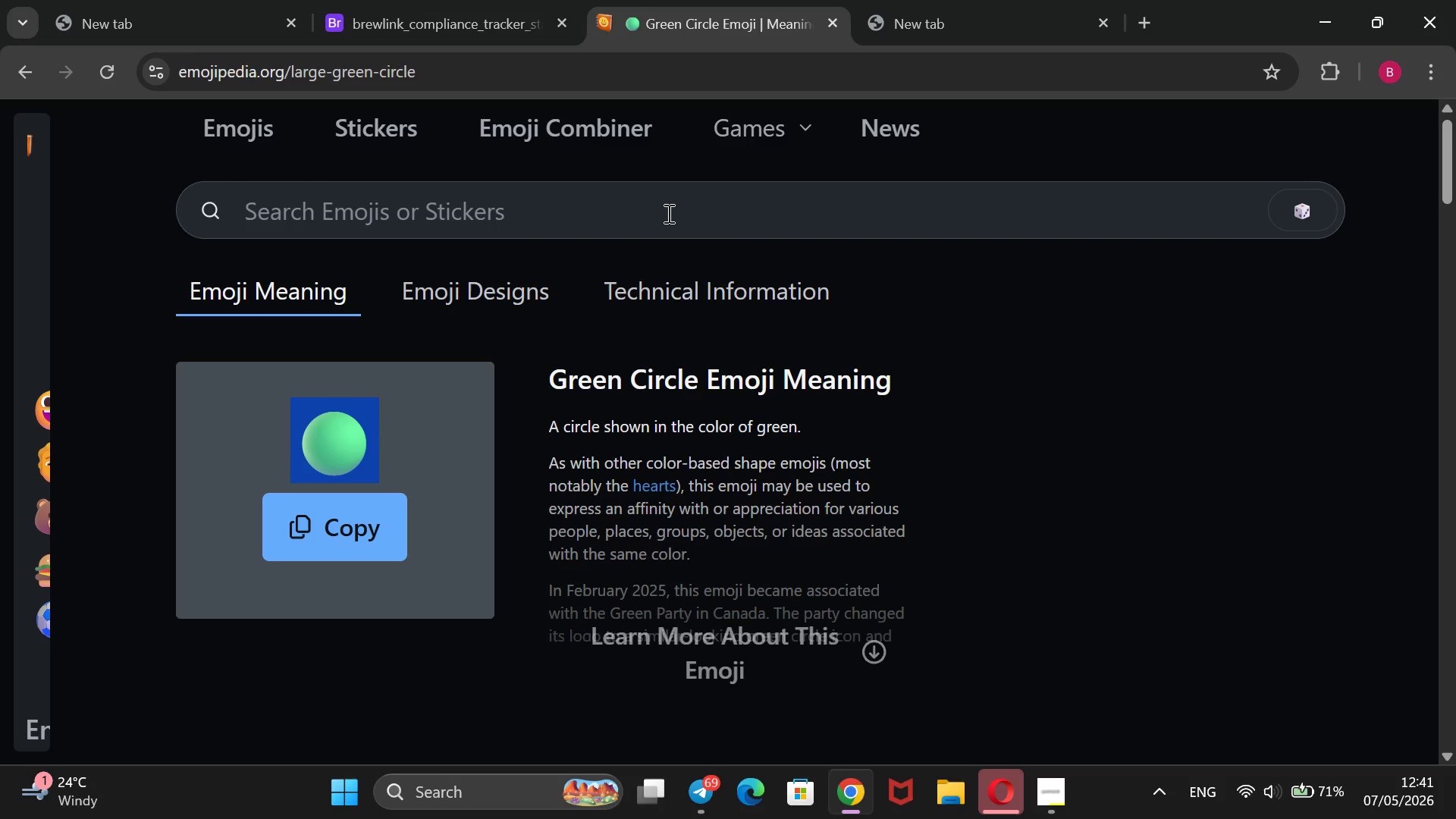 
left_click([667, 213])
 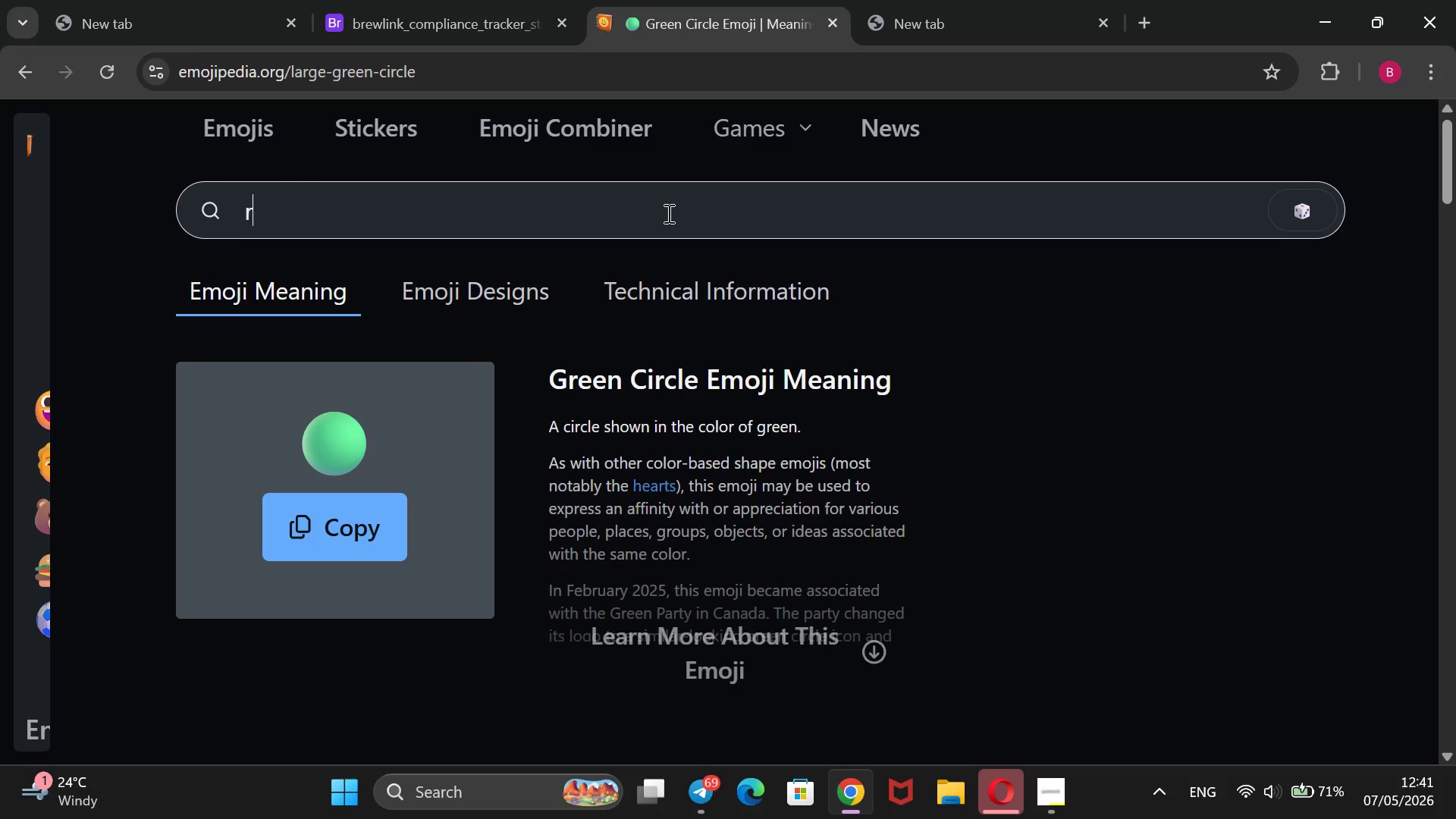 
type(red)
 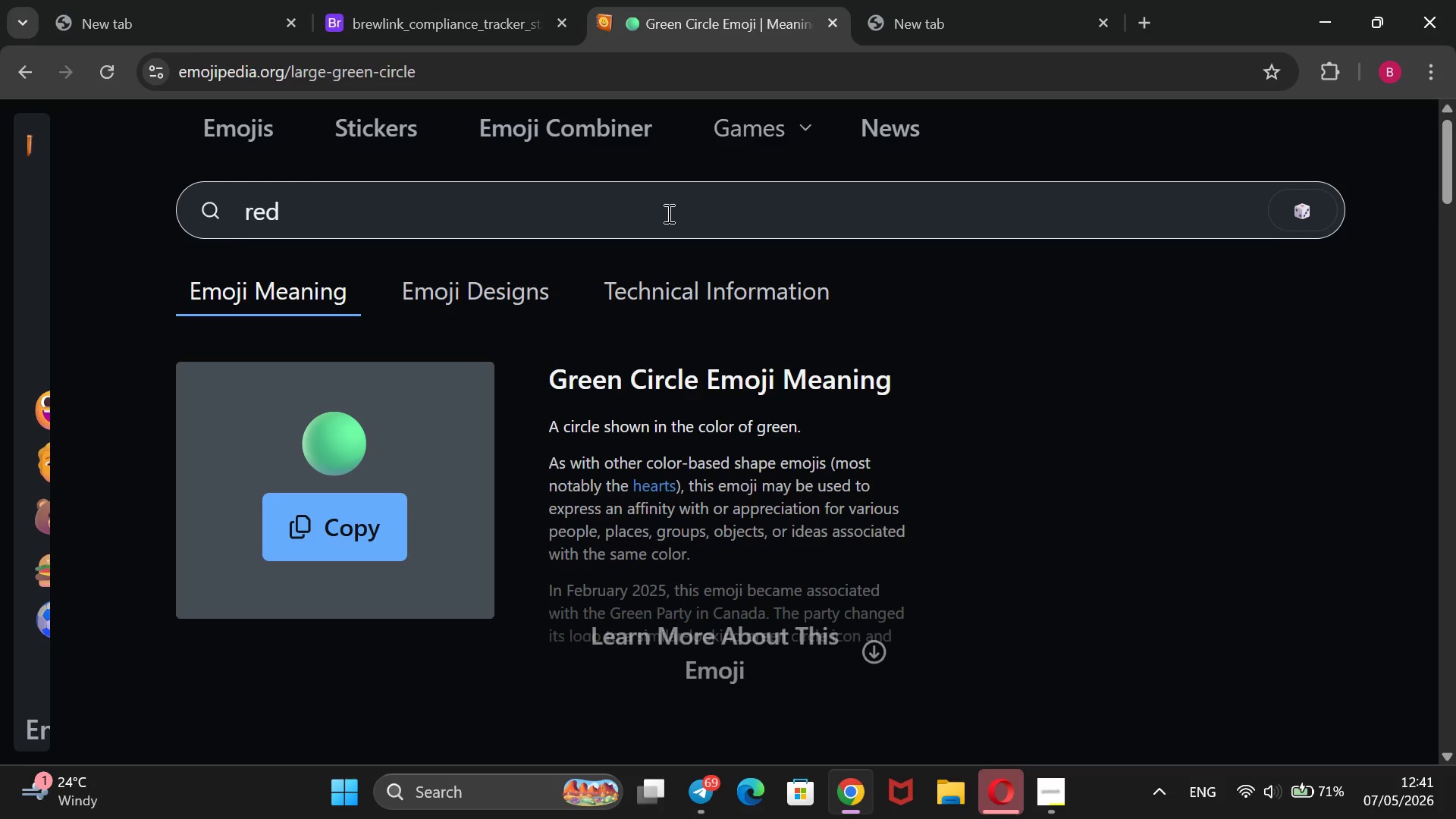 
key(Enter)
 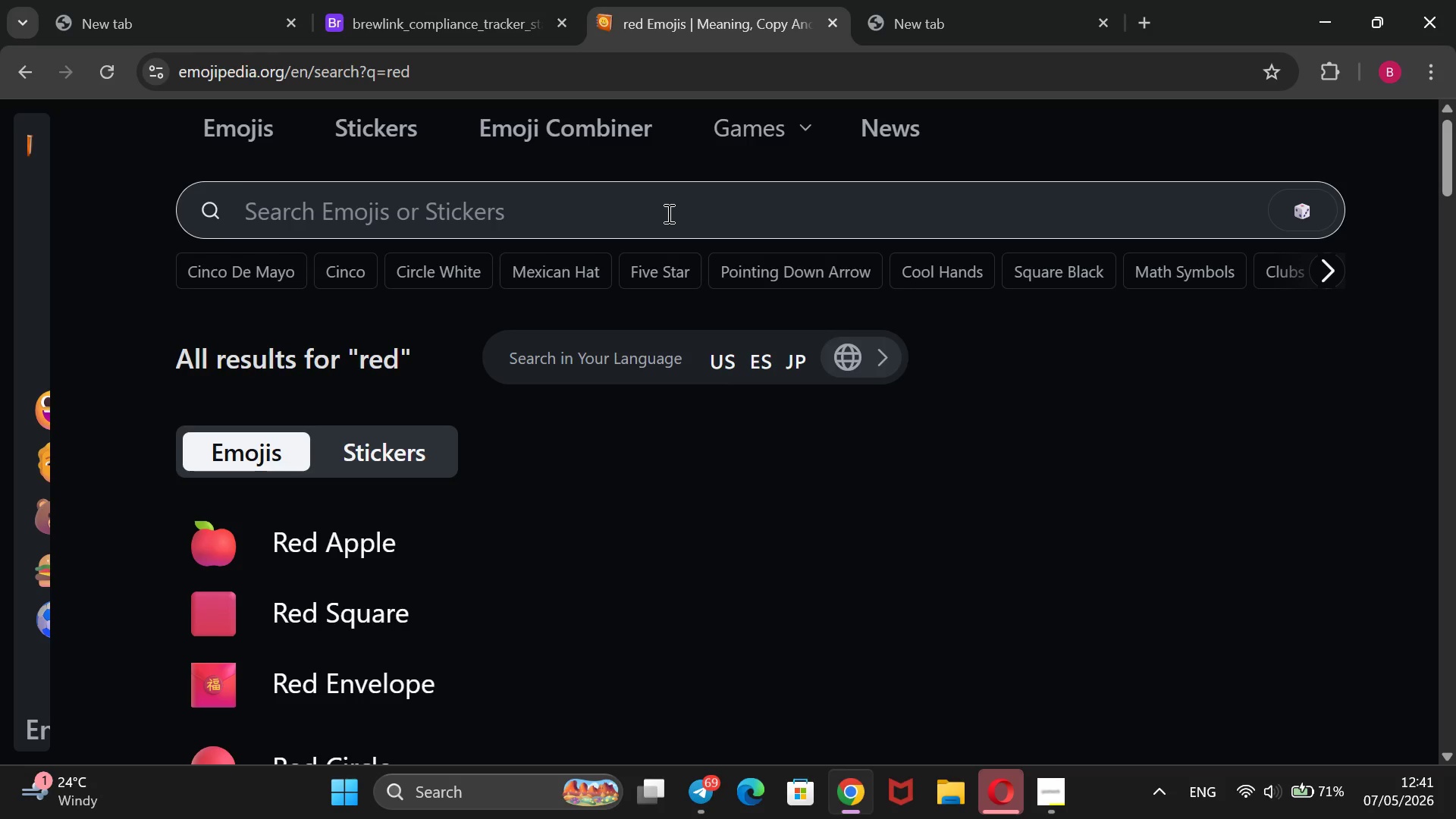 
scroll: coordinate [667, 213], scroll_direction: down, amount: 1.0
 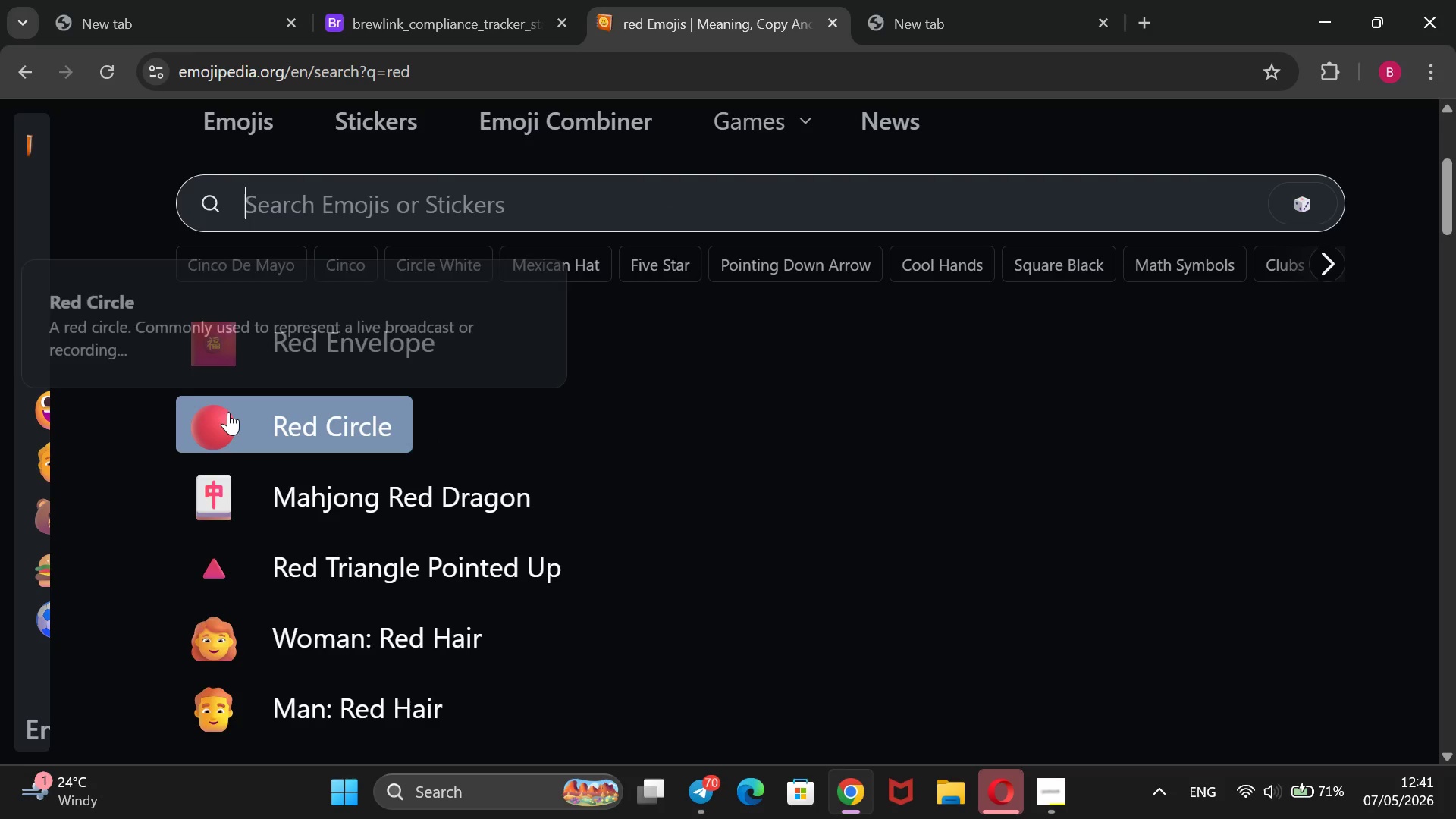 
left_click([261, 417])
 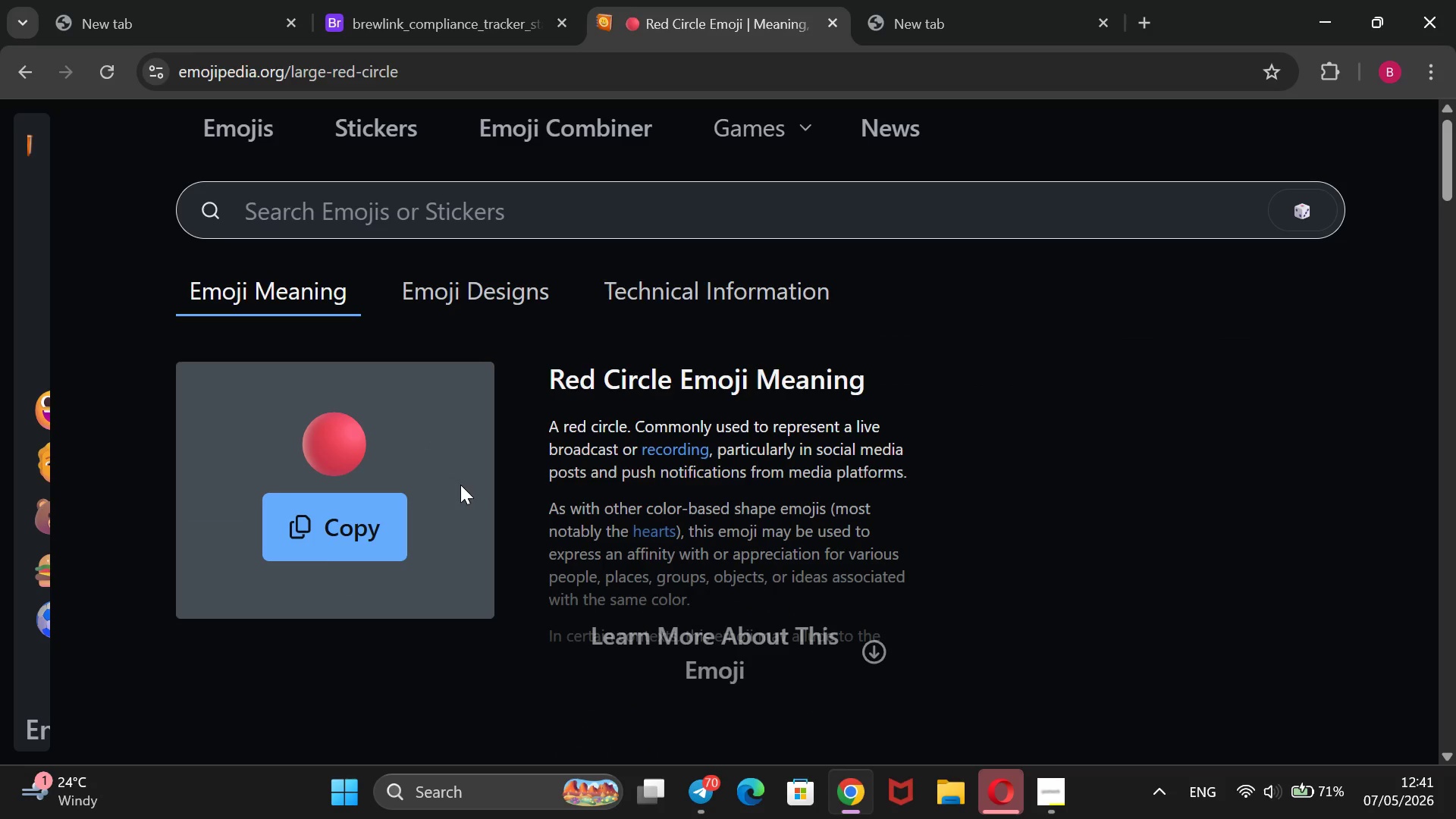 
left_click_drag(start_coordinate=[431, 434], to_coordinate=[266, 432])
 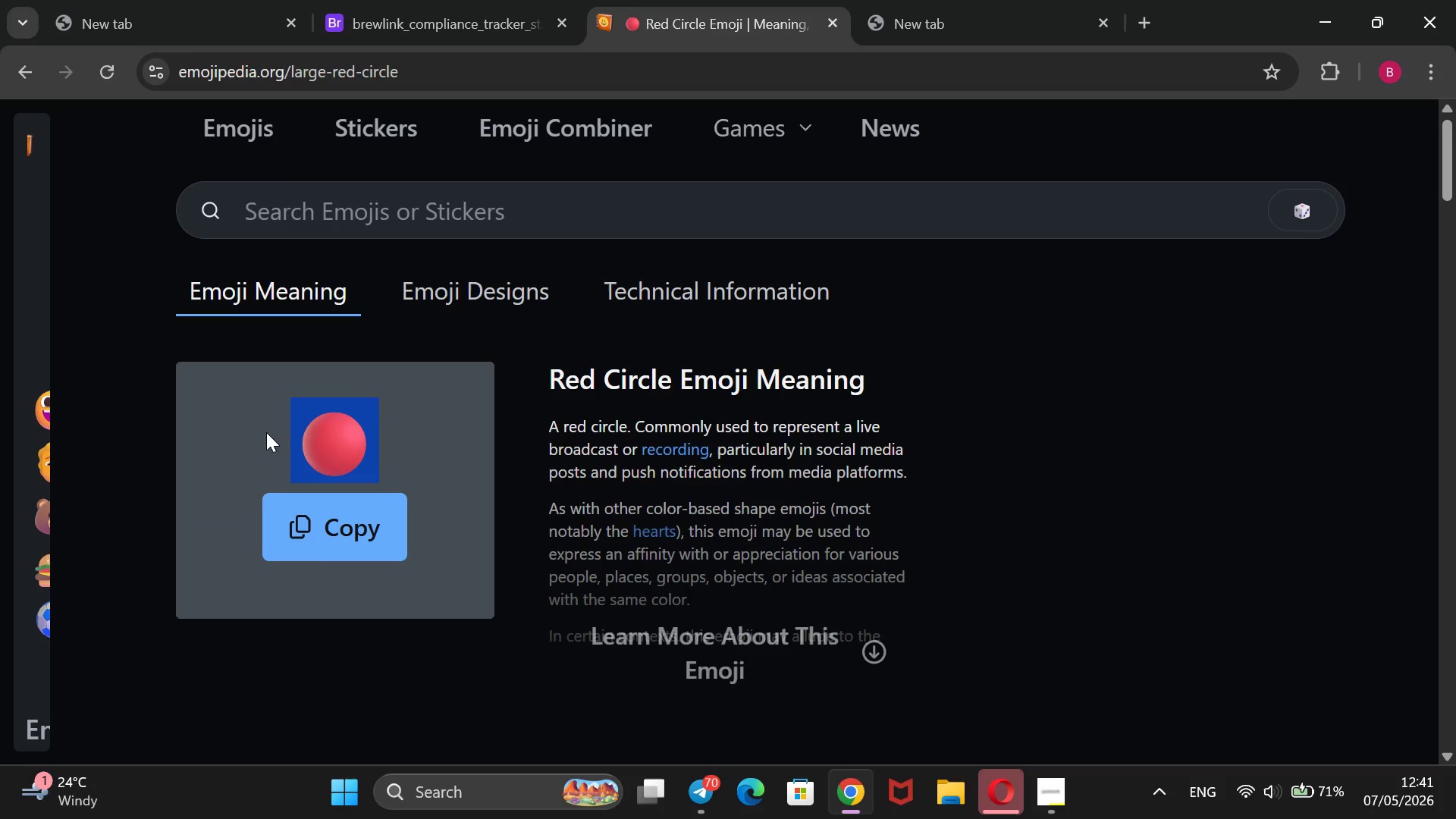 
key(Control+C)
 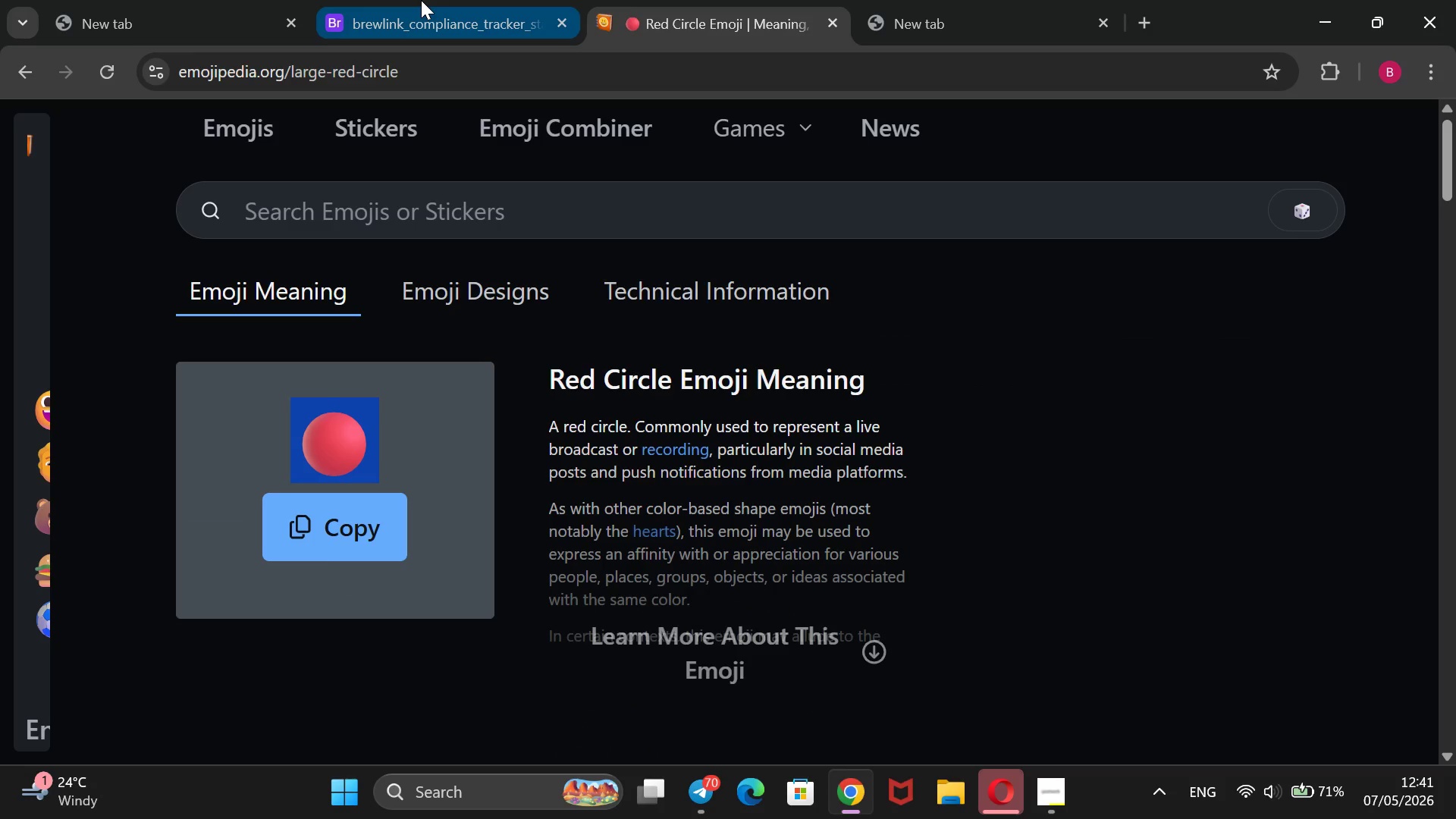 
left_click([421, 0])
 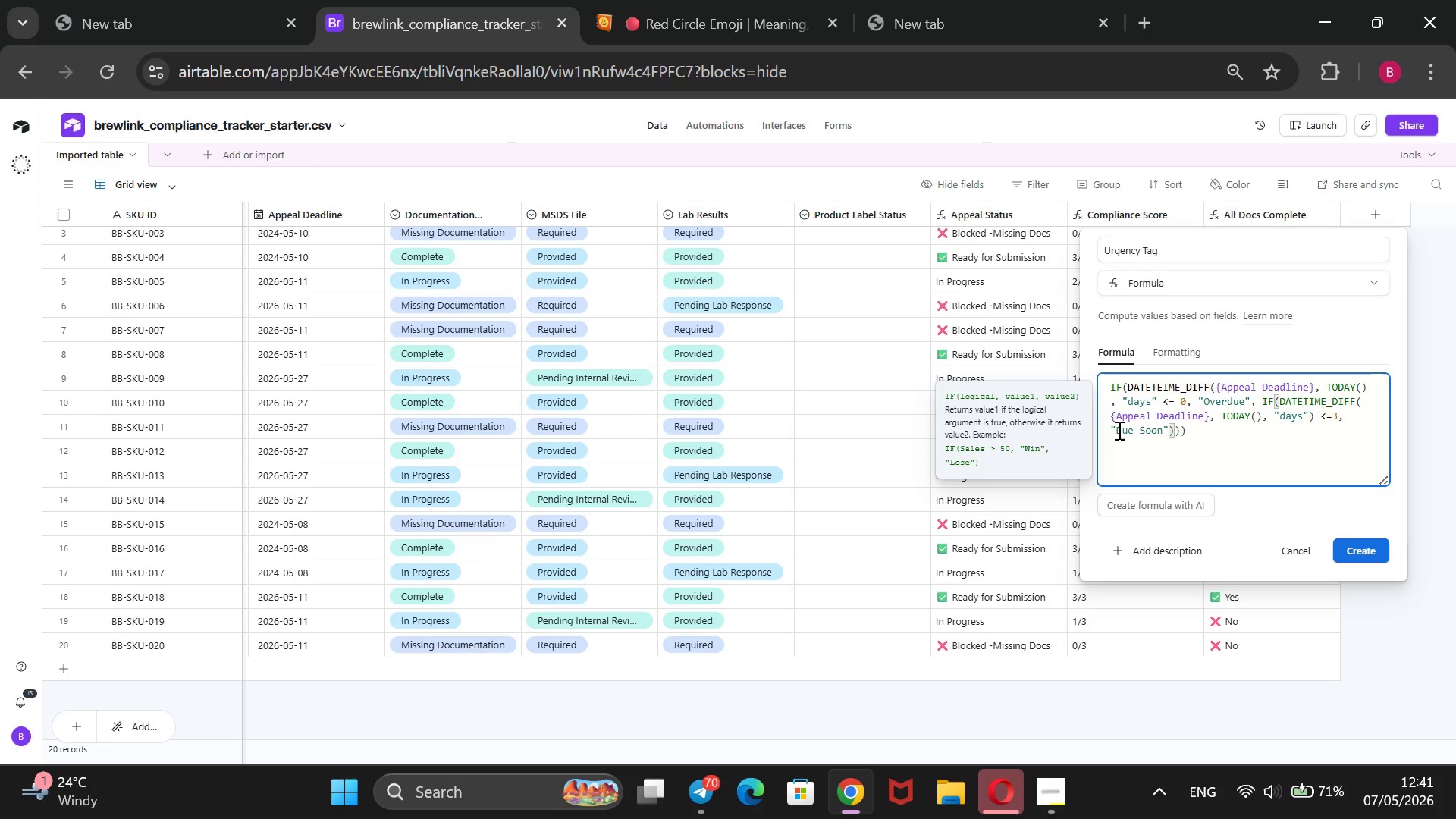 
left_click([1118, 430])
 